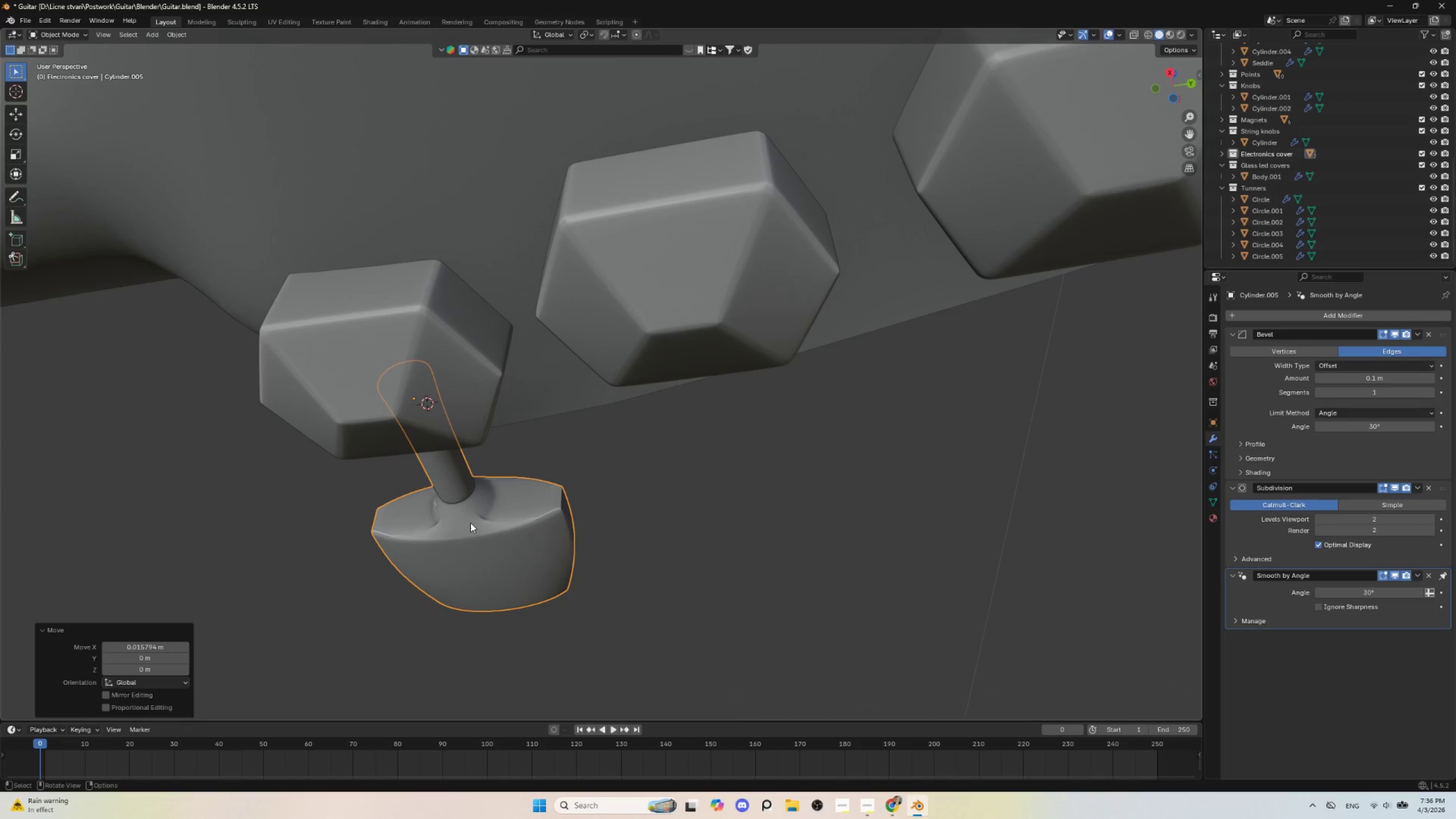 
key(Tab)
 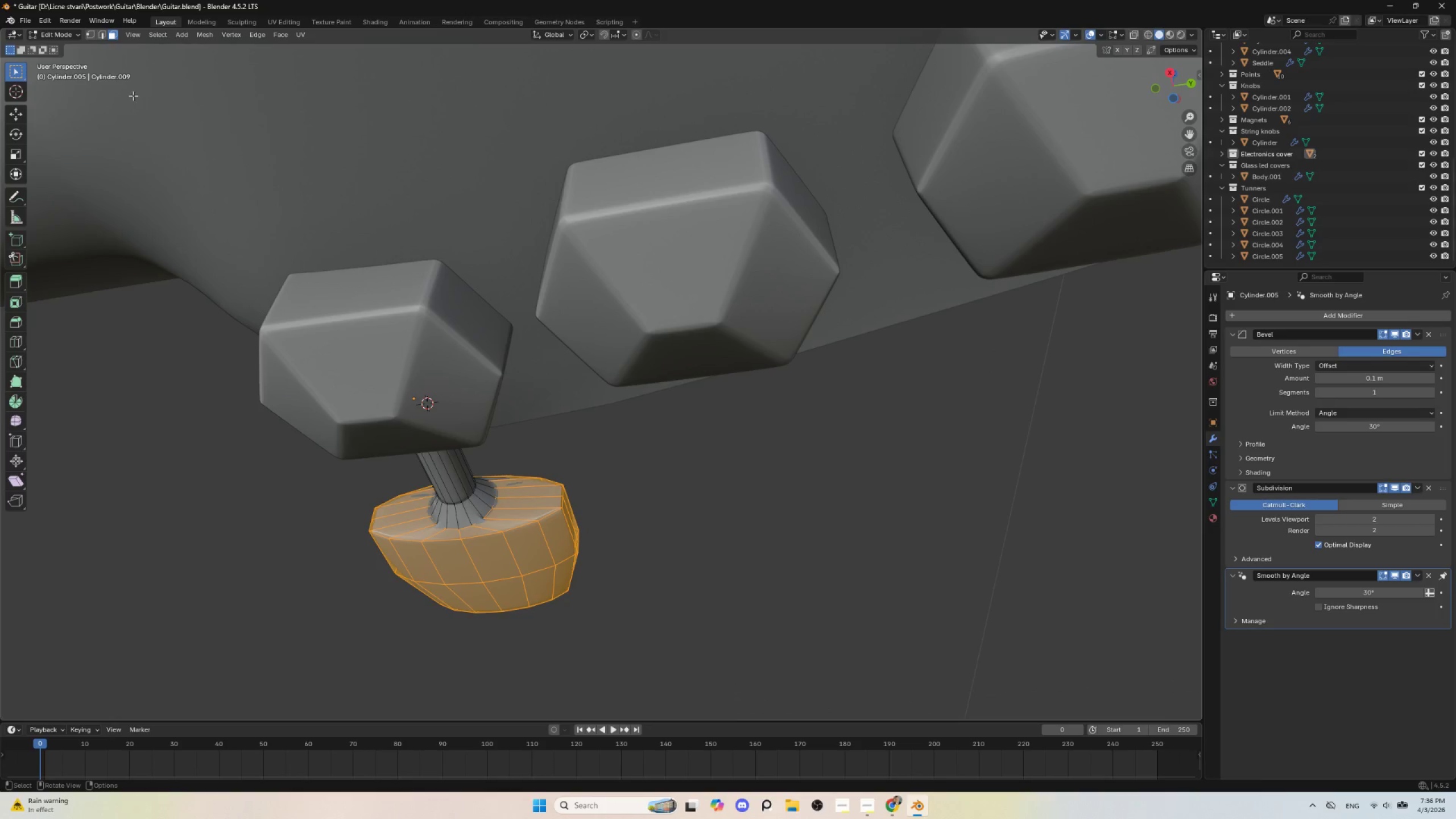 
left_click([99, 38])
 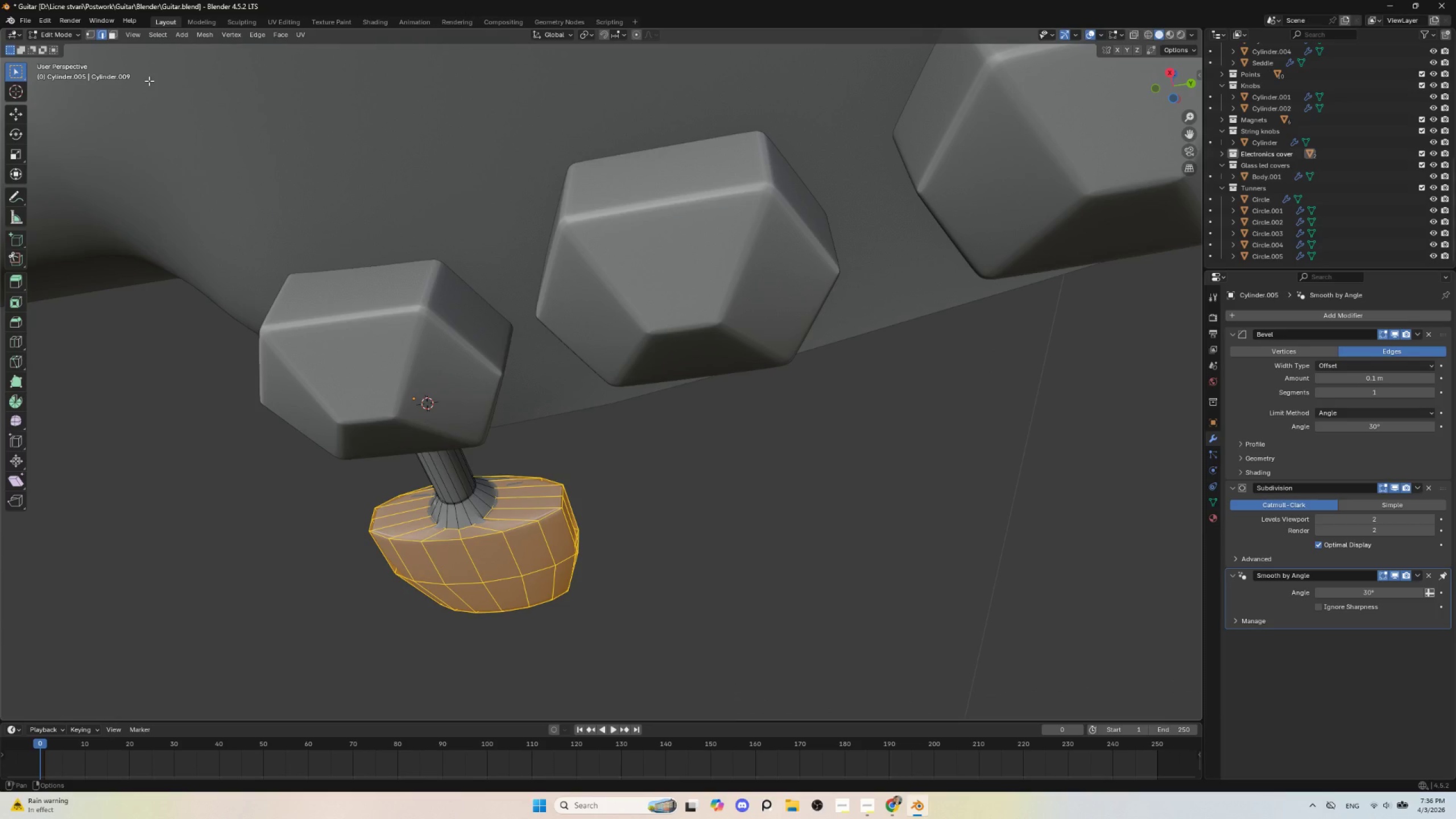 
hold_key(key=AltLeft, duration=1.5)
left_click([466, 527])
 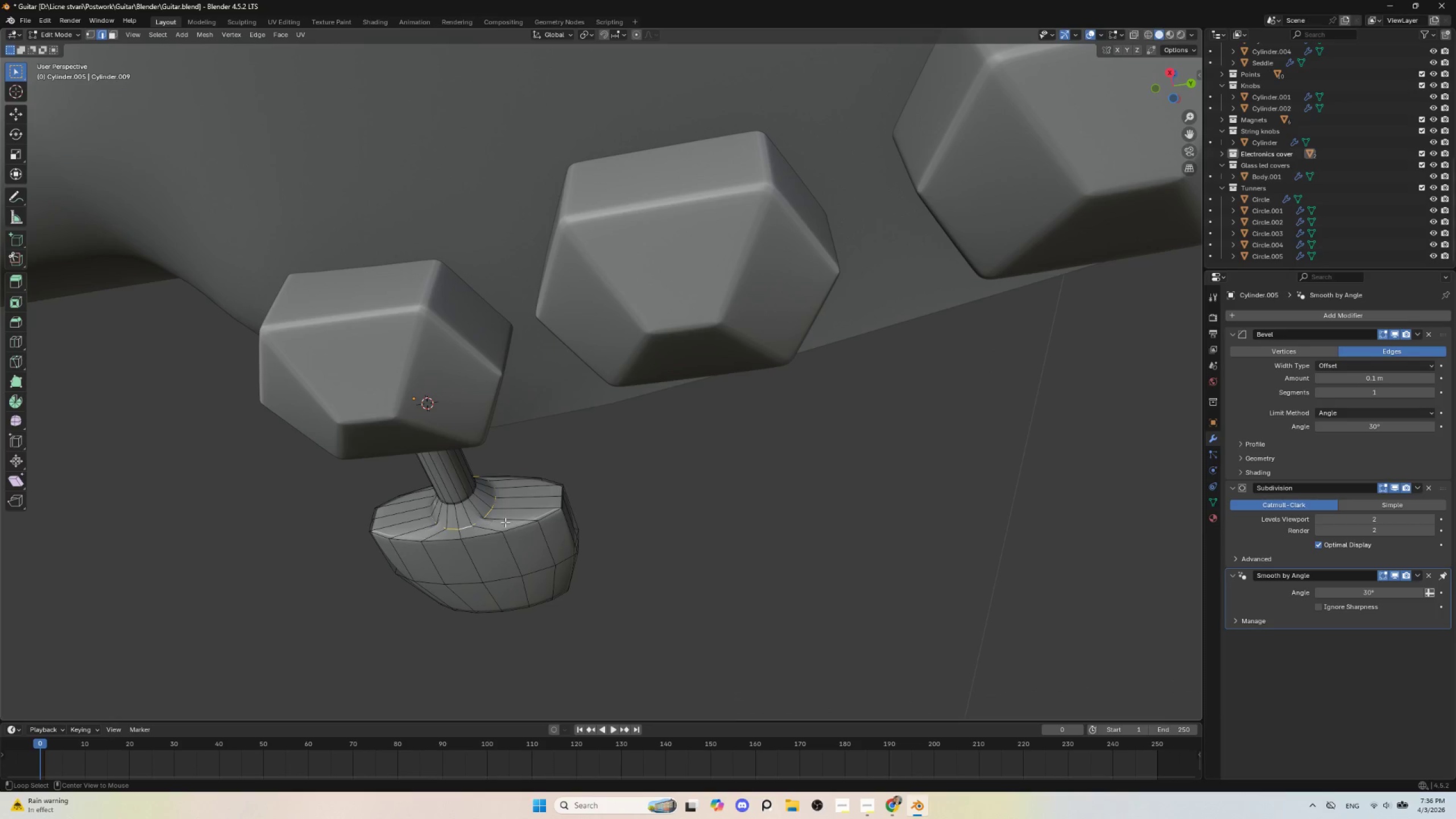 
key(Alt+AltLeft)
 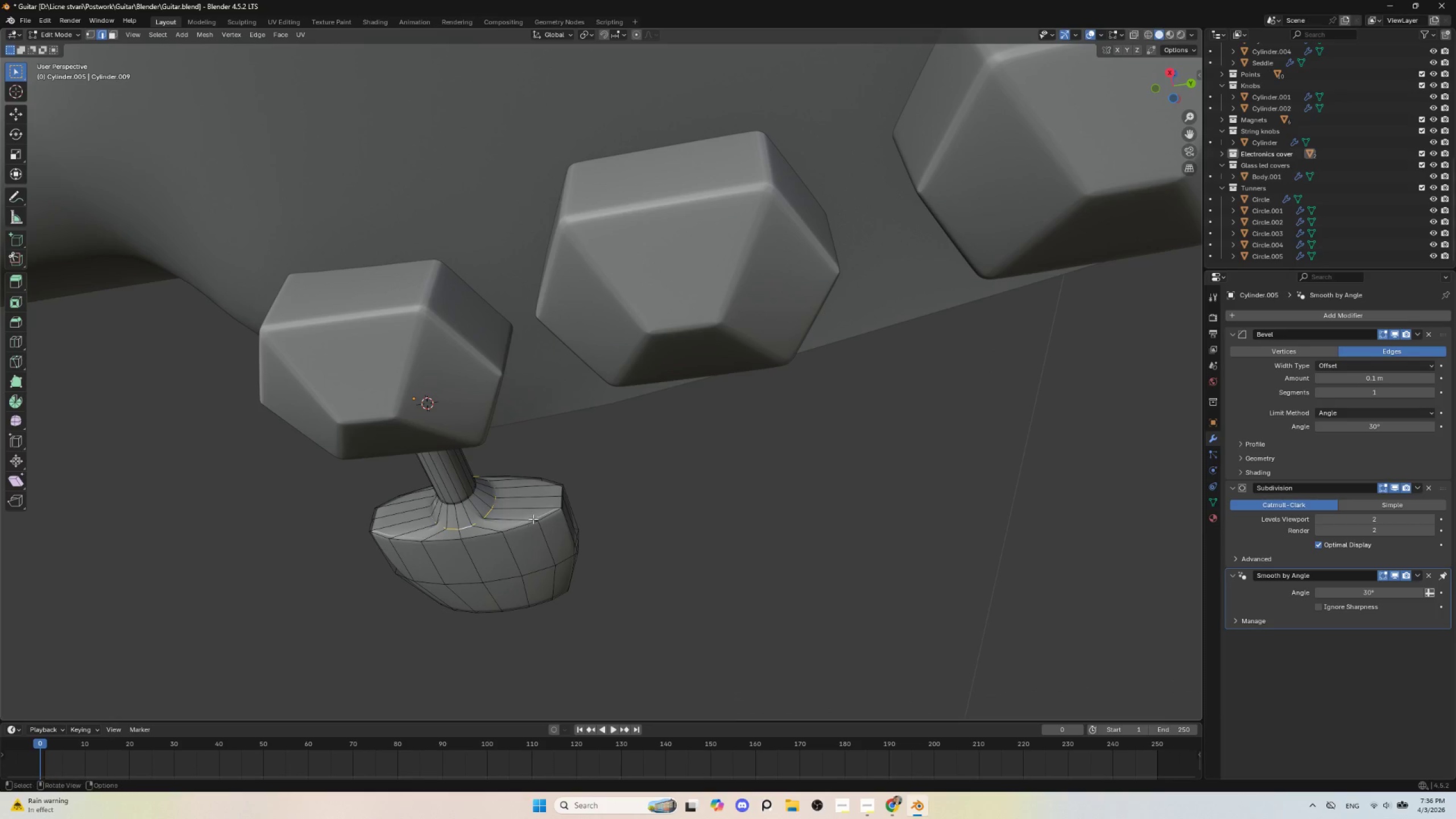 
key(Alt+AltLeft)
 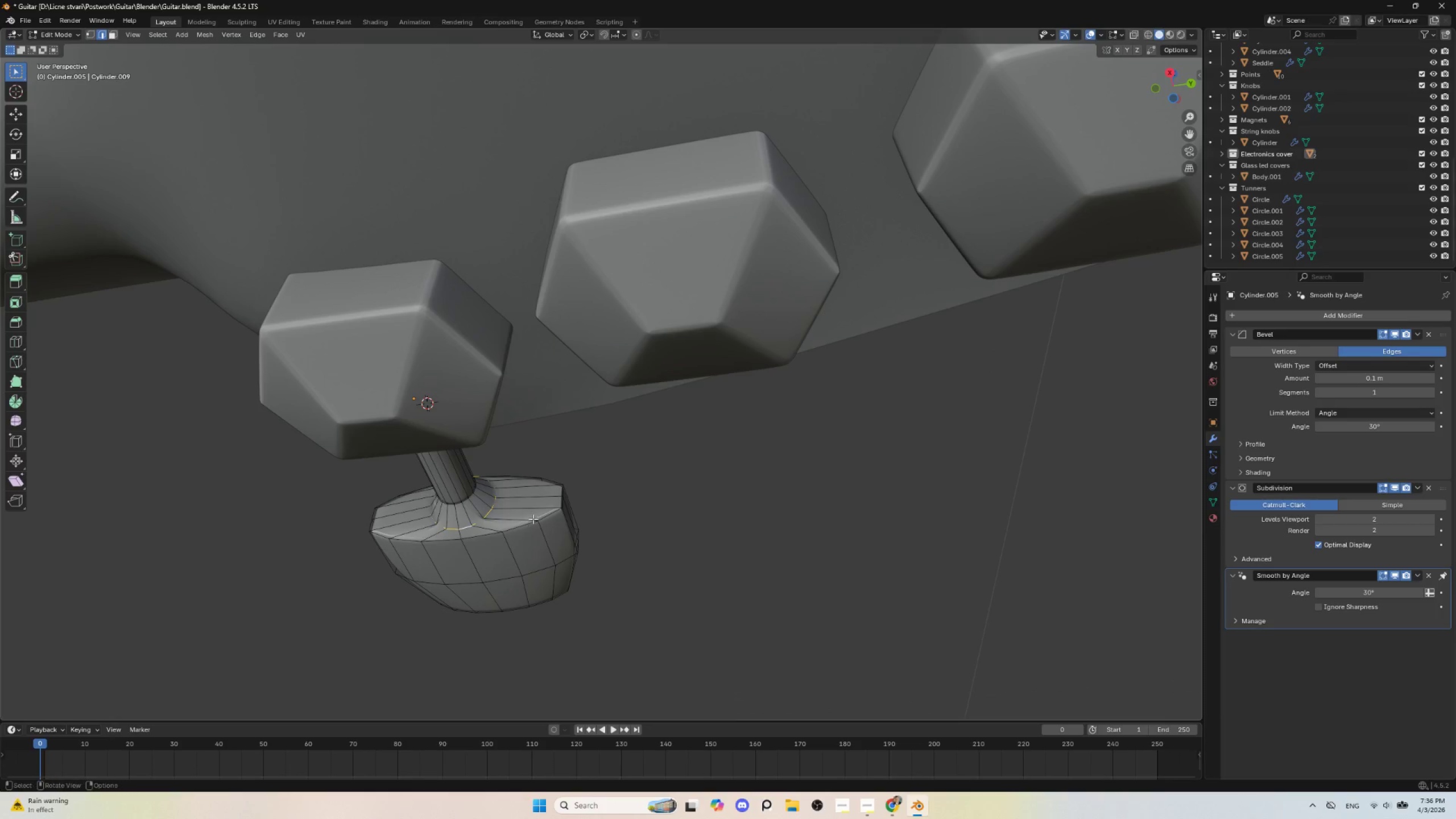 
key(Alt+AltLeft)
 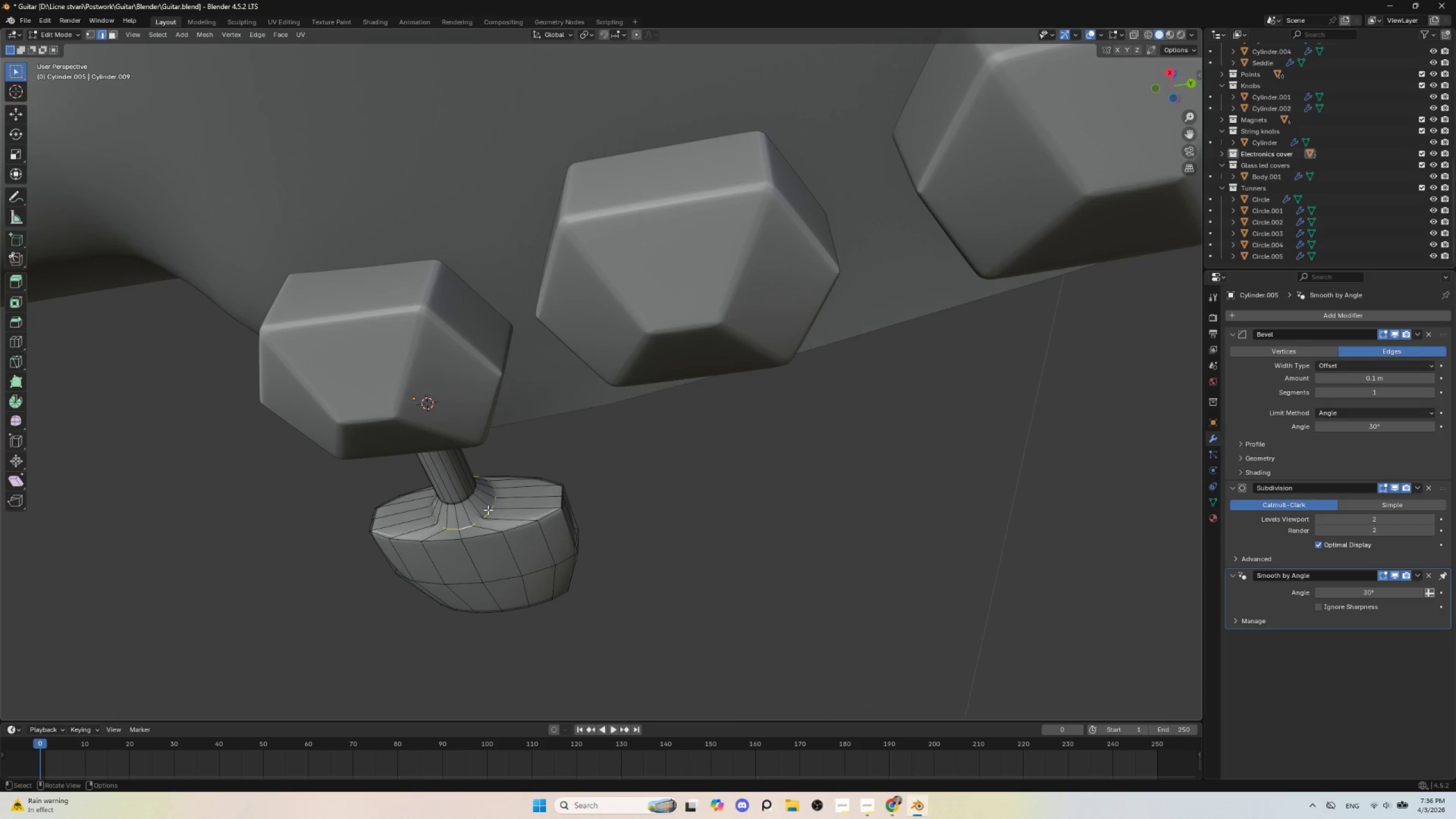 
key(Control+B)
 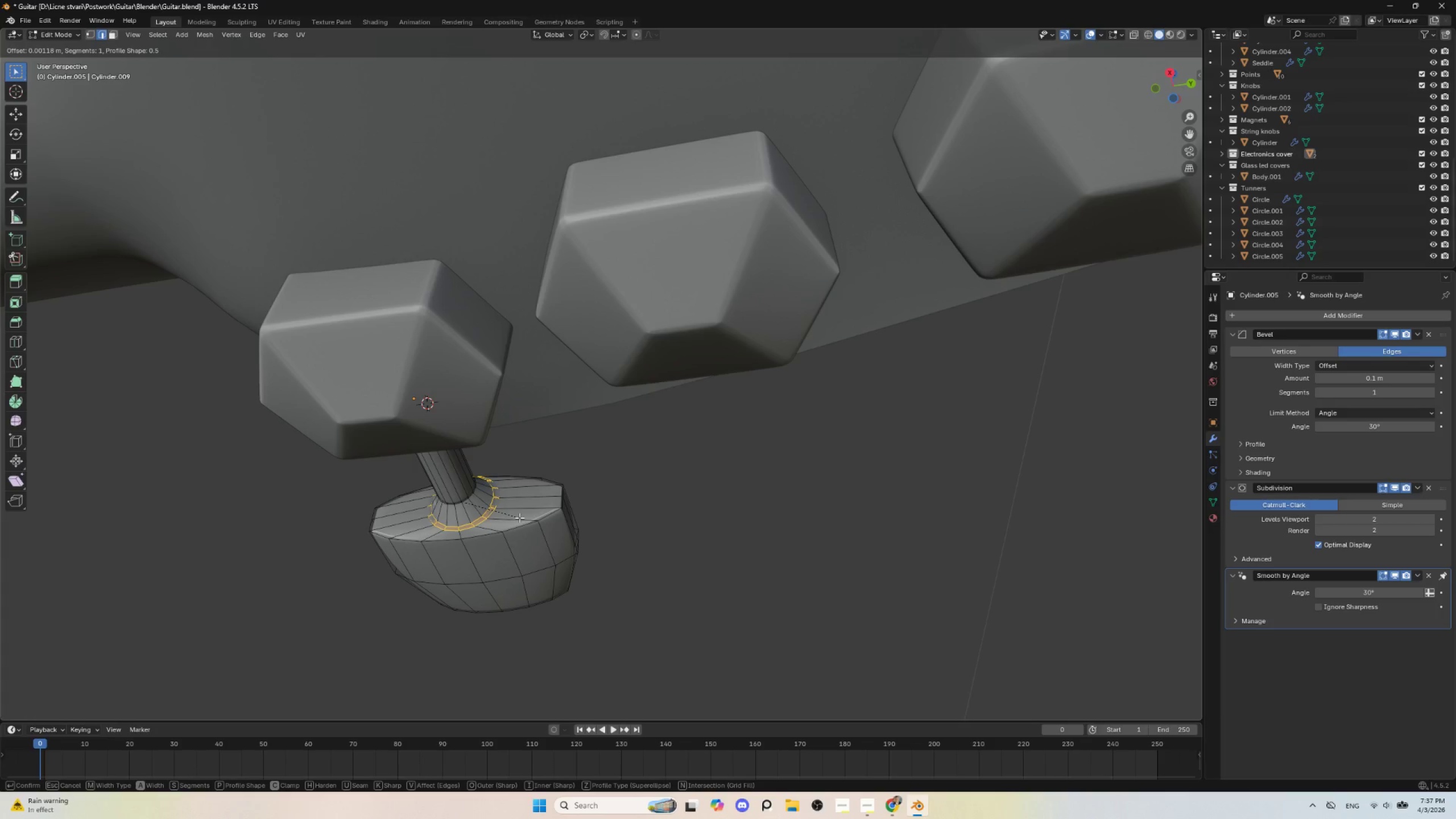 
scroll: coordinate [520, 518], scroll_direction: up, amount: 1.0
 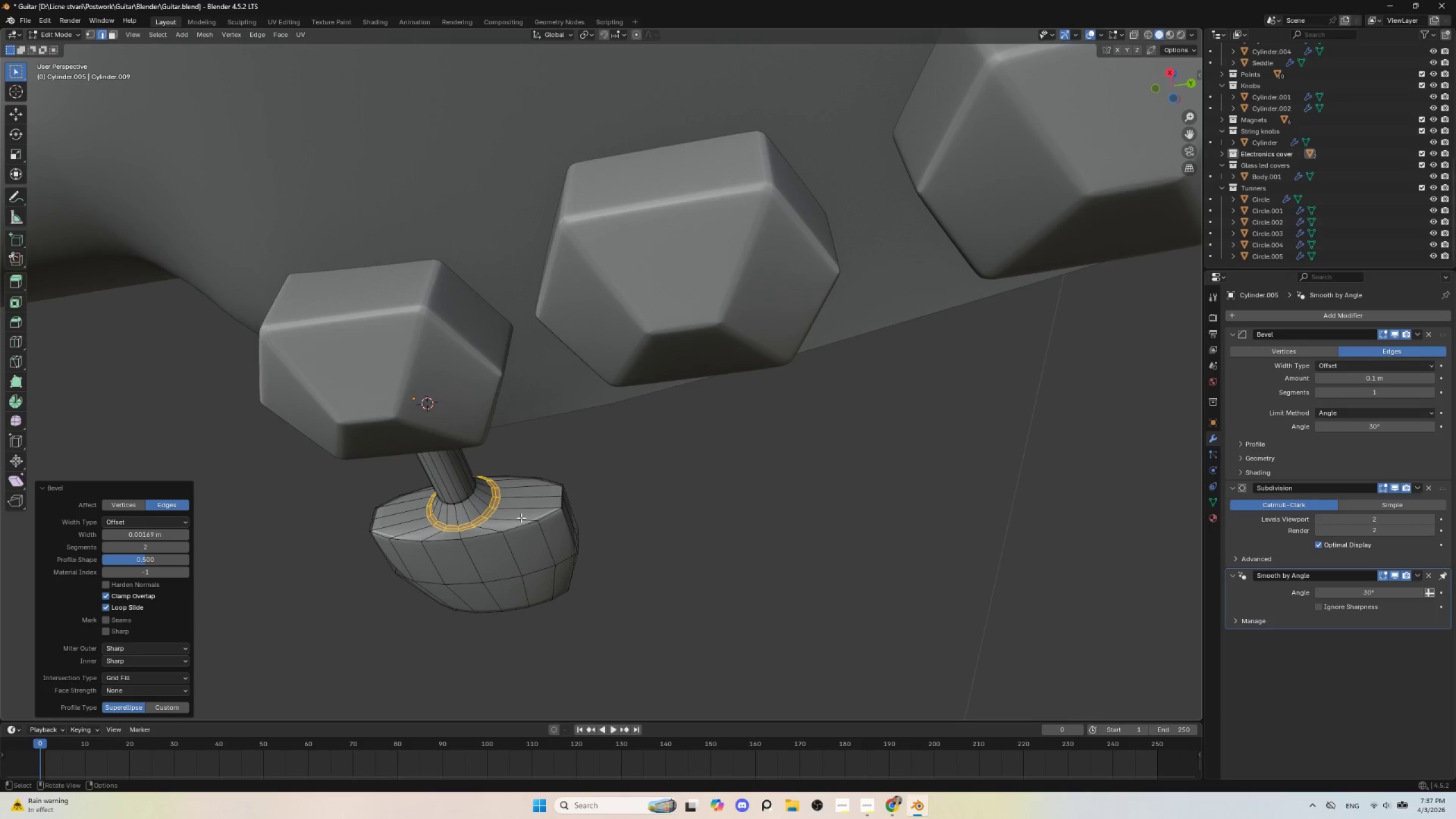 
key(Tab)
 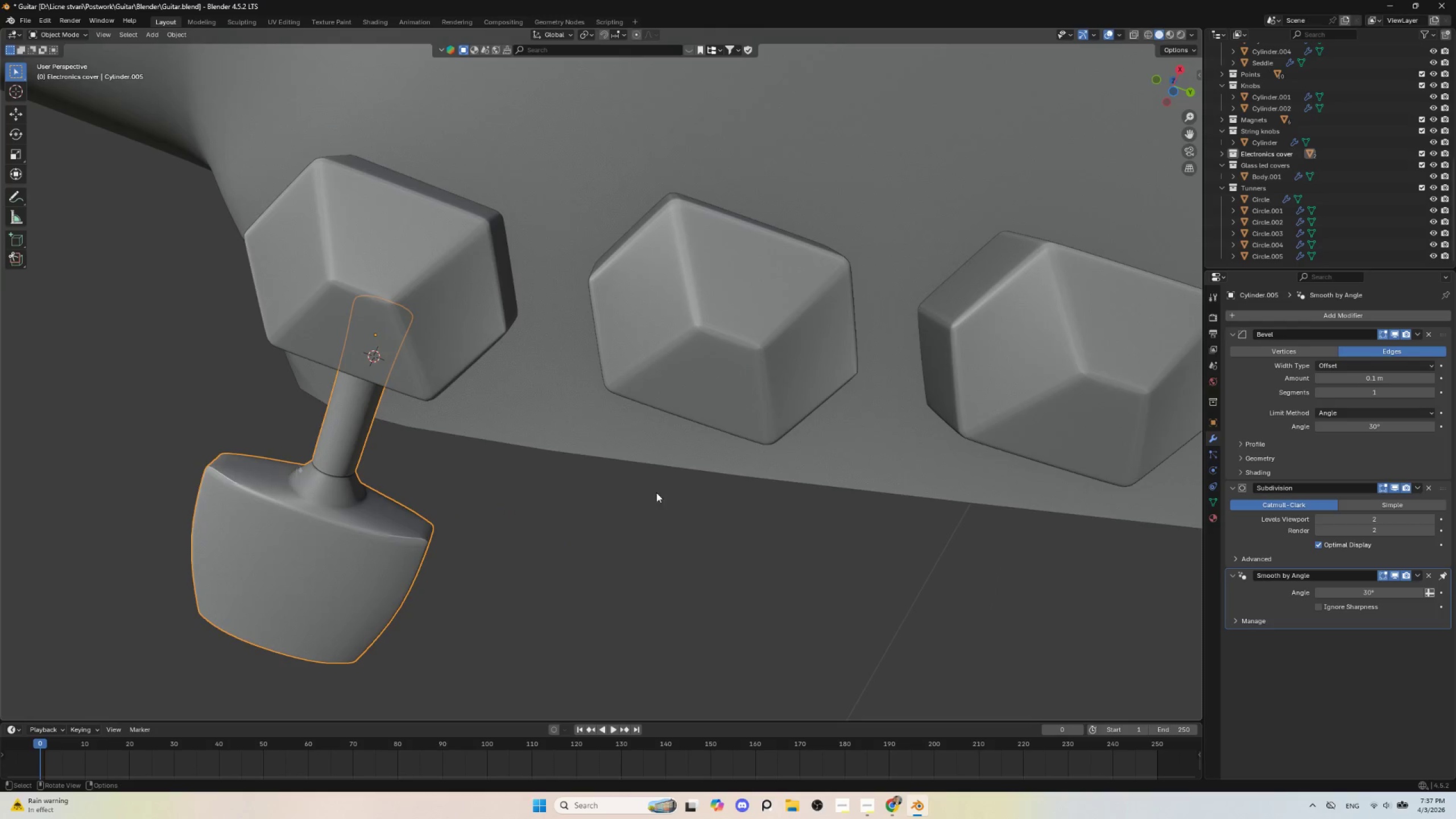 
hold_key(key=ShiftLeft, duration=0.48)
 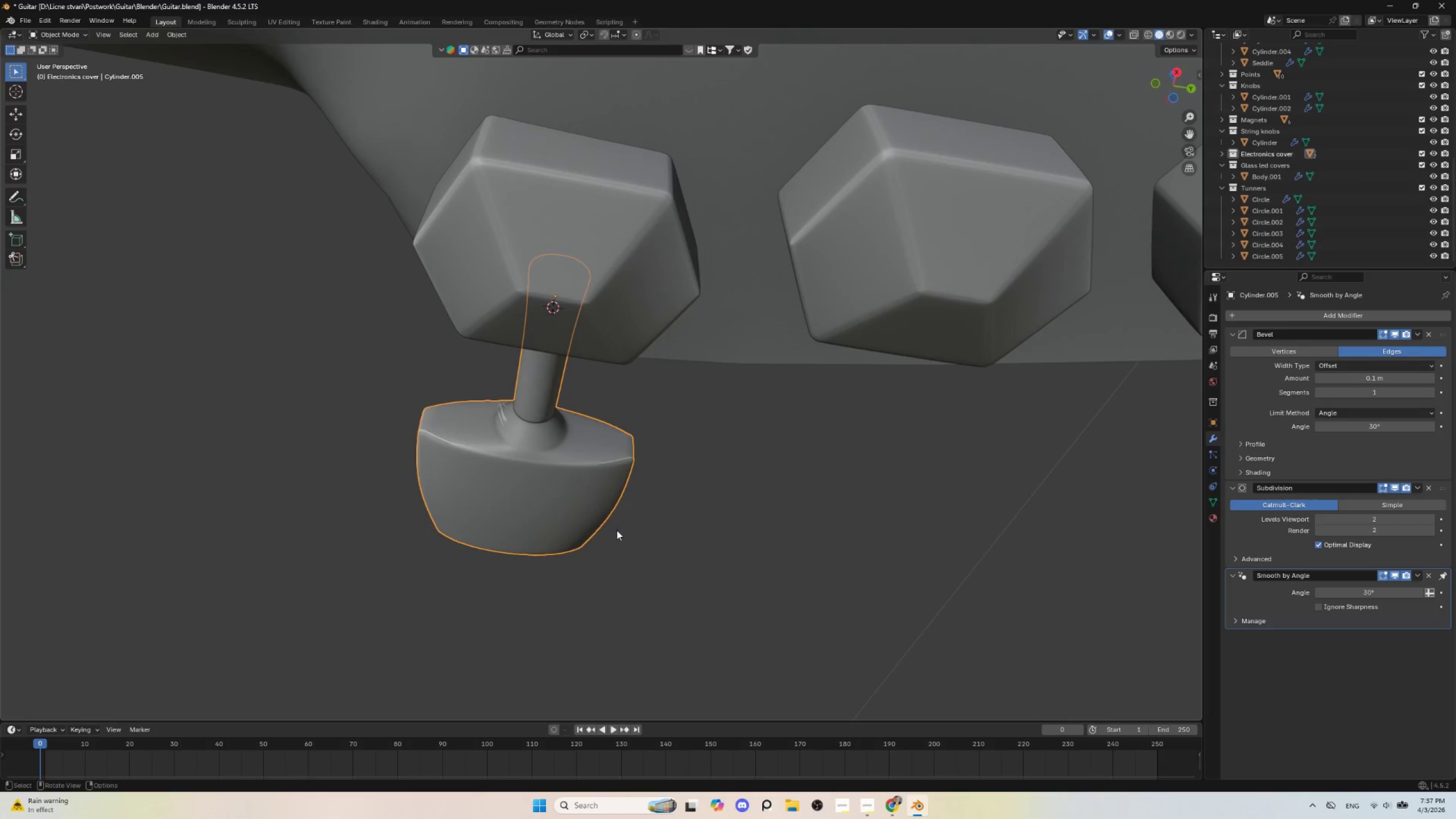 
left_click([445, 515])
 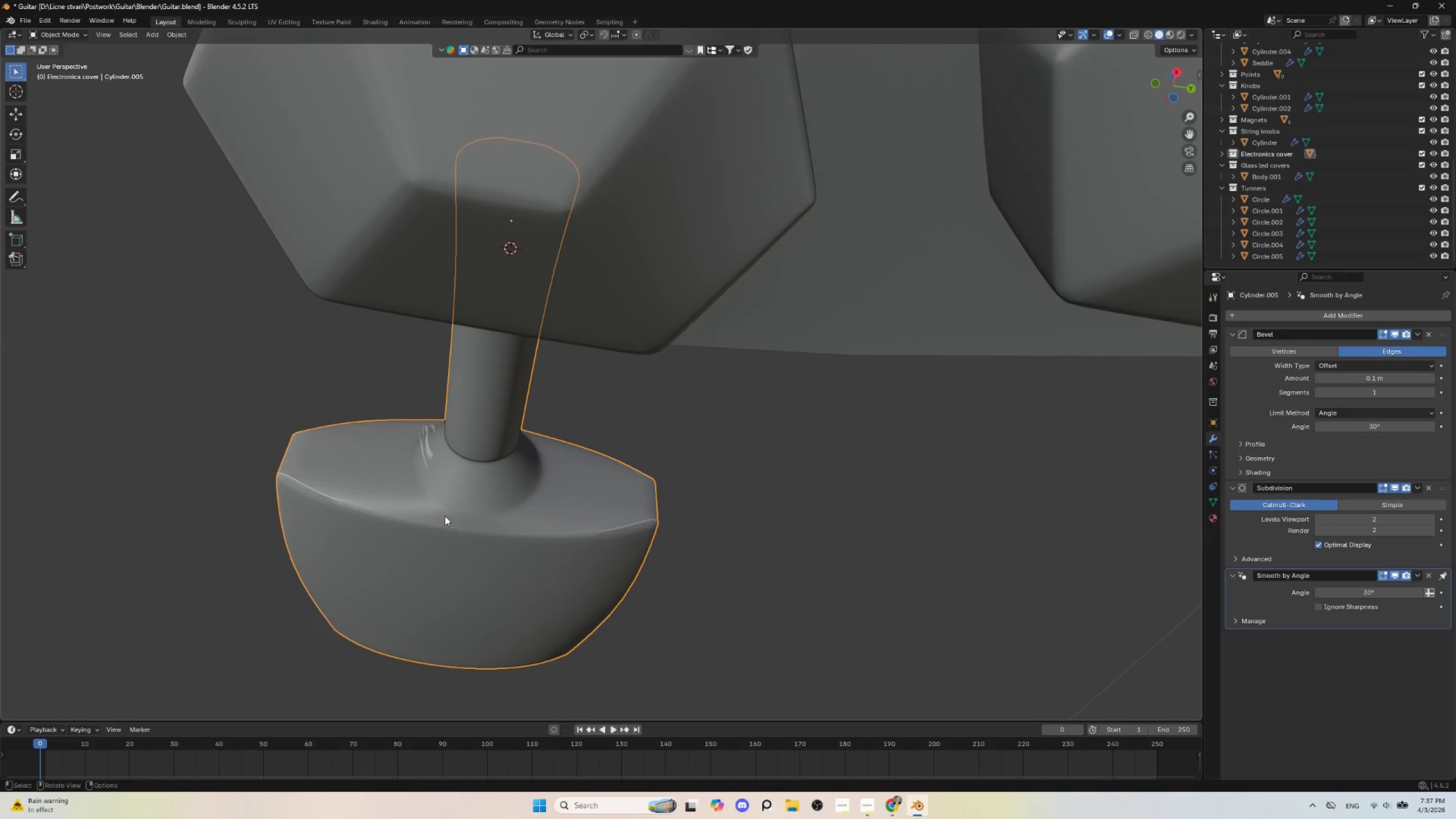 
scroll: coordinate [585, 535], scroll_direction: up, amount: 4.0
 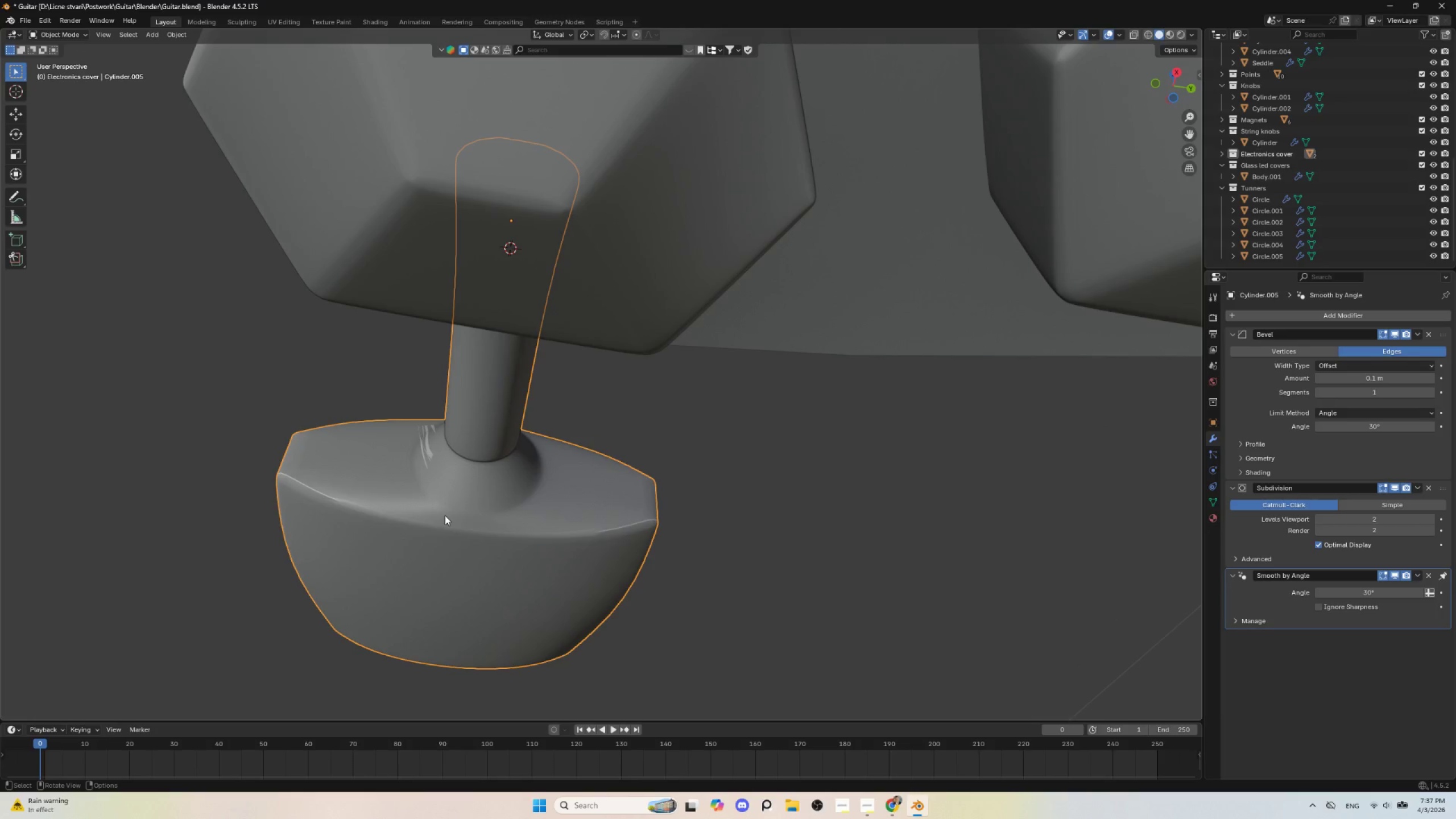 
key(Tab)
 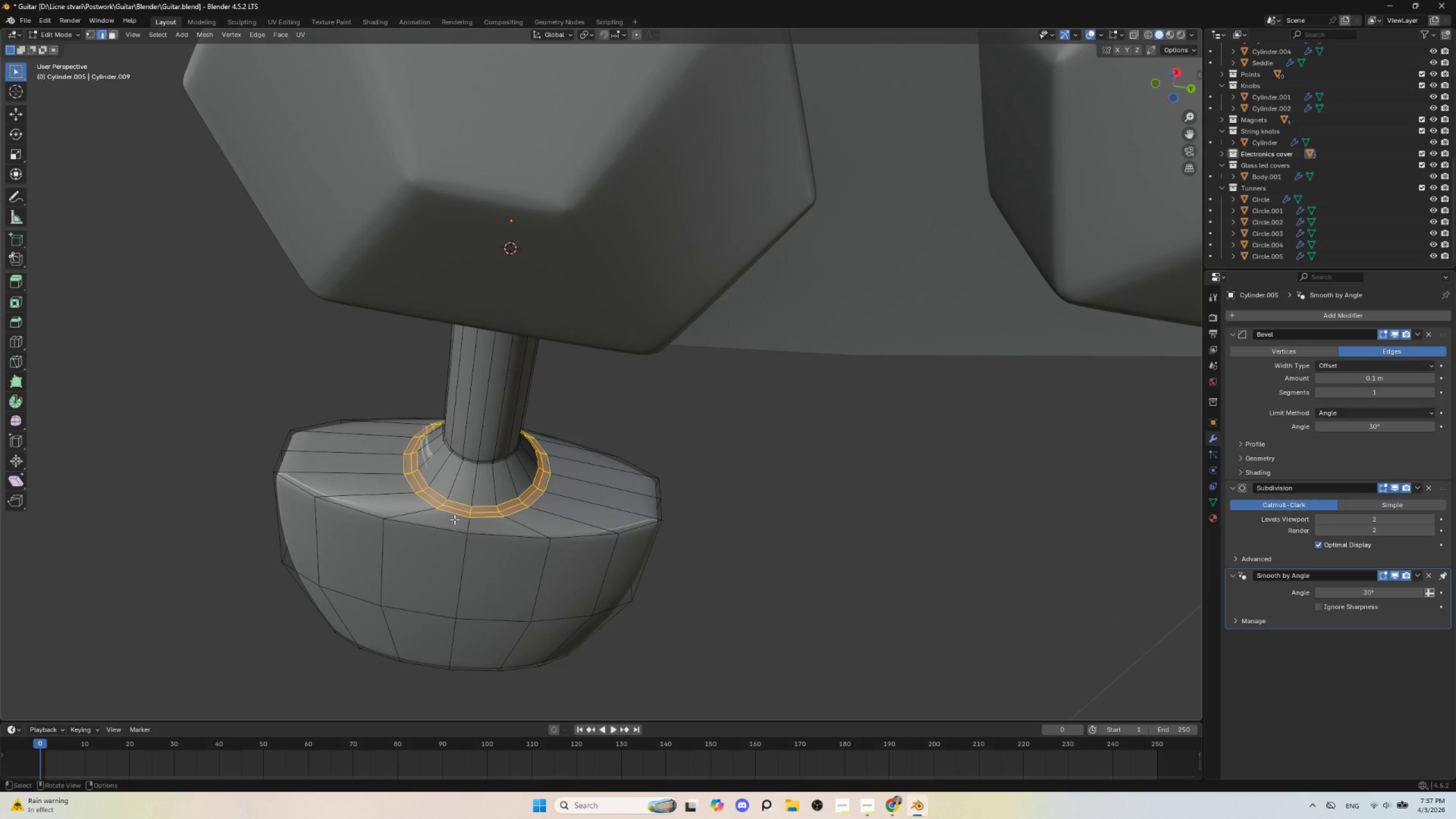 
key(Tab)
 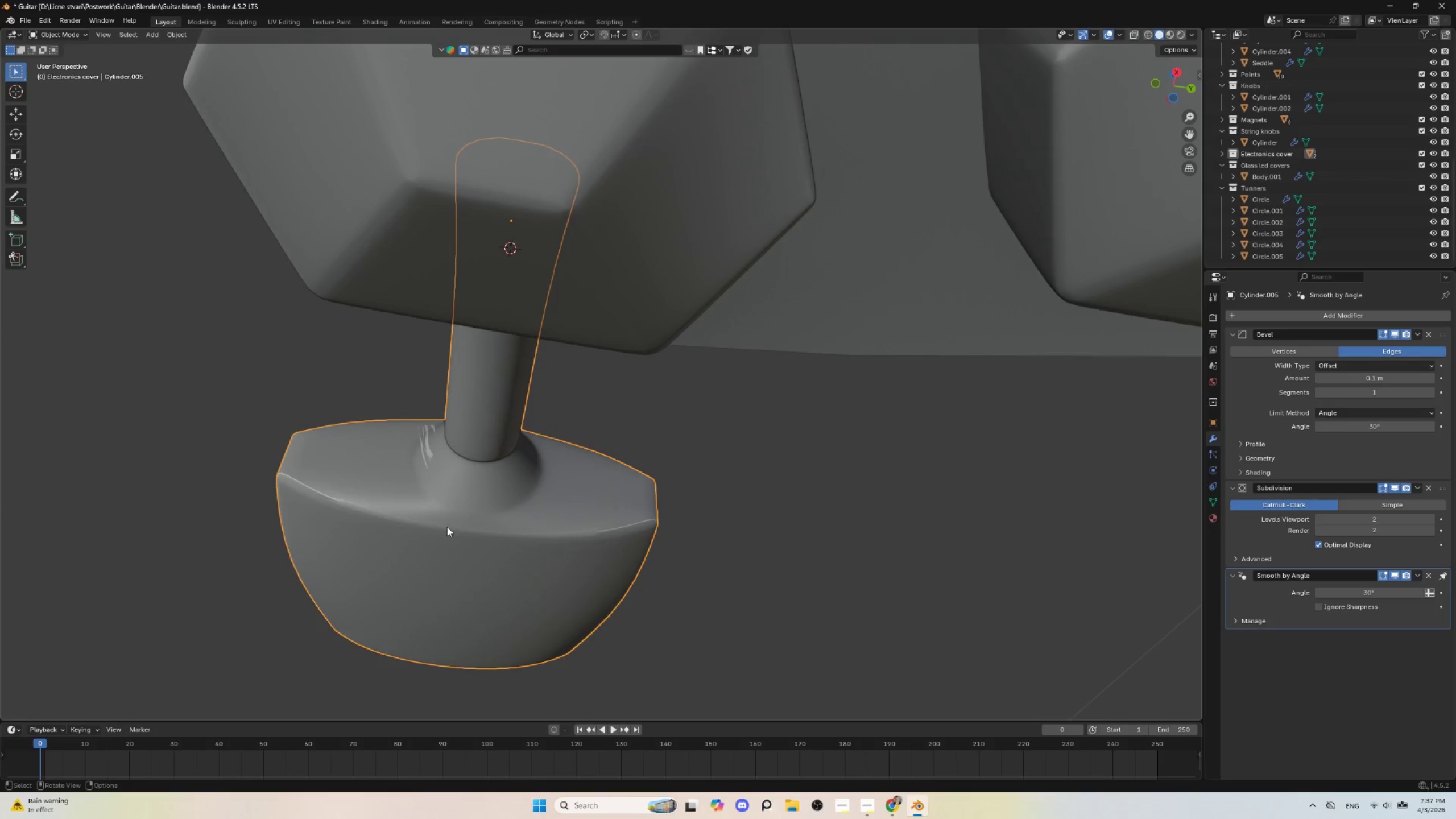 
key(Tab)
 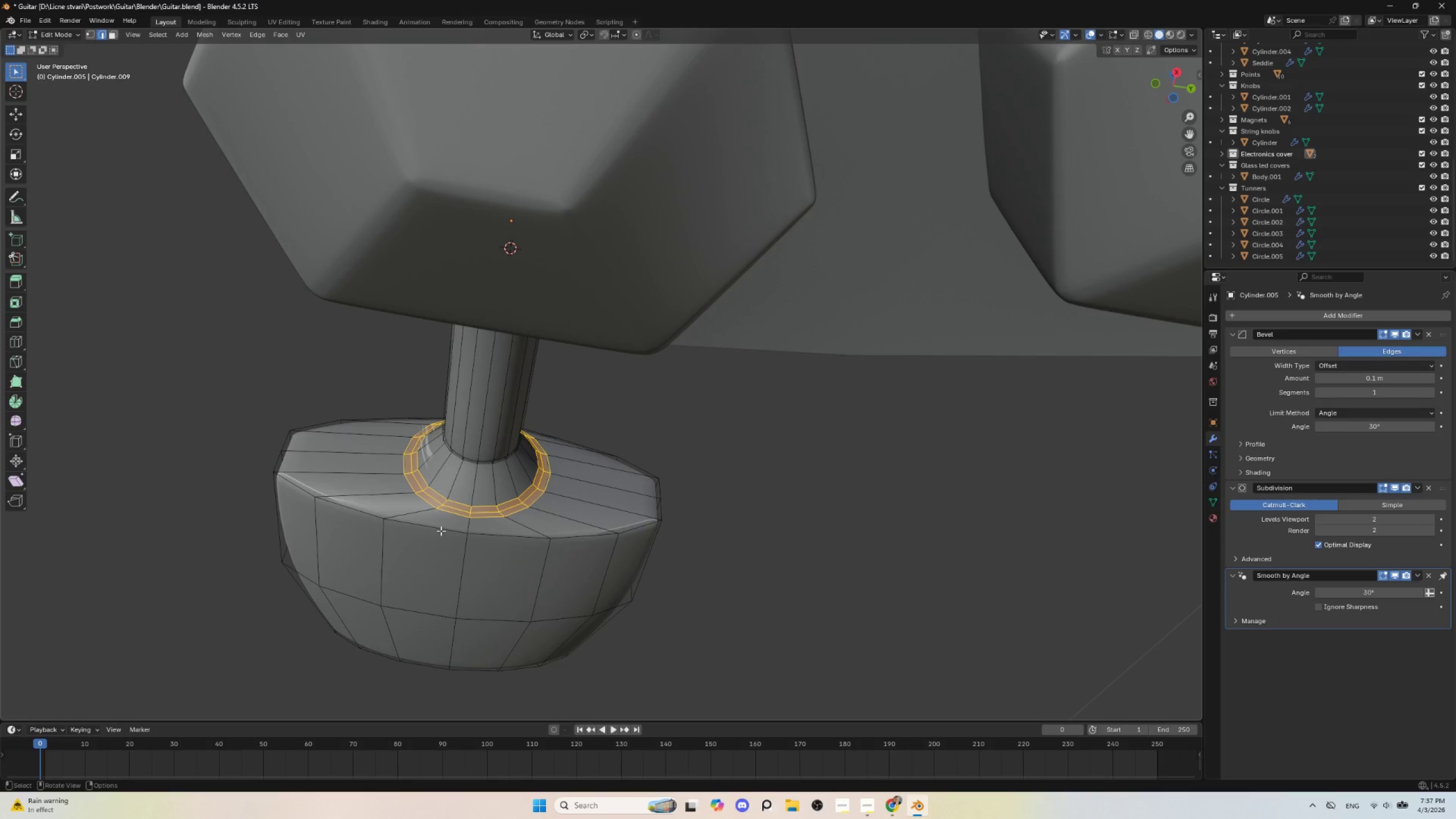 
key(Tab)
 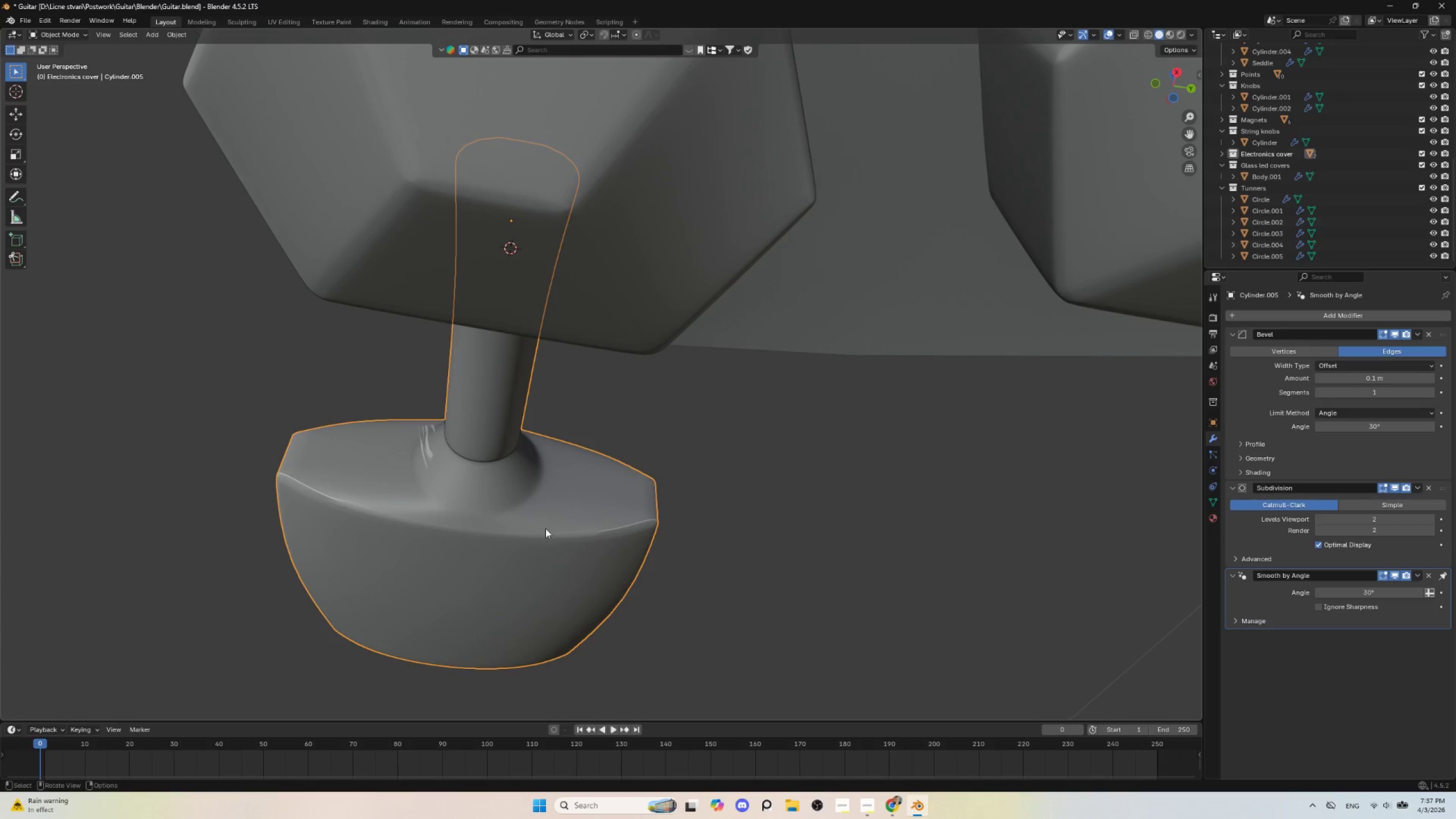 
scroll: coordinate [546, 535], scroll_direction: down, amount: 4.0
 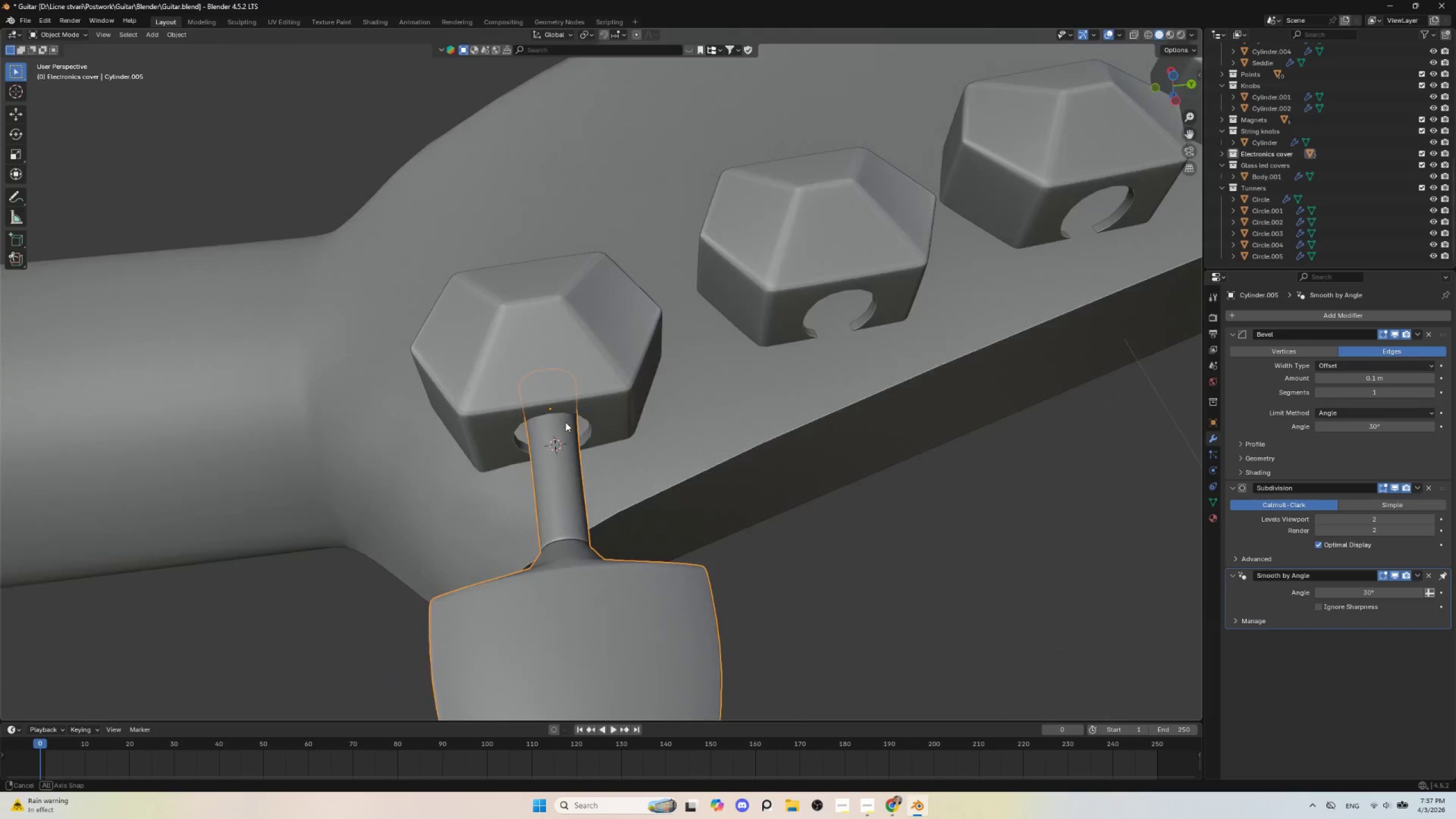 
wait(9.74)
 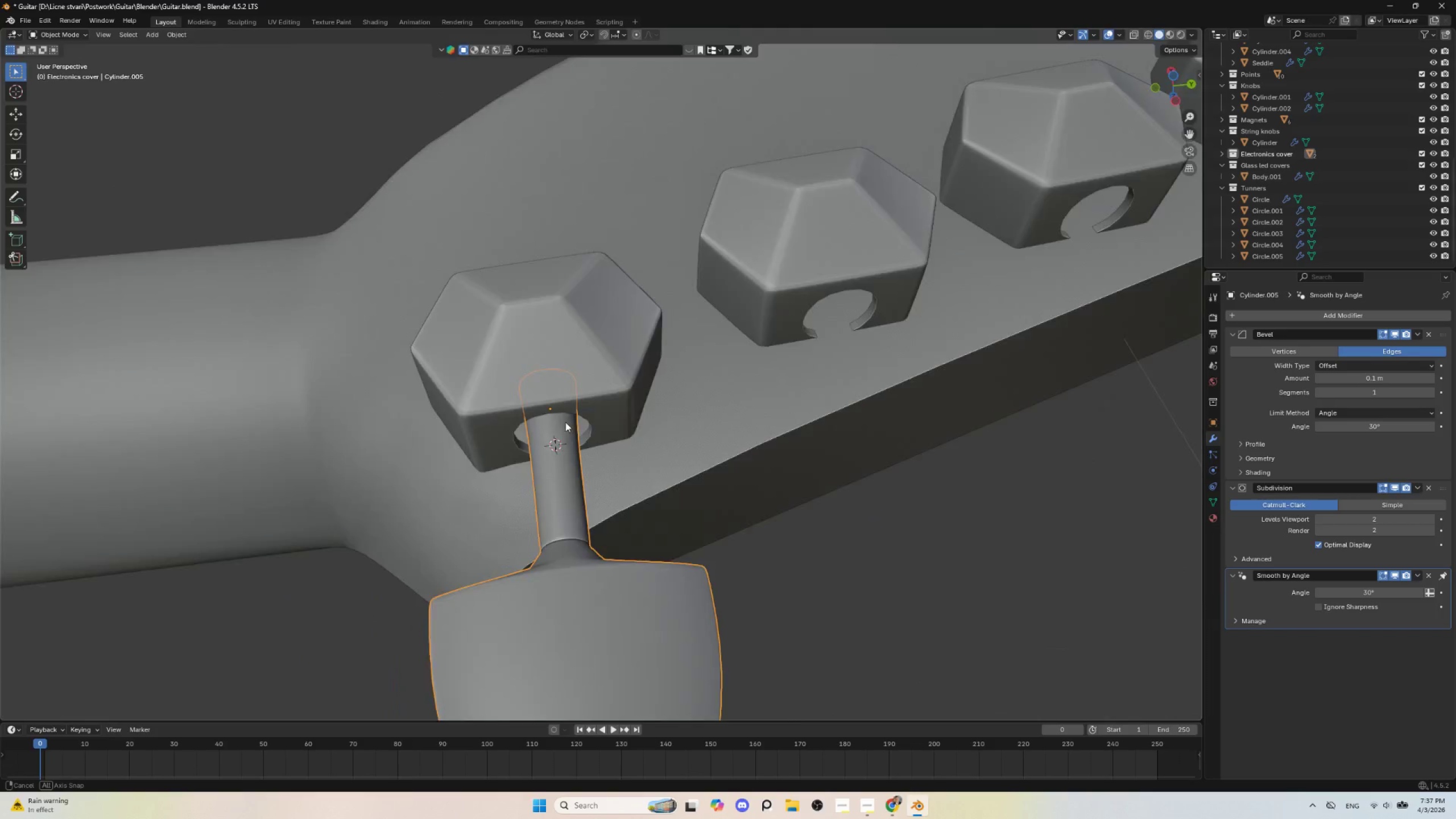 
key(Tab)
 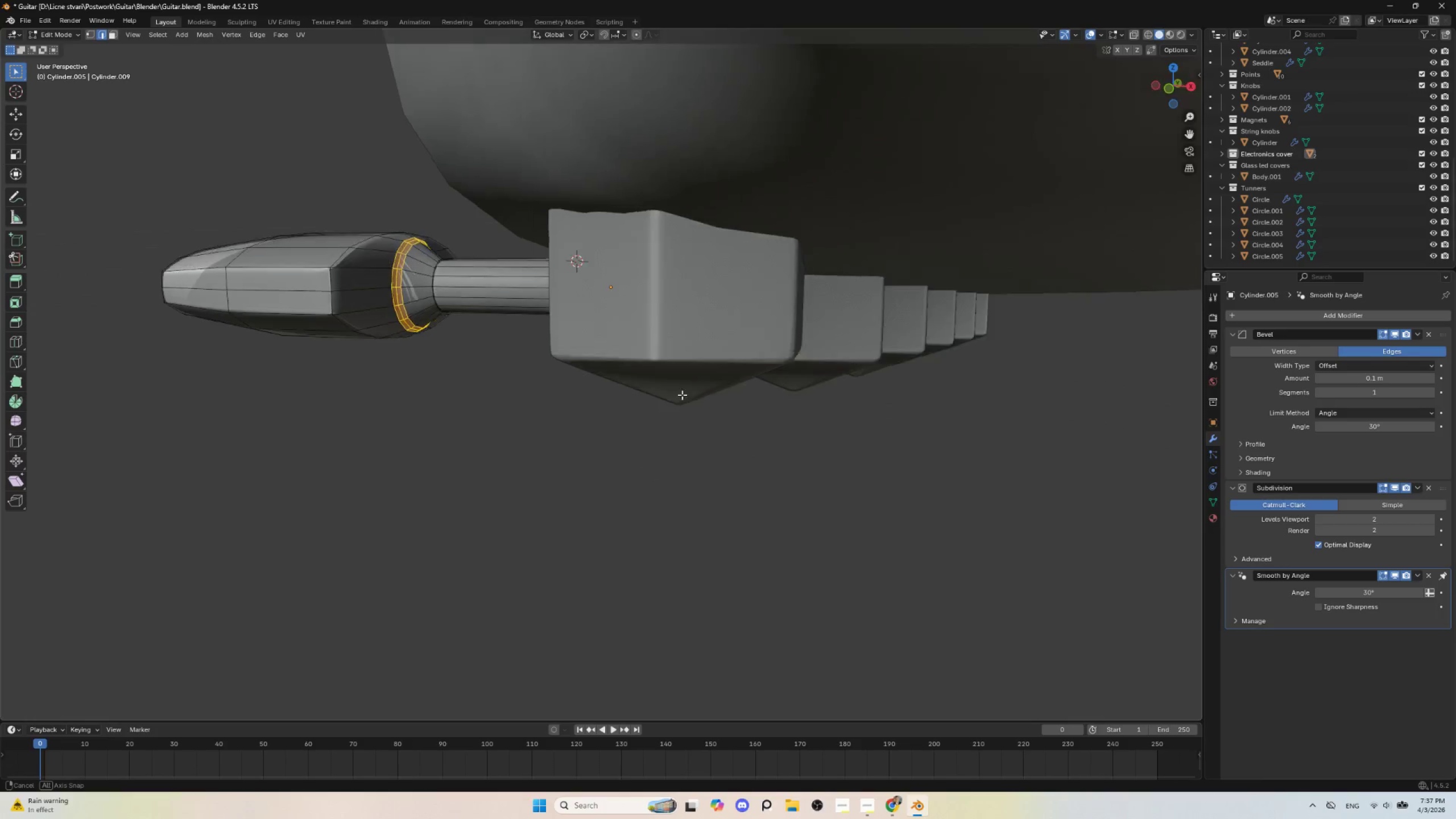 
hold_key(key=AltLeft, duration=0.84)
 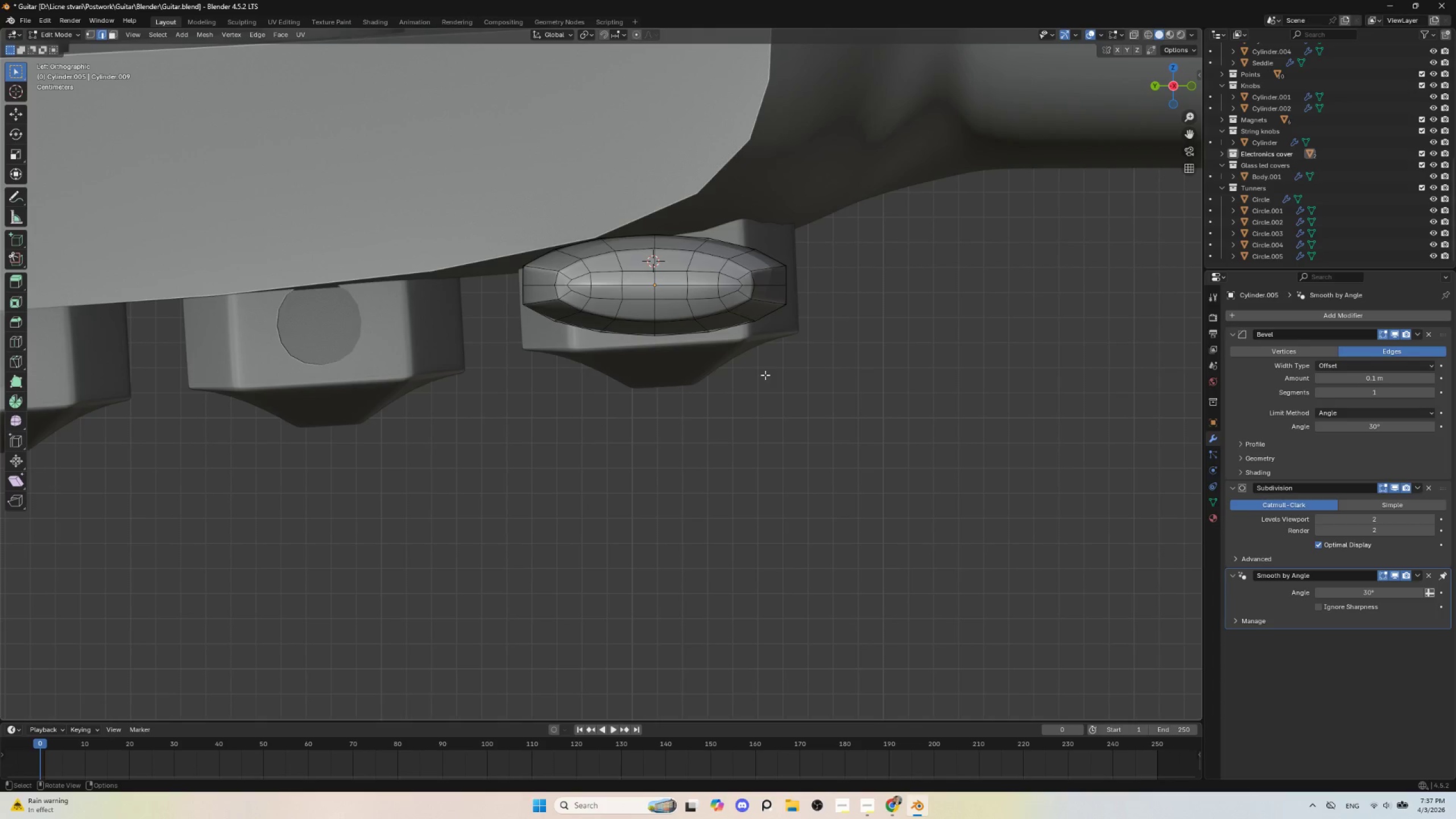 
key(Tab)
 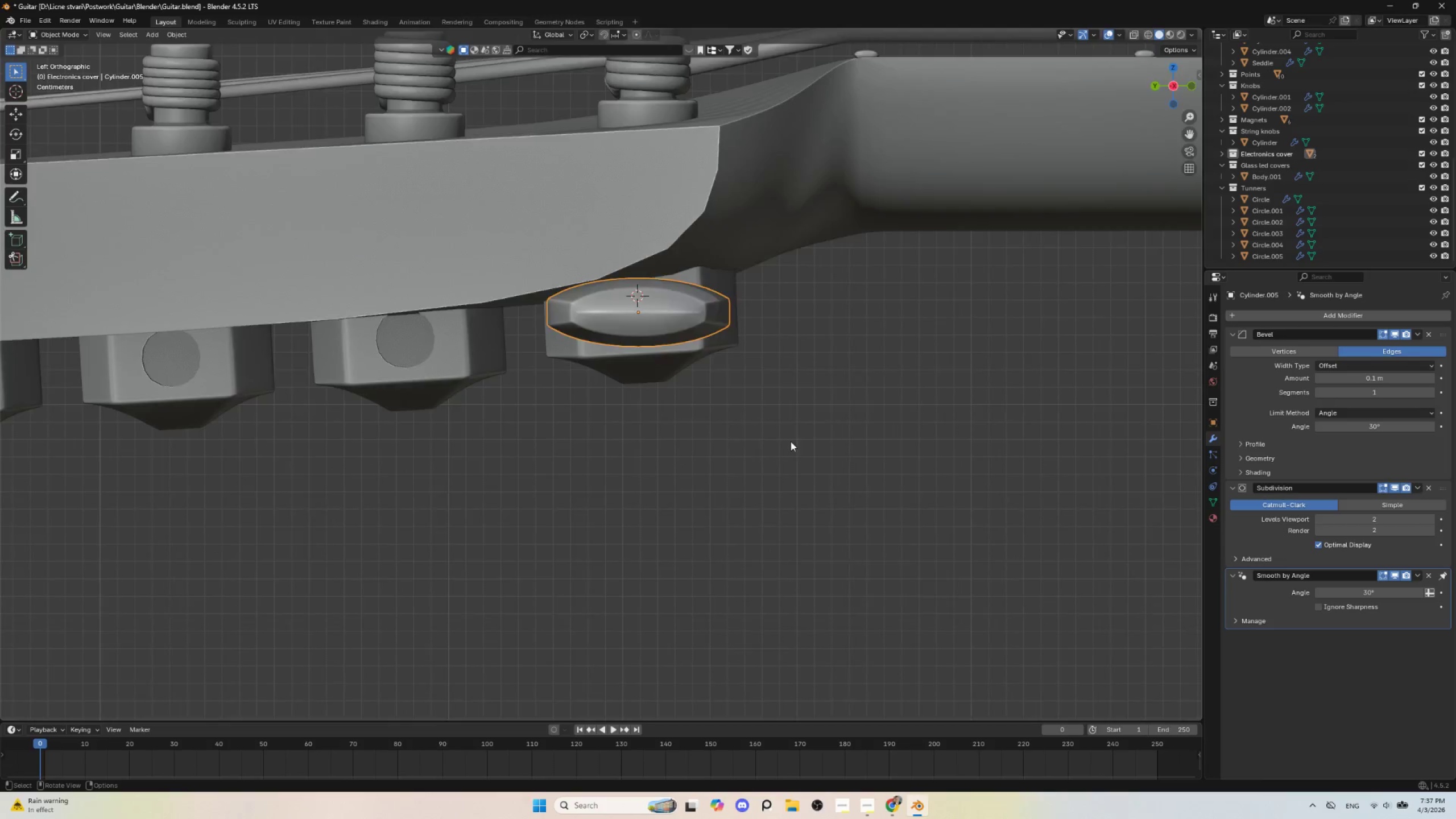 
scroll: coordinate [786, 446], scroll_direction: down, amount: 5.0
 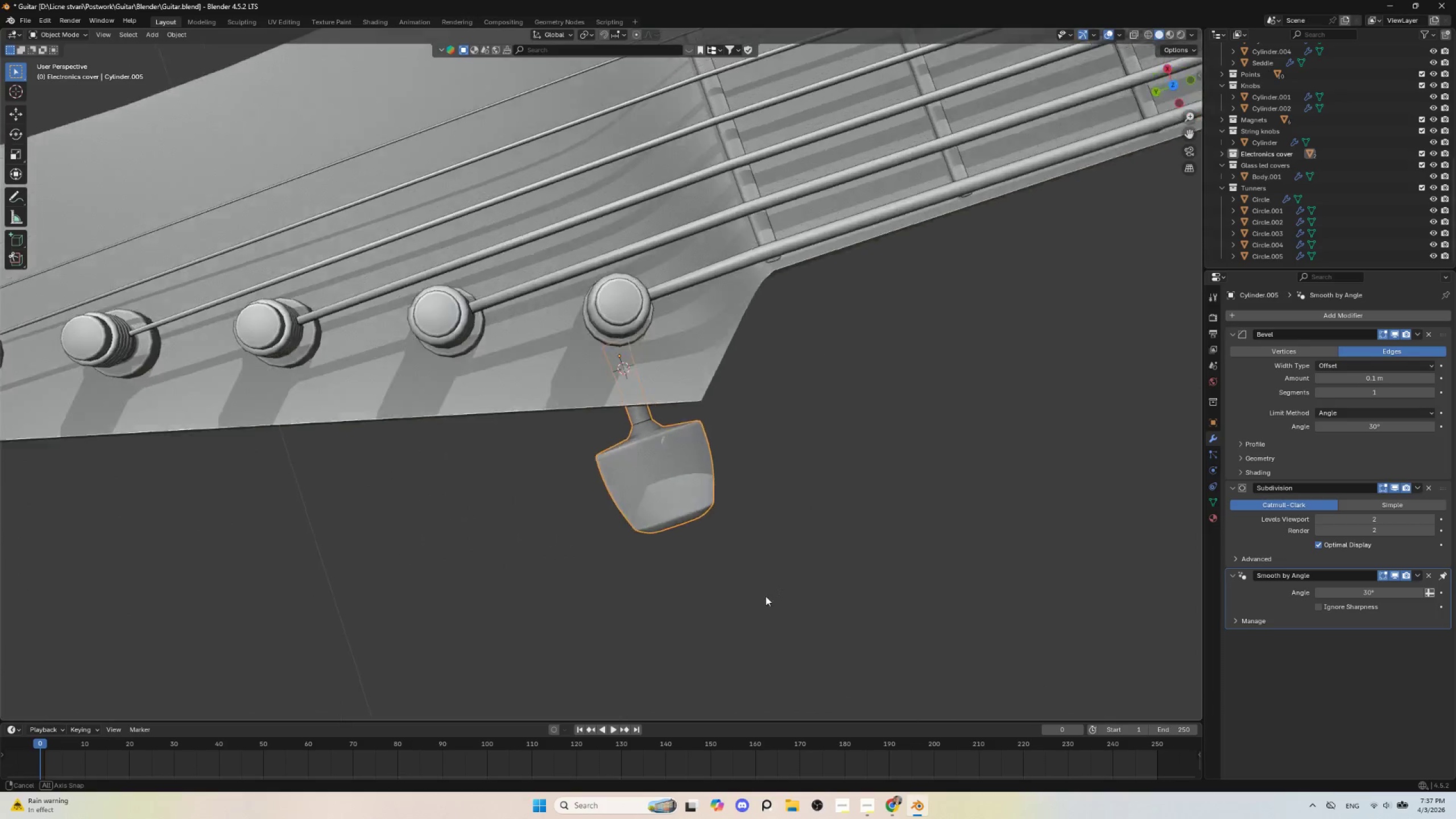 
hold_key(key=AltLeft, duration=0.69)
 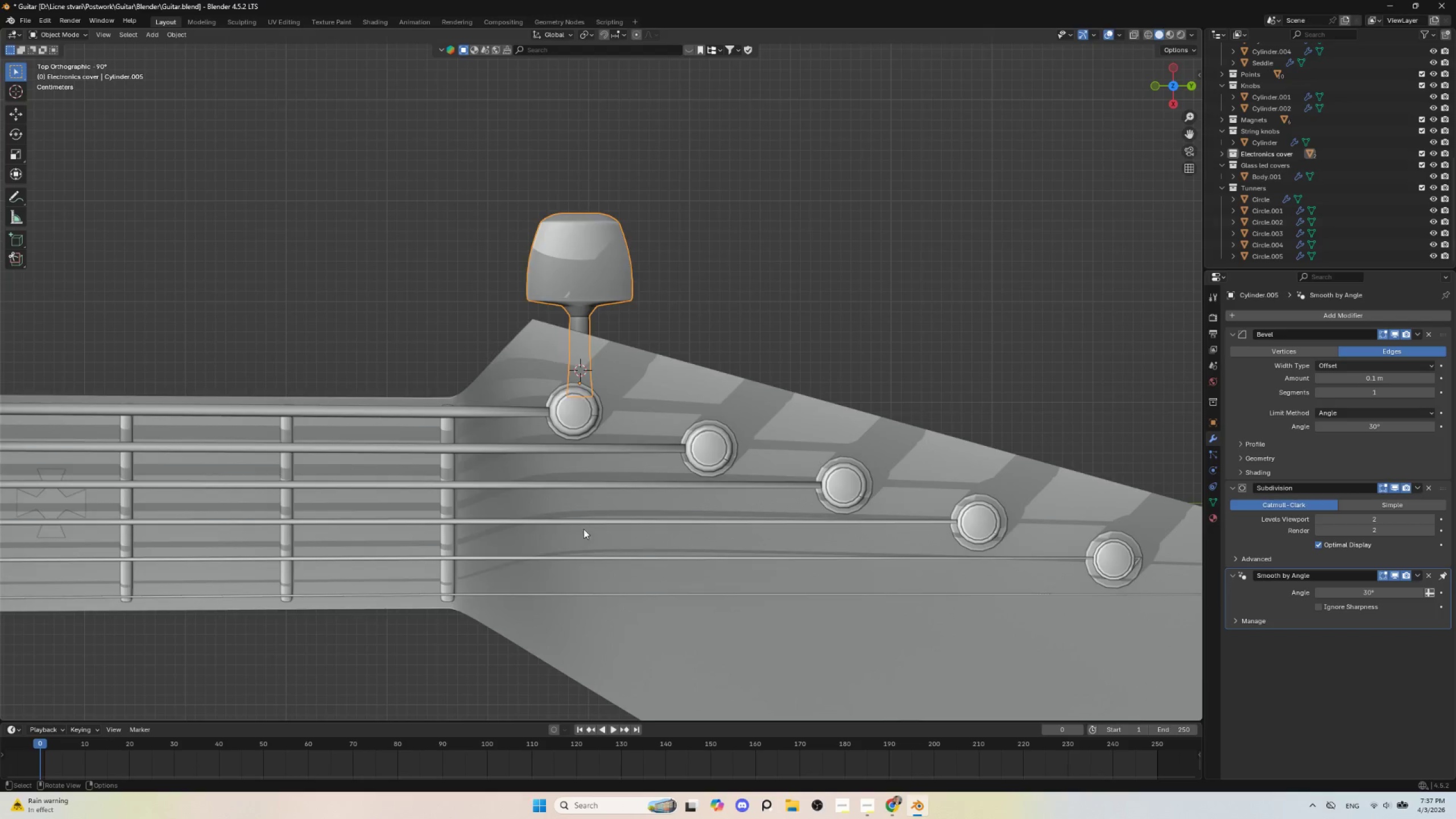 
scroll: coordinate [584, 530], scroll_direction: down, amount: 4.0
 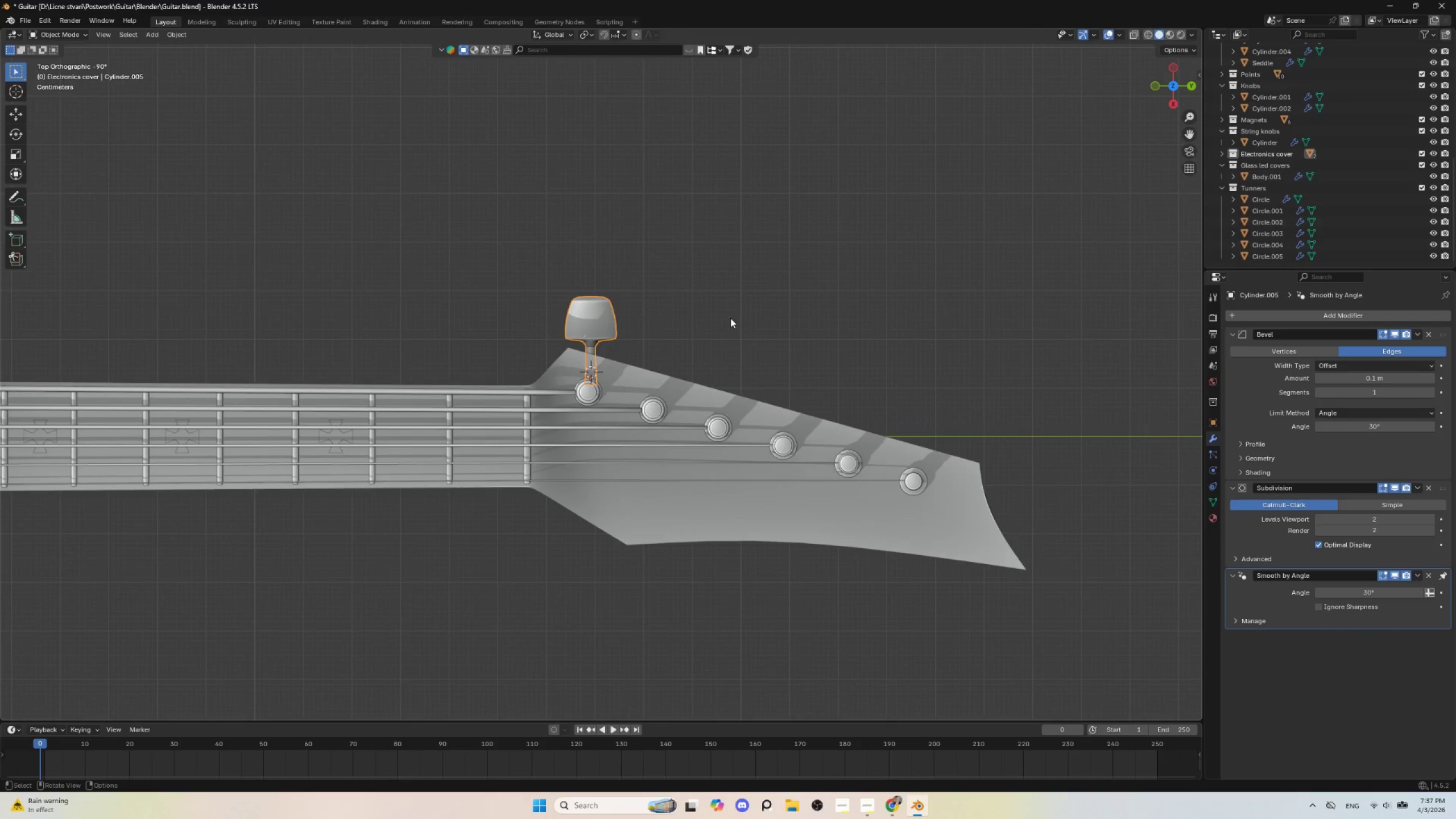 
left_click([730, 317])
 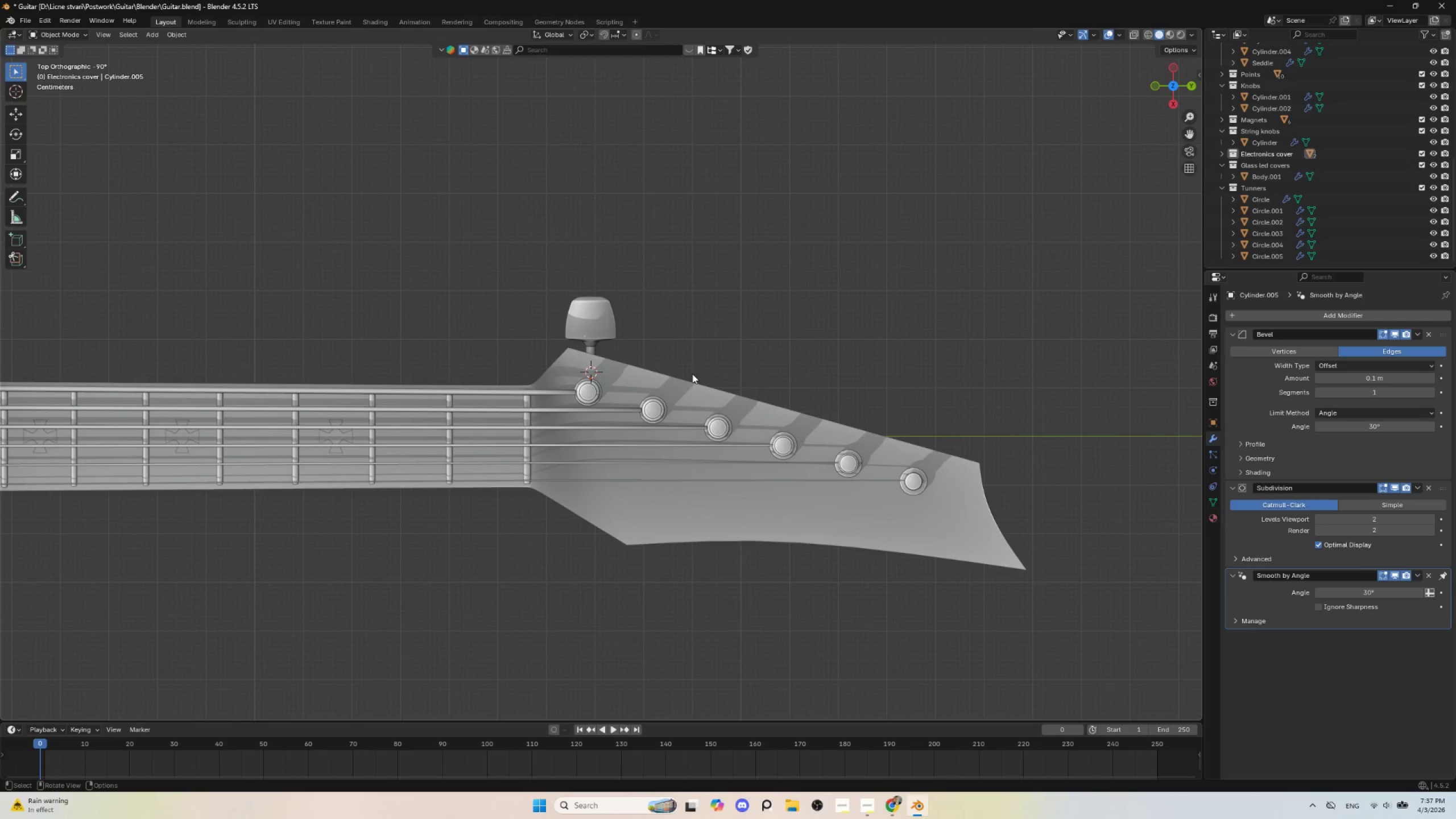 
hold_key(key=ShiftLeft, duration=0.48)
 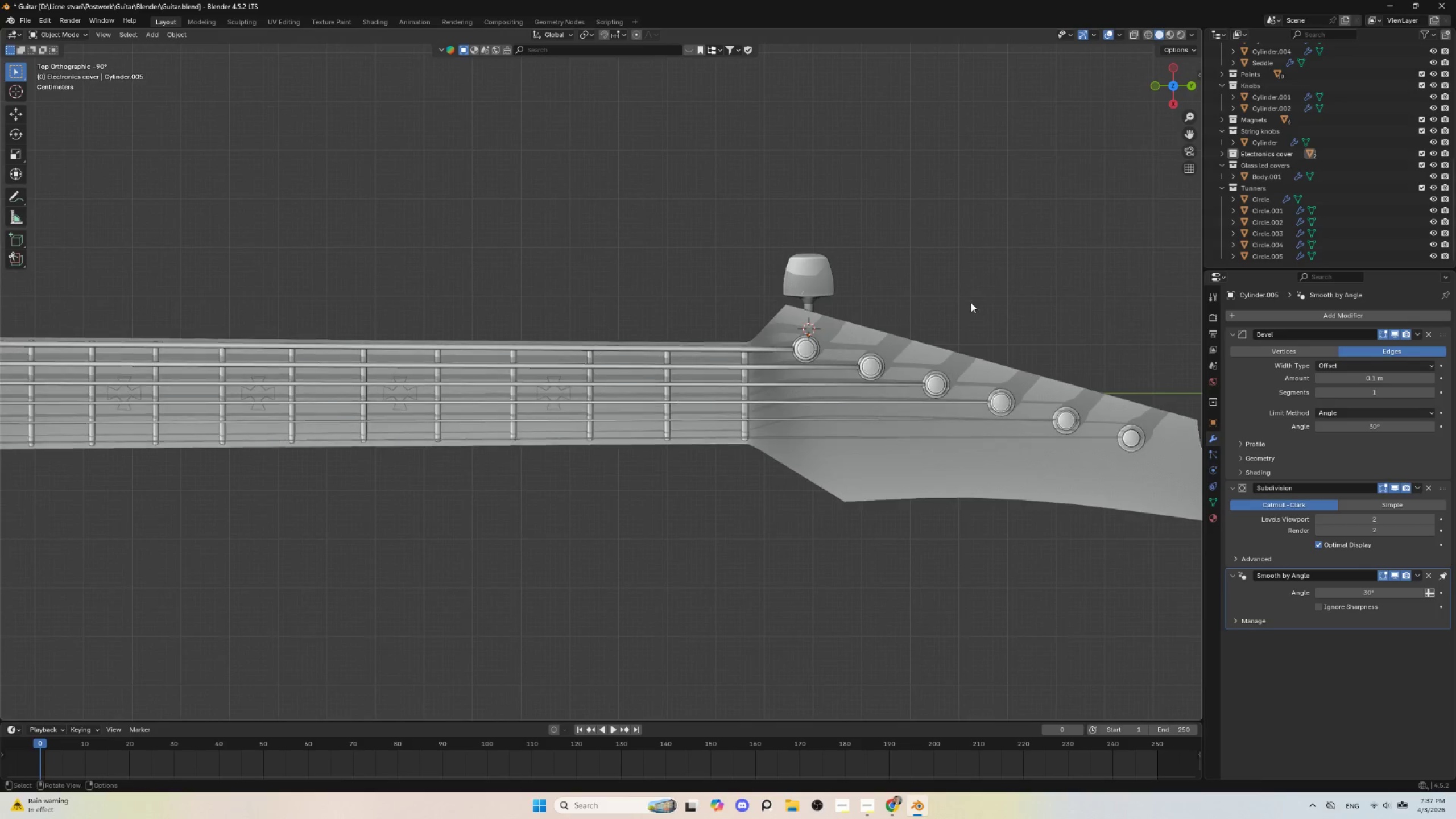 
scroll: coordinate [698, 361], scroll_direction: none, amount: 0.0
 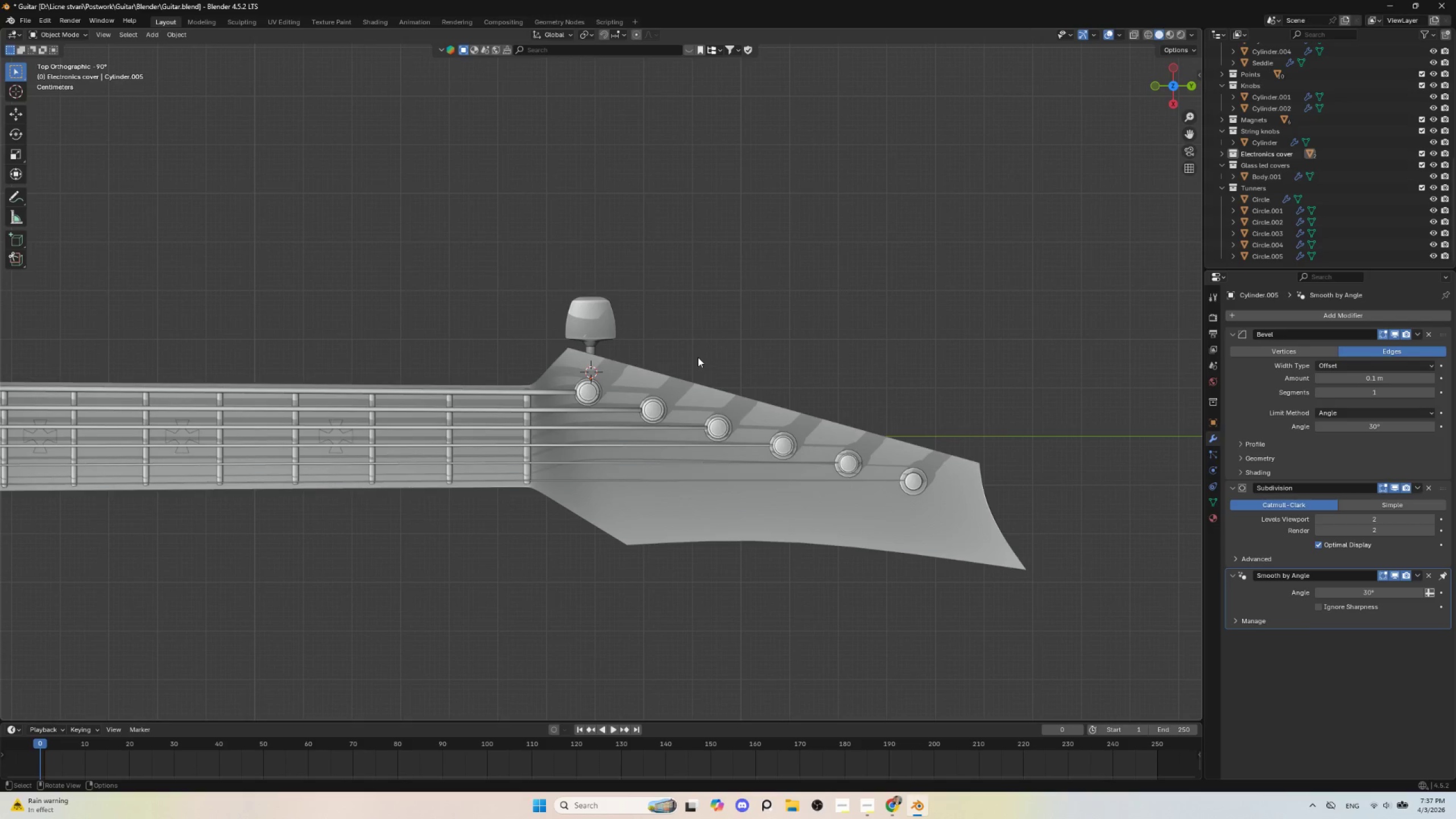 
hold_key(key=ShiftLeft, duration=0.45)
 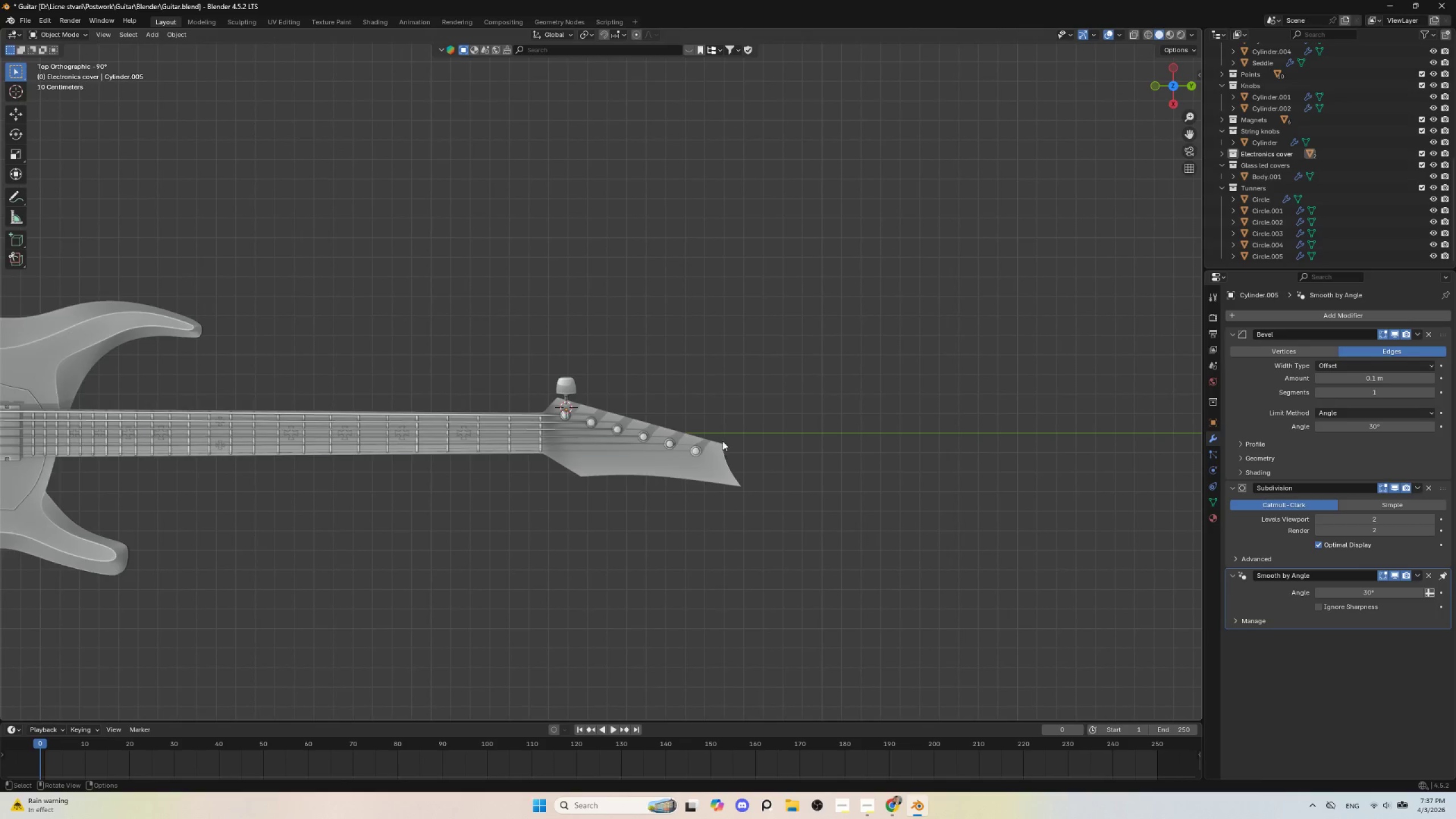 
scroll: coordinate [962, 320], scroll_direction: down, amount: 5.0
 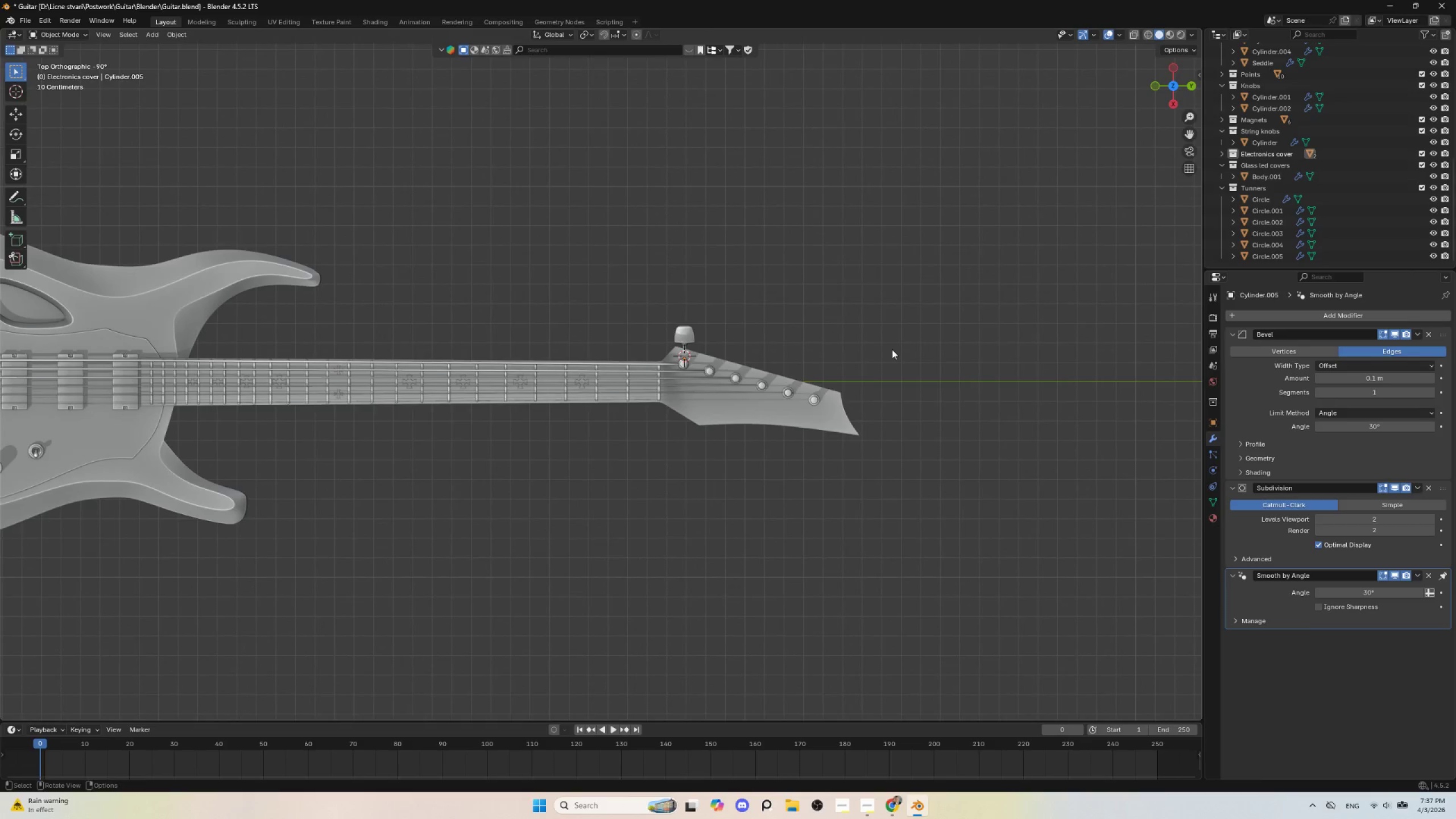 
scroll: coordinate [723, 439], scroll_direction: up, amount: 2.0
 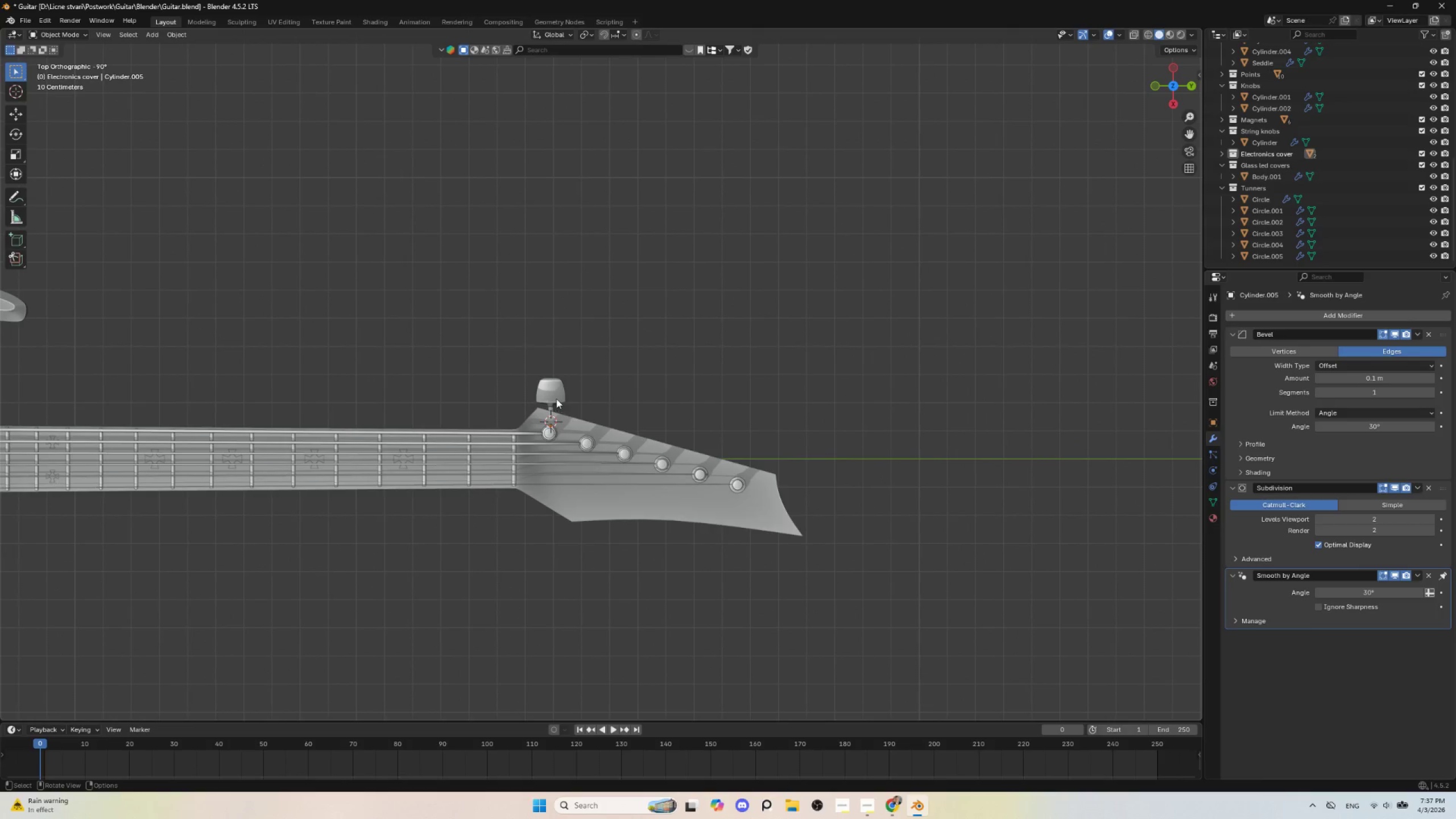 
left_click([556, 396])
 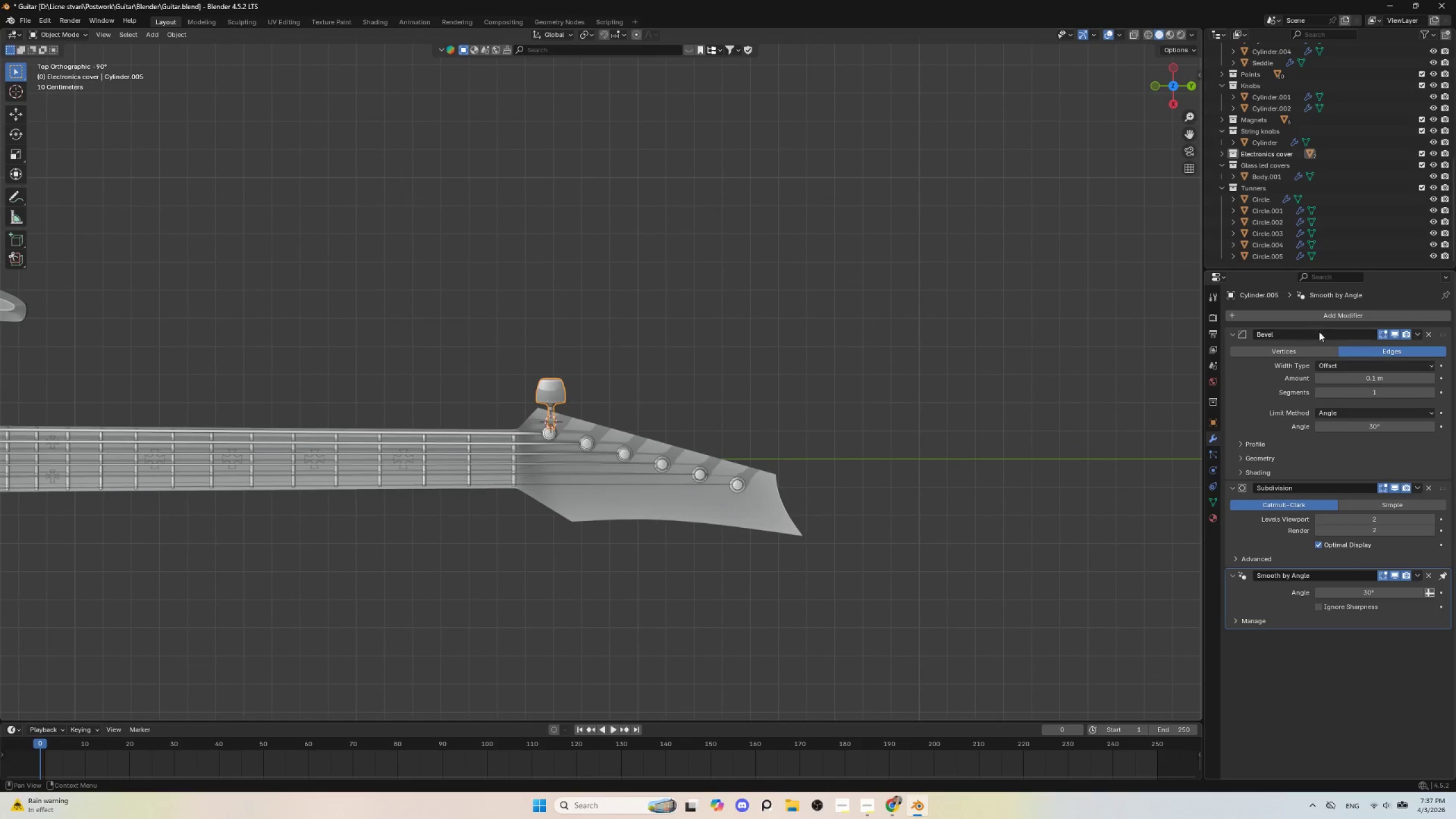 
left_click([1317, 317])
 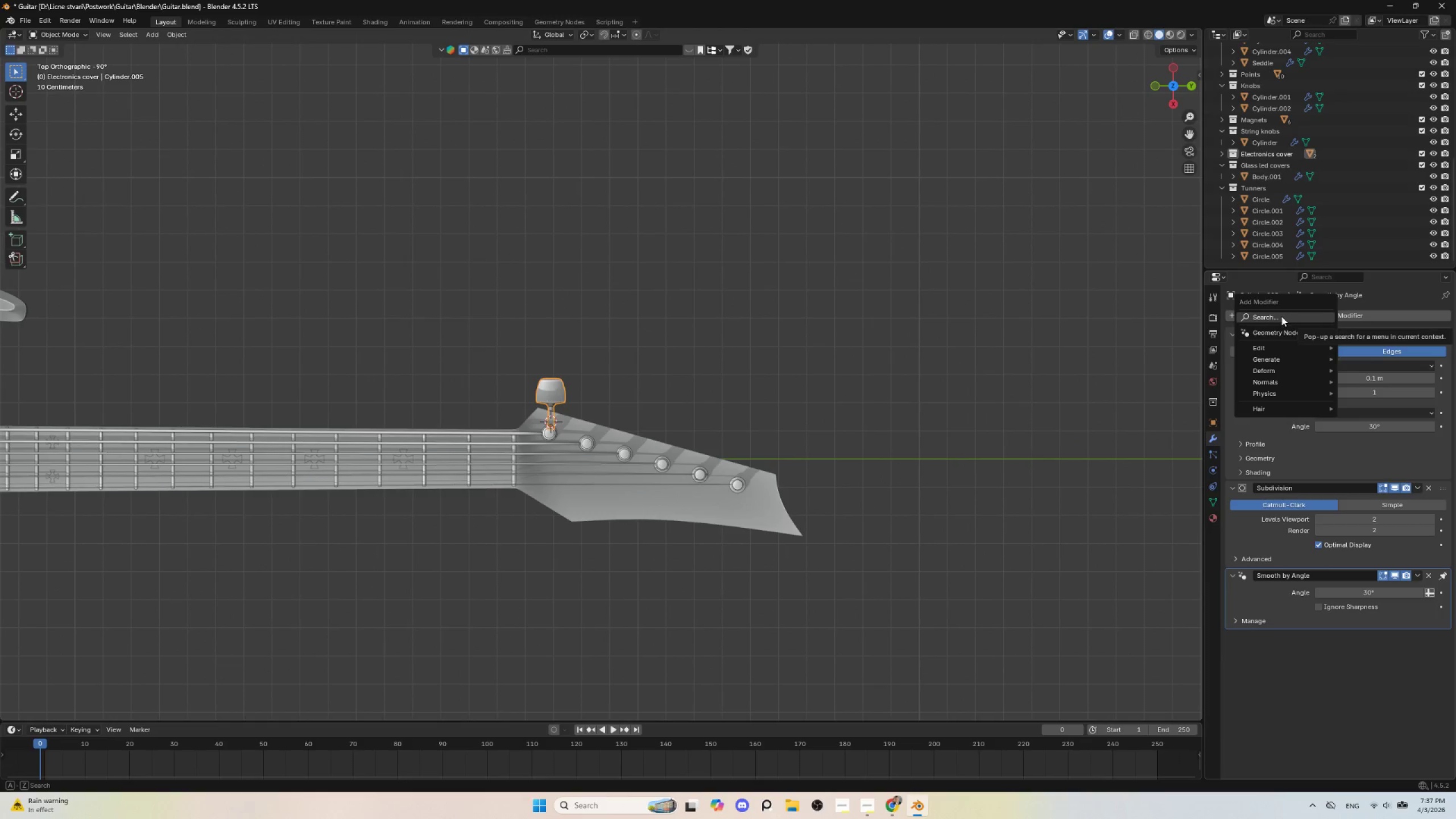 
left_click([1281, 316])
 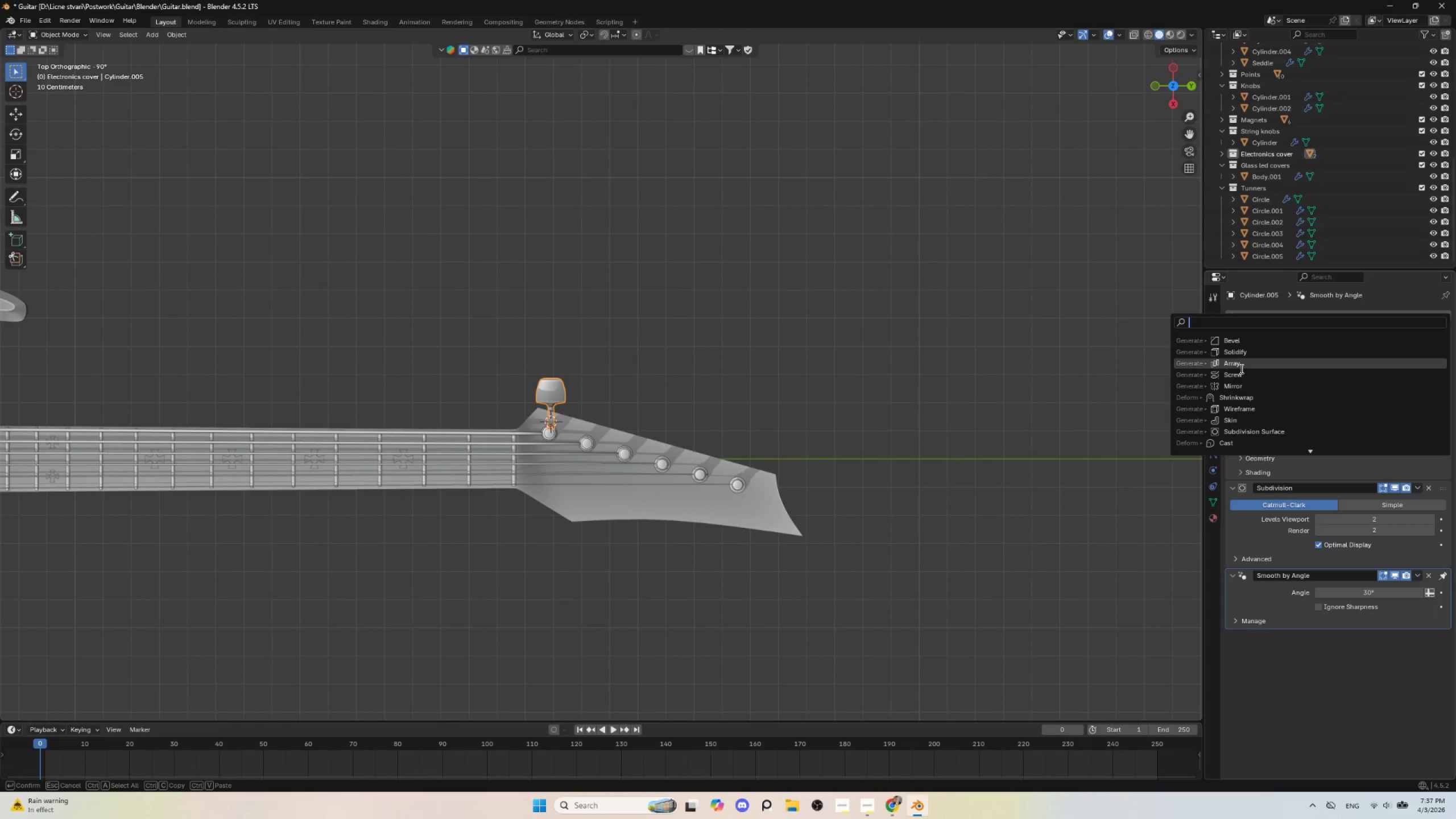 
left_click([1240, 365])
 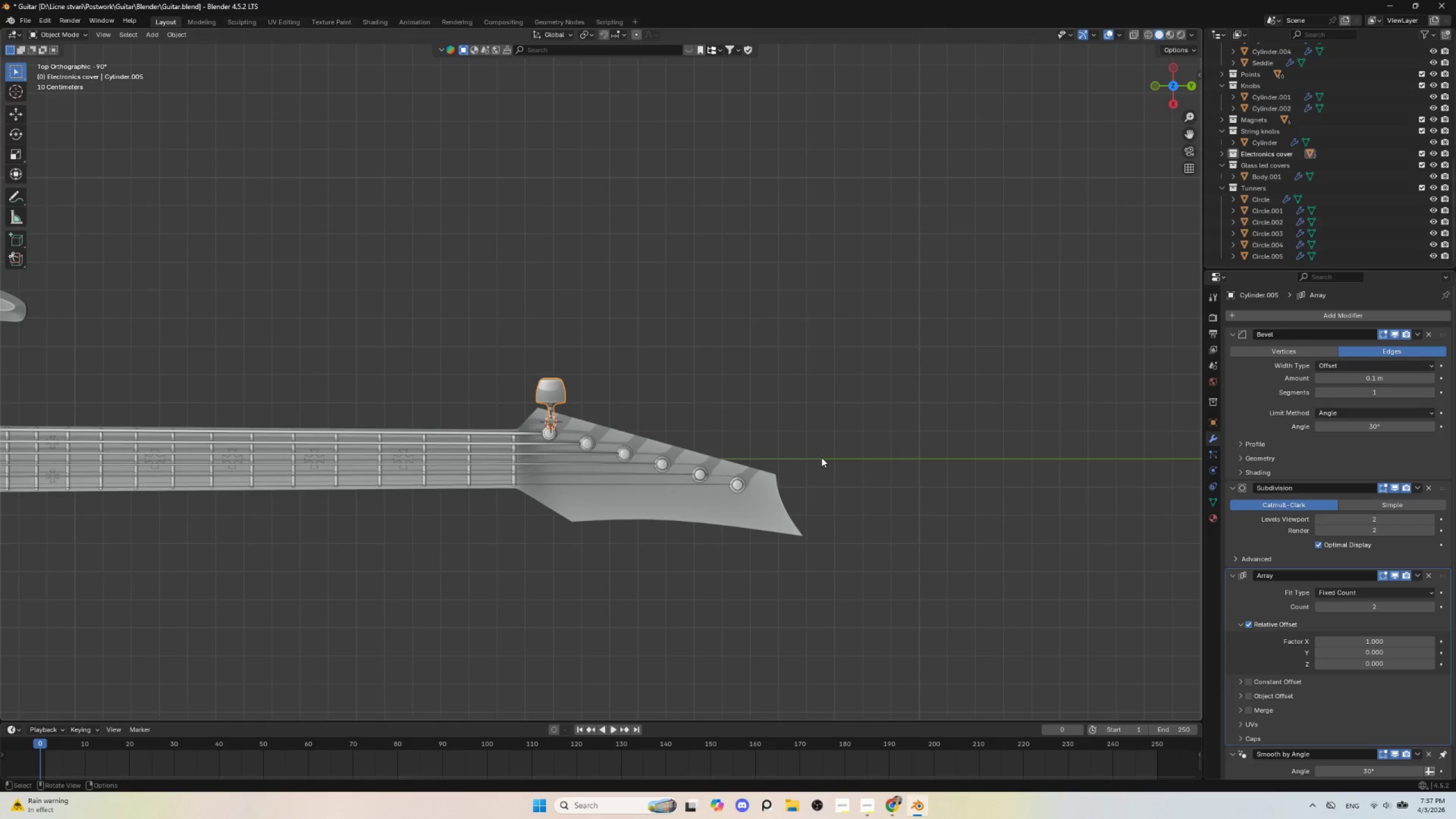 
scroll: coordinate [1323, 659], scroll_direction: down, amount: 10.0
 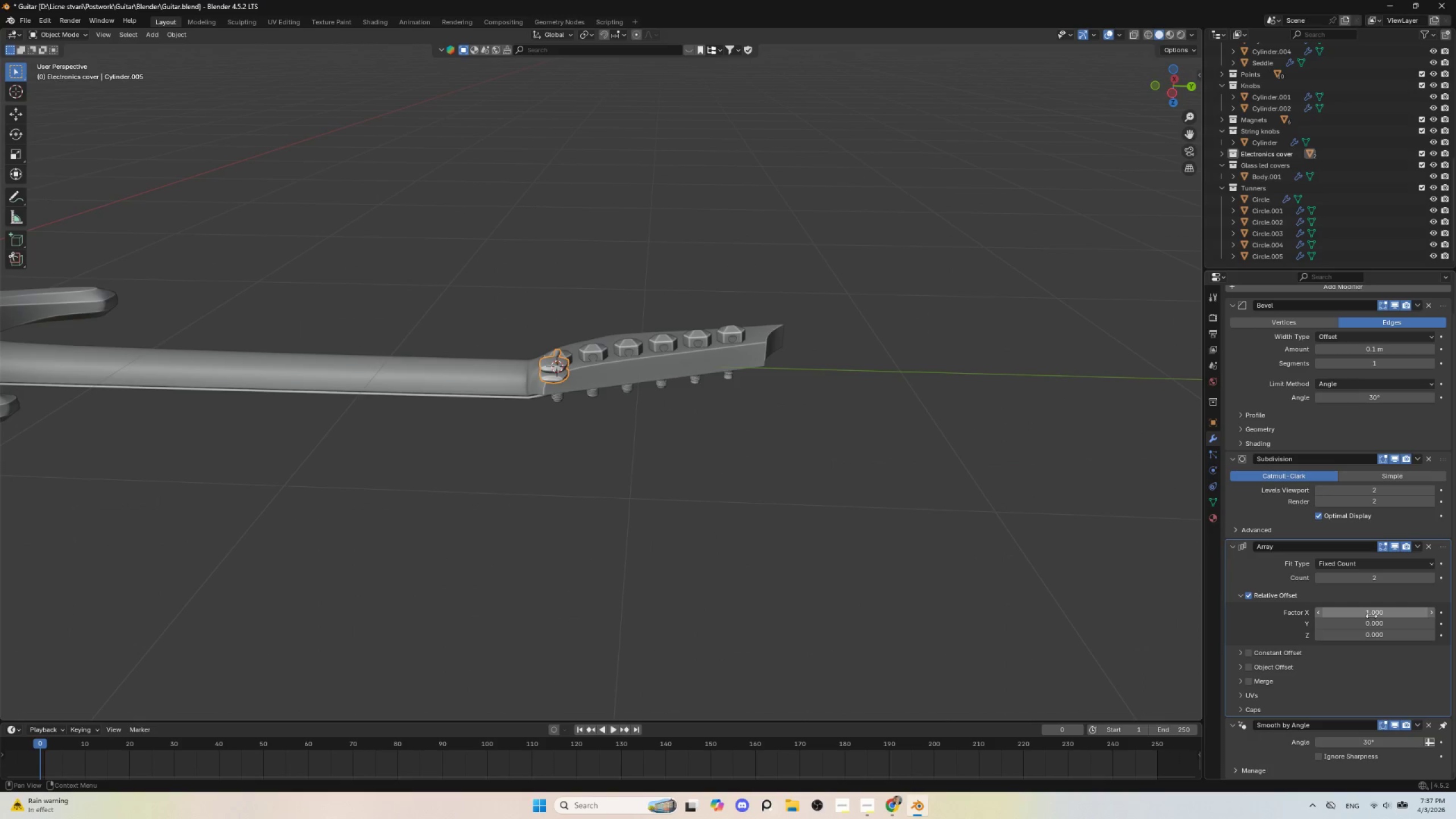 
left_click_drag(start_coordinate=[1371, 624], to_coordinate=[215, 625])
 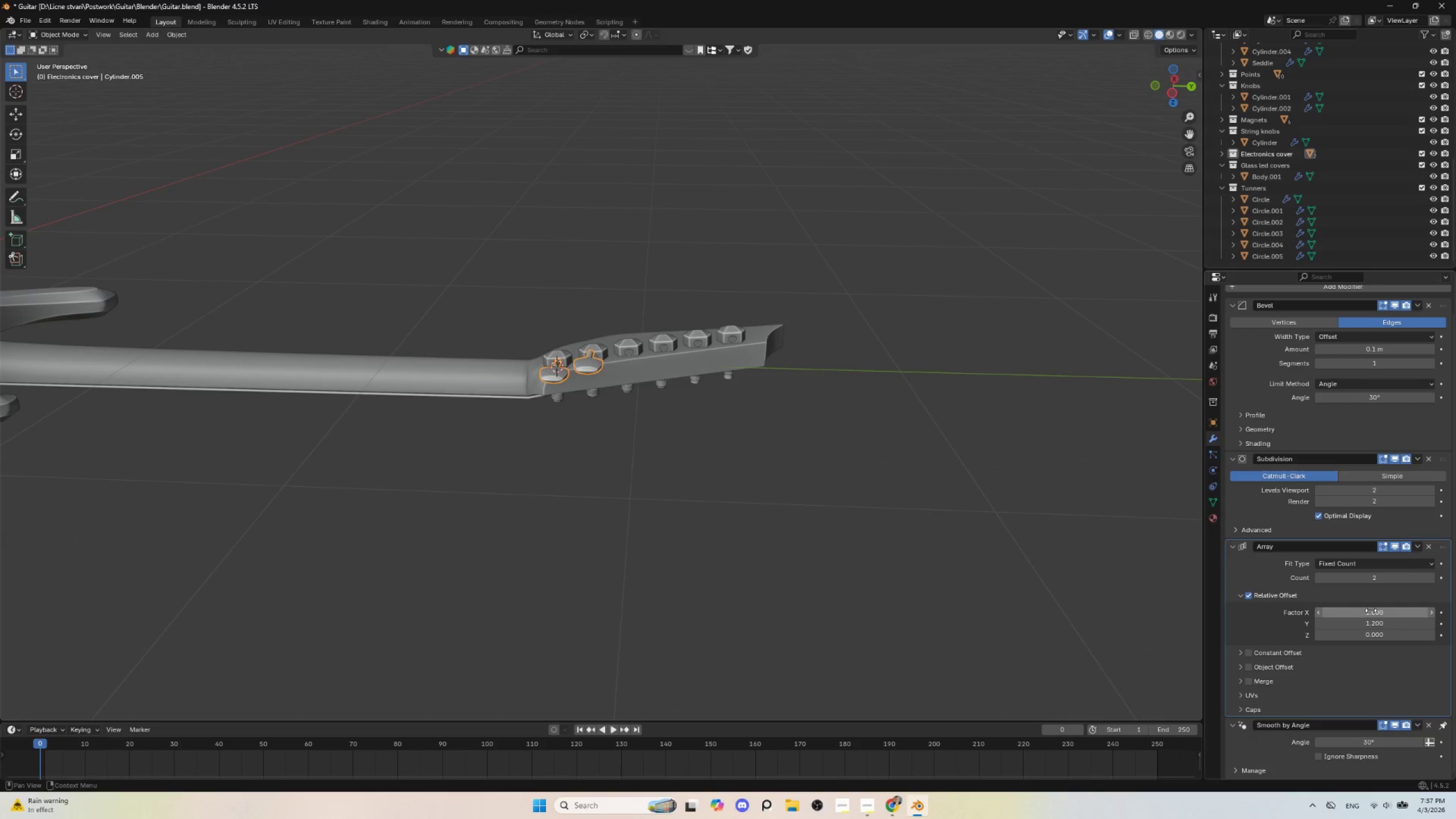 
left_click([1371, 610])
 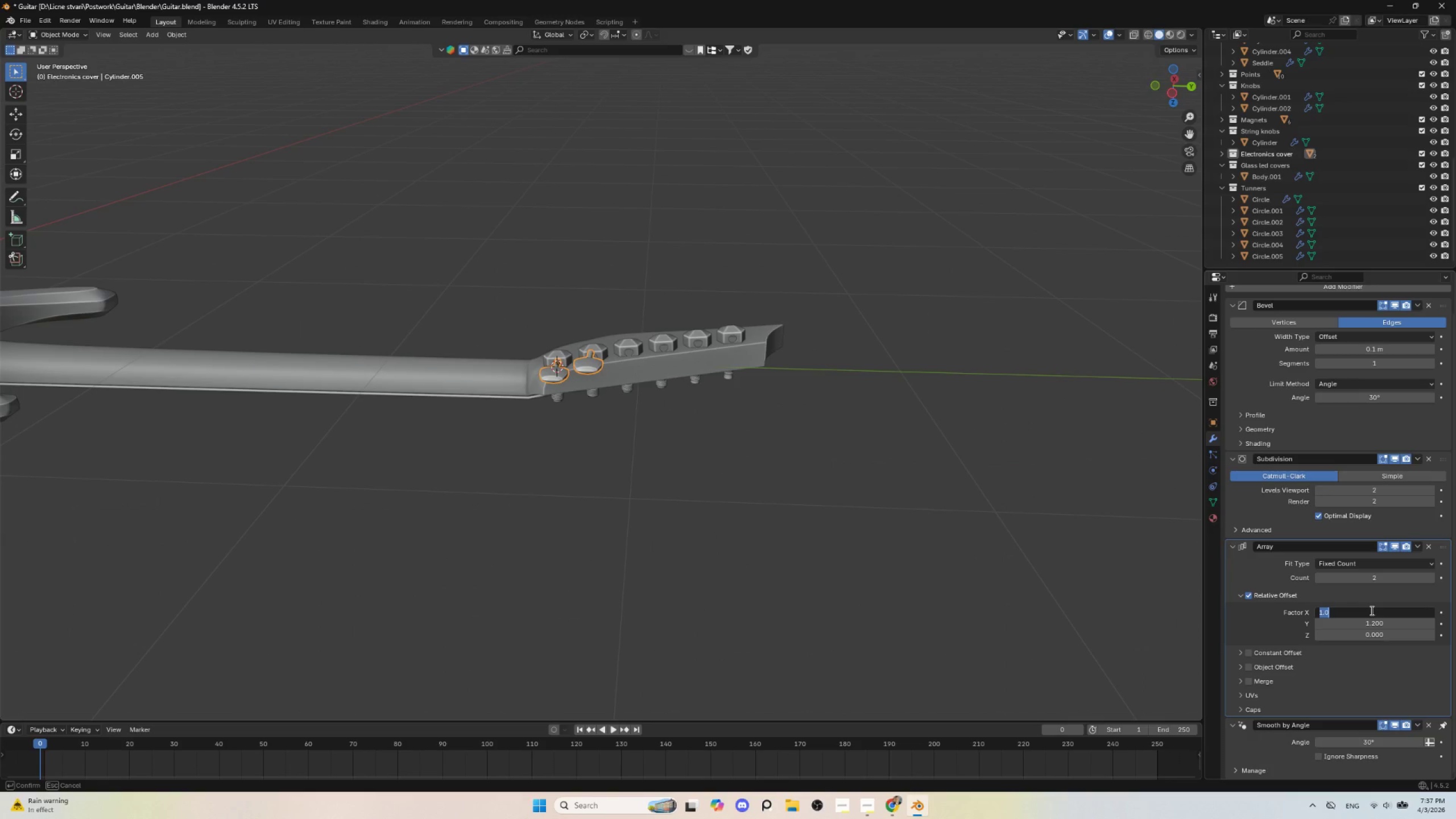 
key(0)
 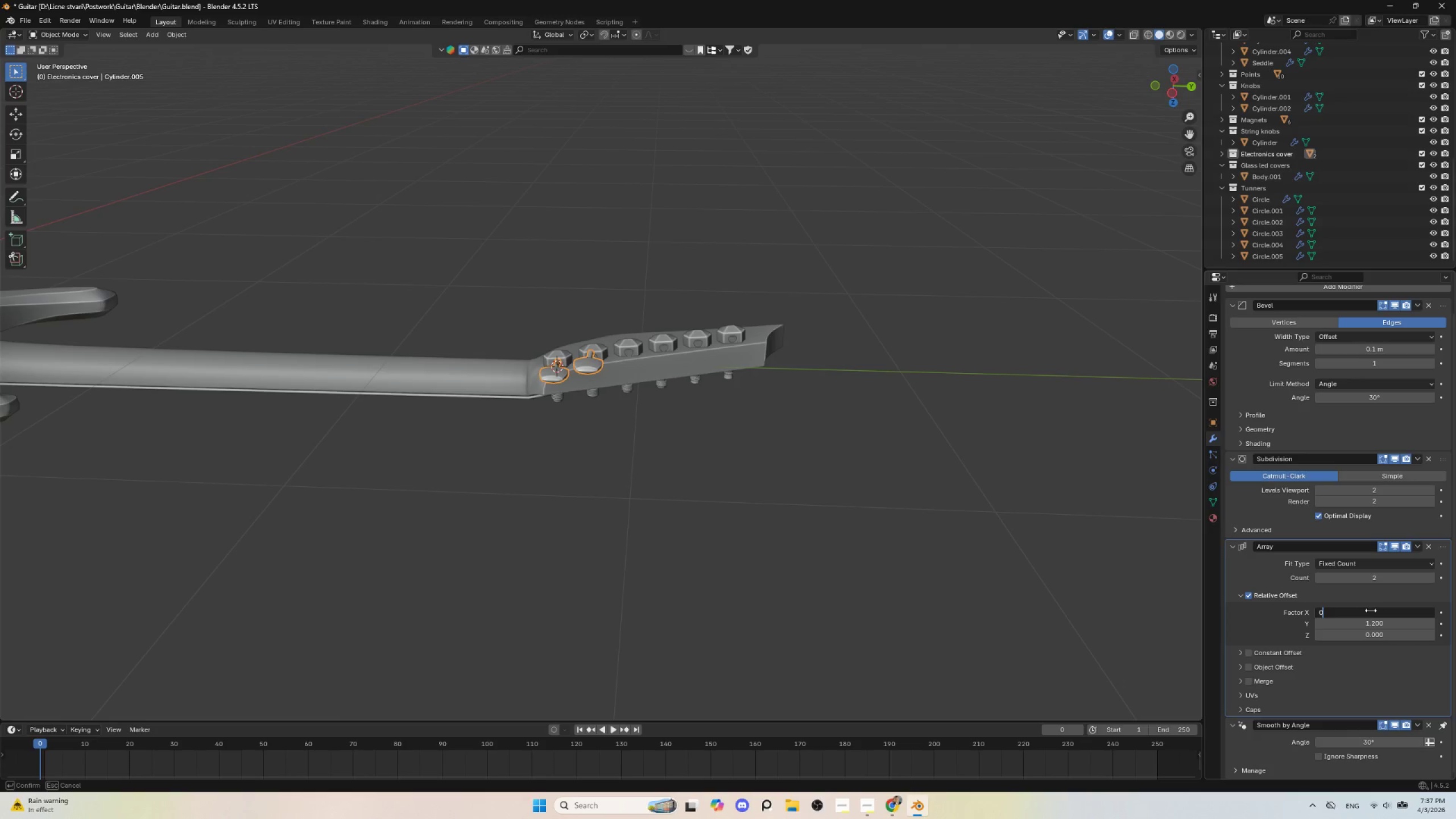 
key(Enter)
 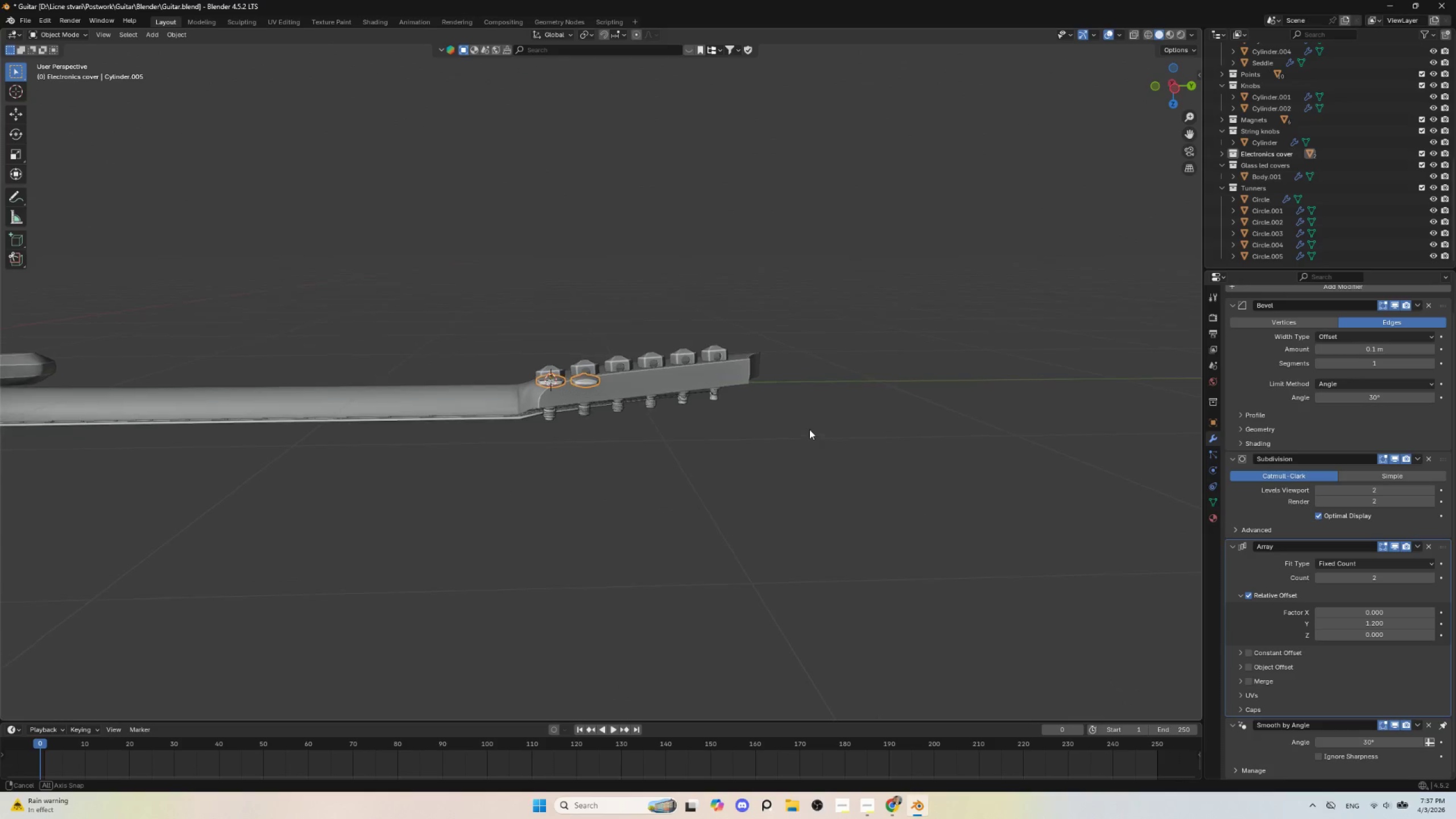 
hold_key(key=AltLeft, duration=0.39)
 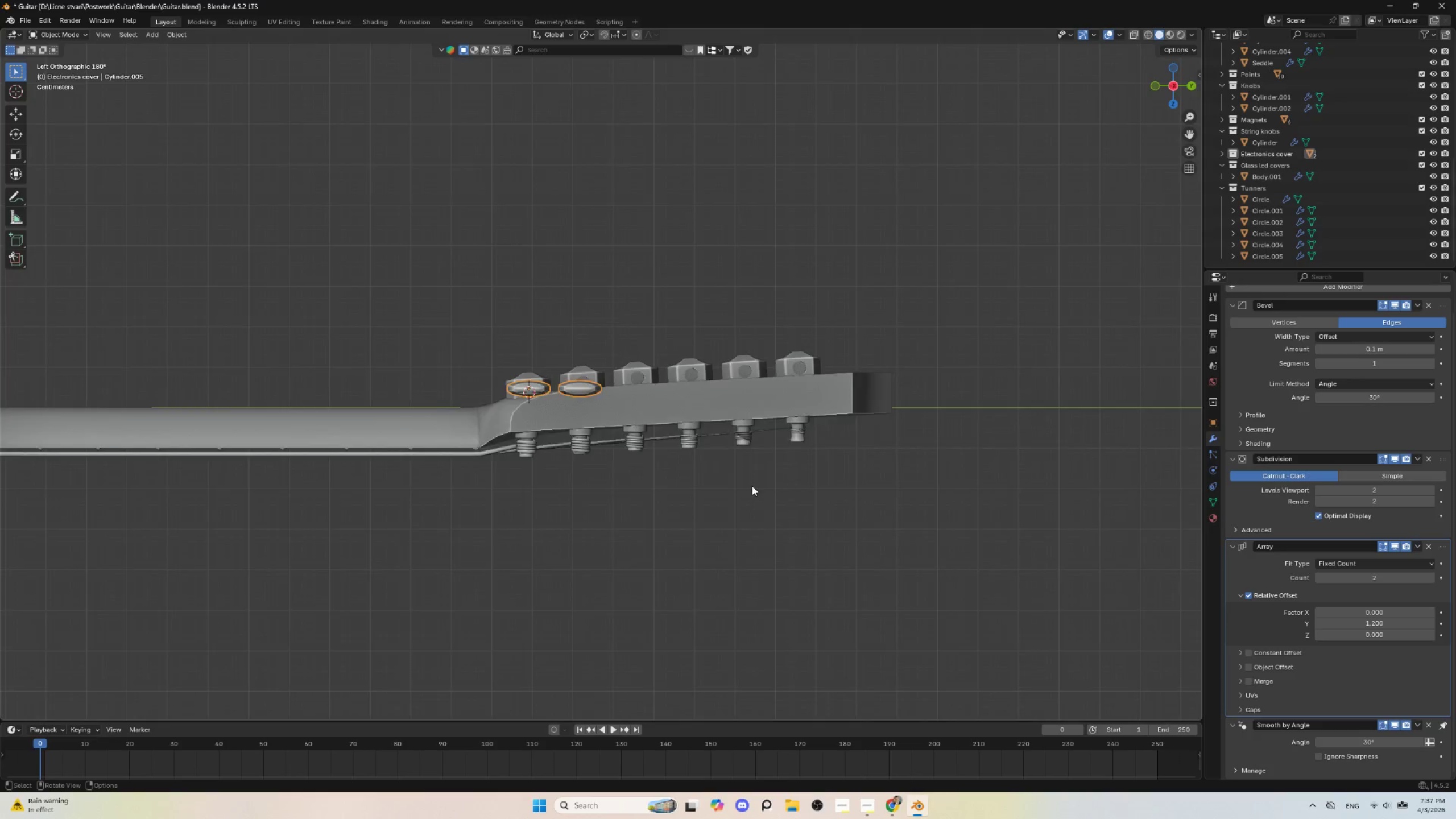 
scroll: coordinate [723, 491], scroll_direction: up, amount: 9.0
 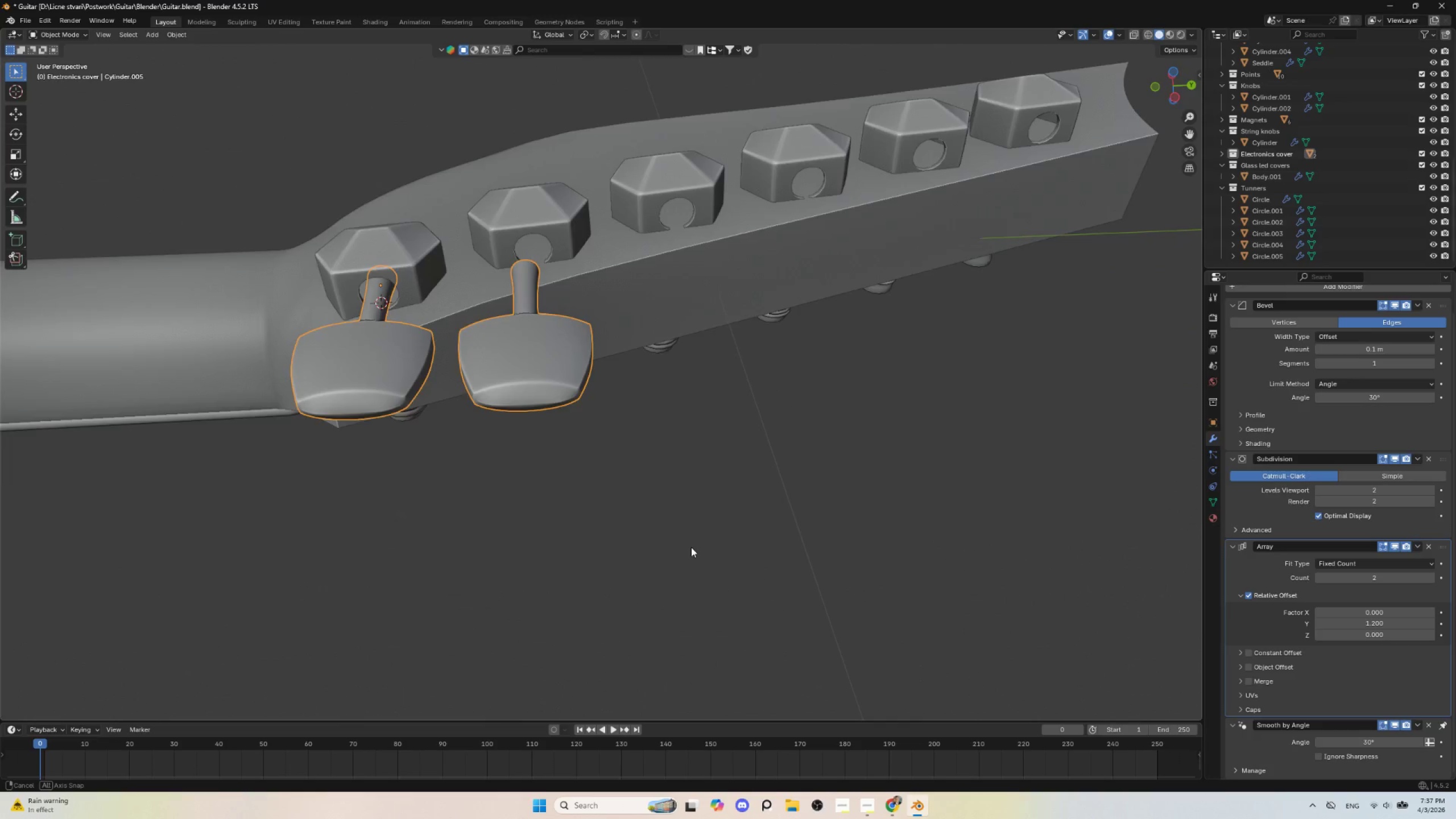 
hold_key(key=AltLeft, duration=0.44)
 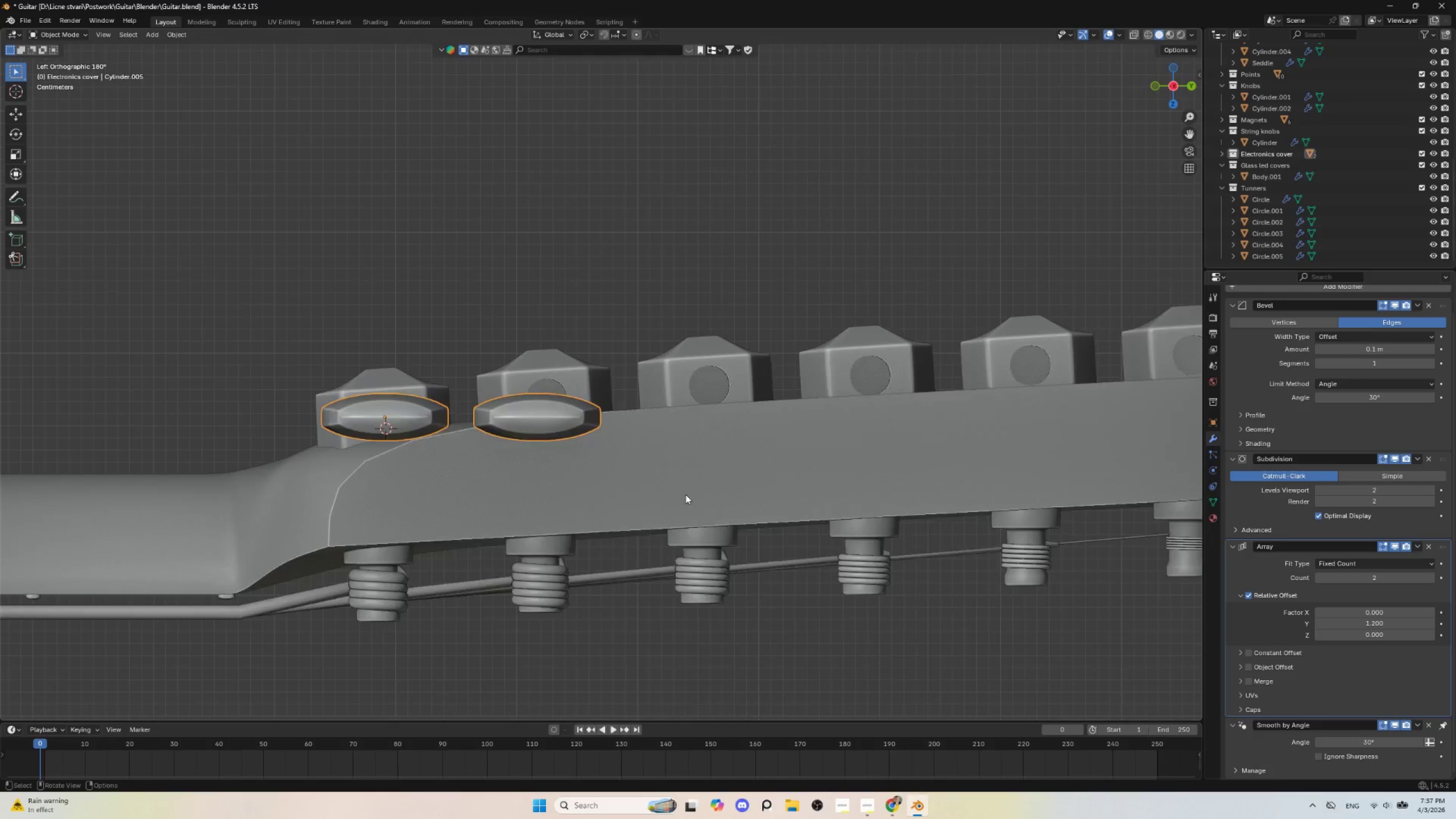 
scroll: coordinate [685, 494], scroll_direction: down, amount: 5.0
 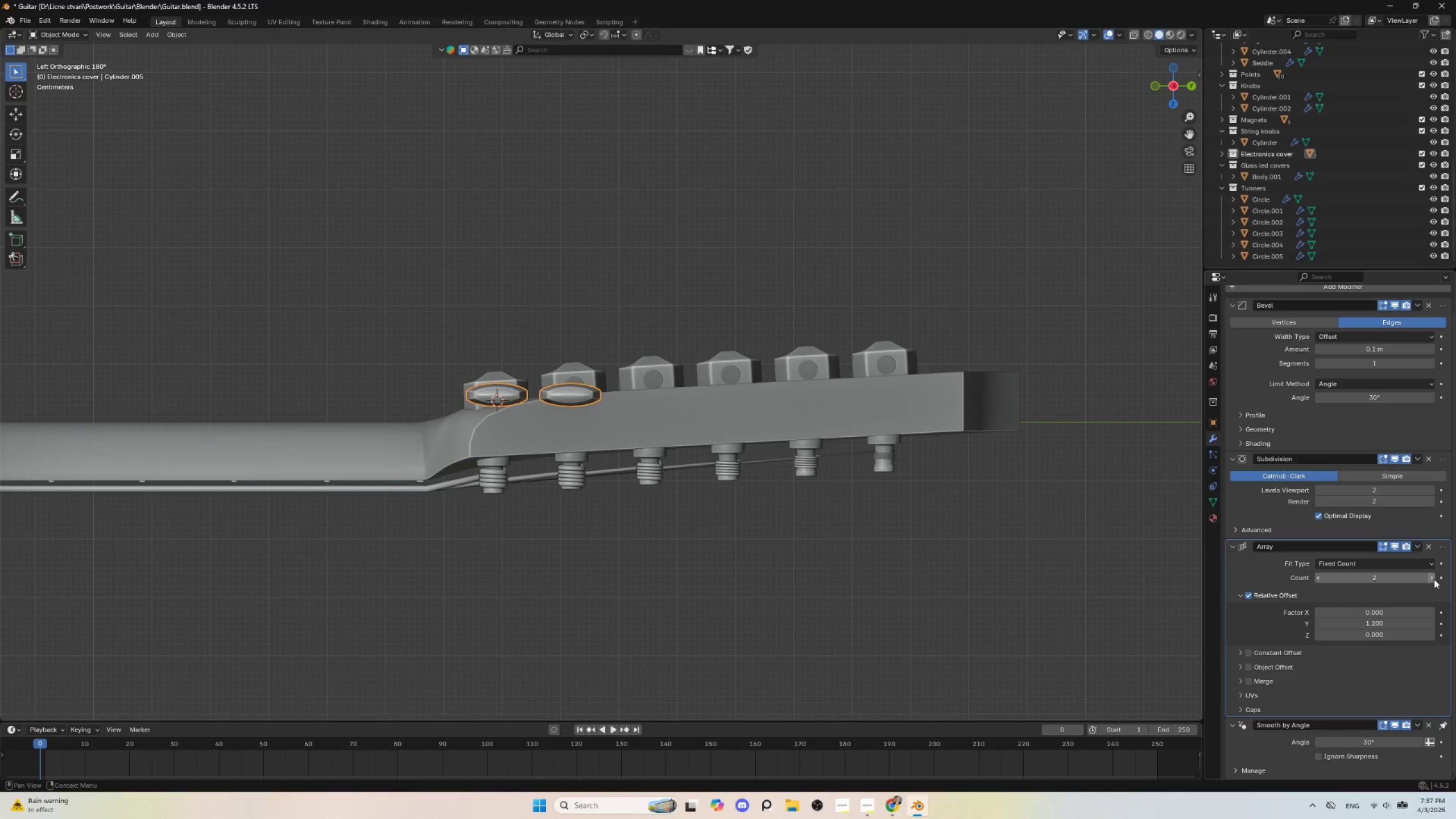 
double_click([1434, 579])
 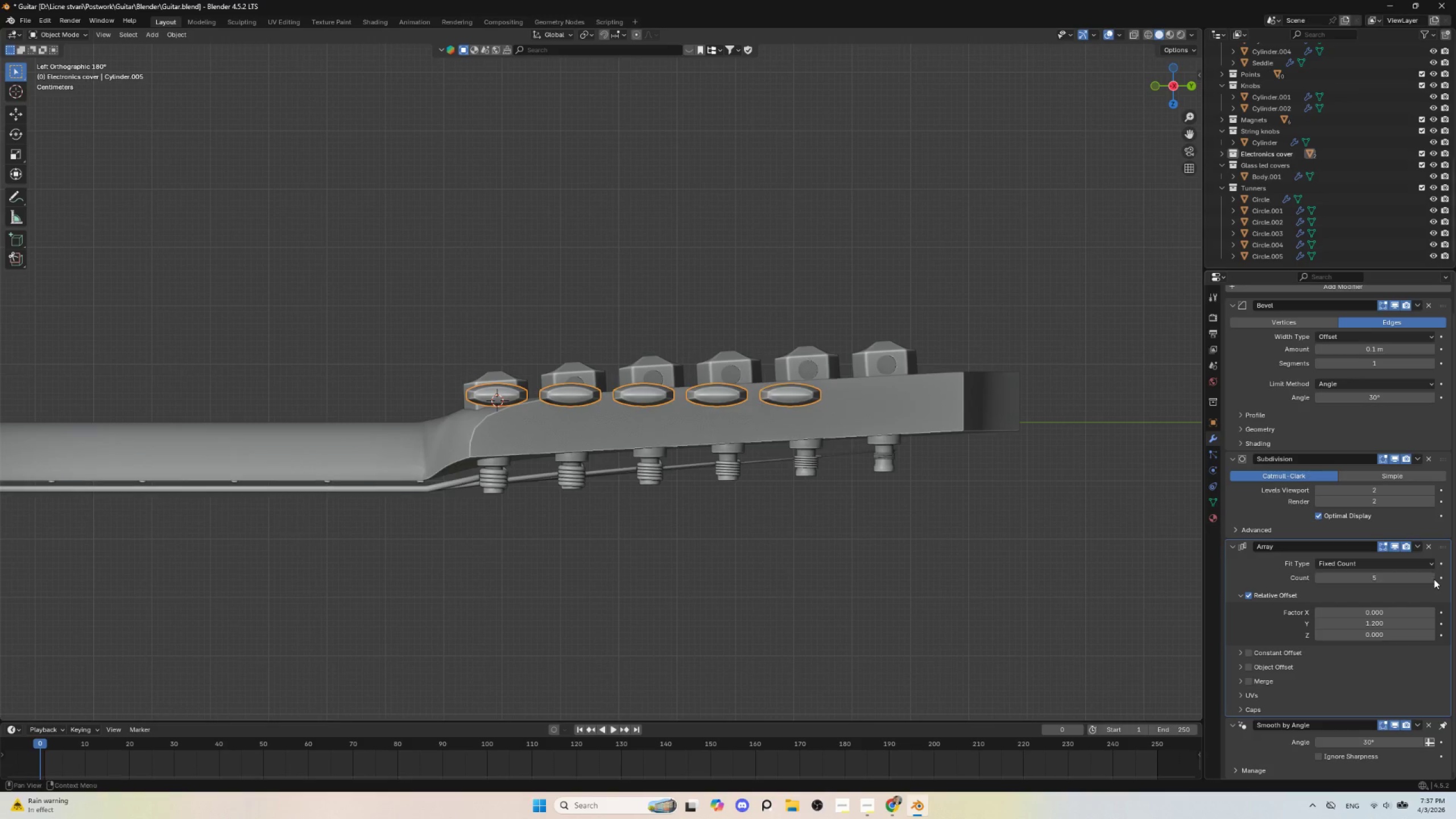 
double_click([1434, 579])
 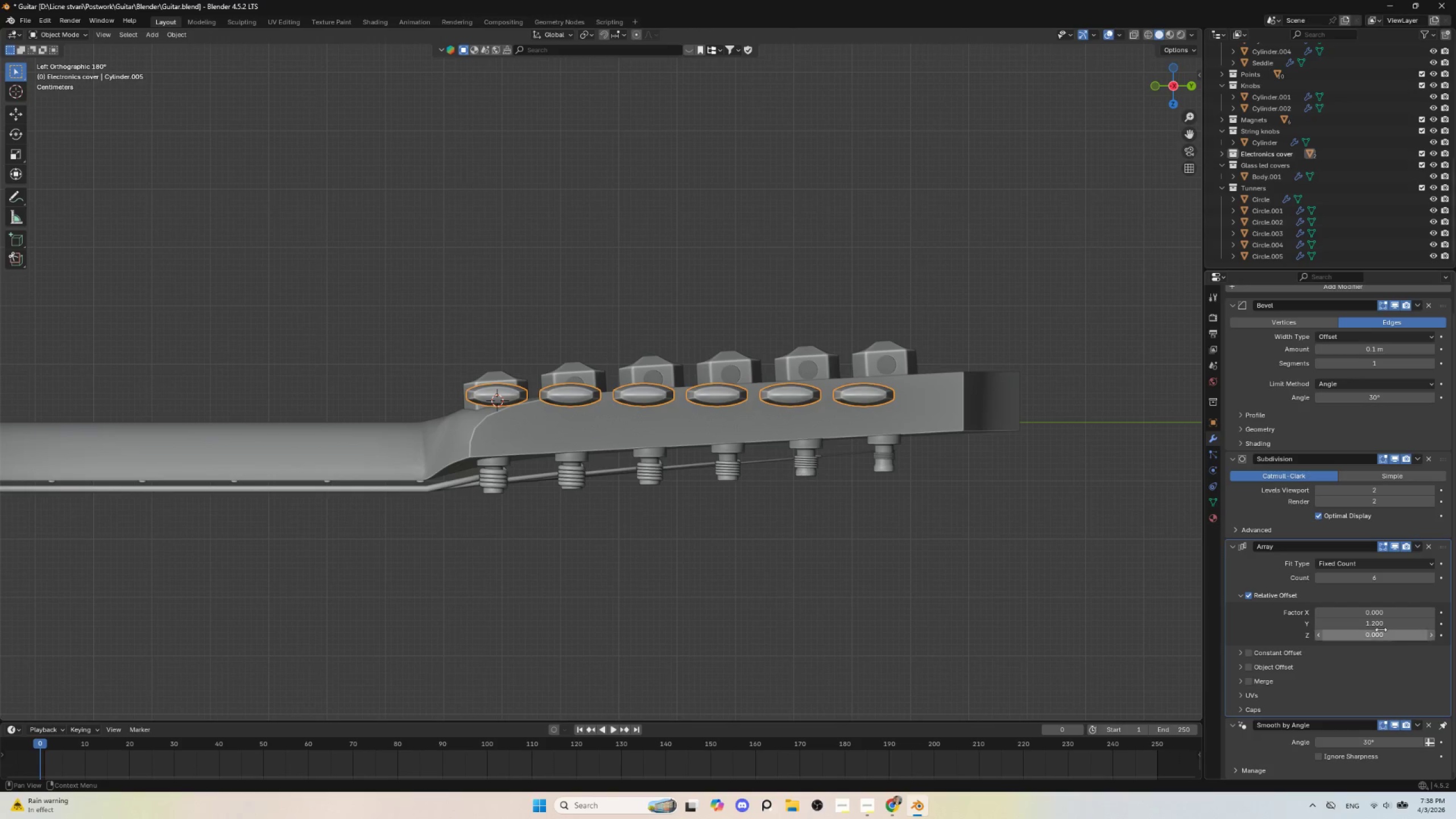 
hold_key(key=ShiftLeft, duration=1.5)
left_click_drag(start_coordinate=[1381, 621], to_coordinate=[222, 620])
 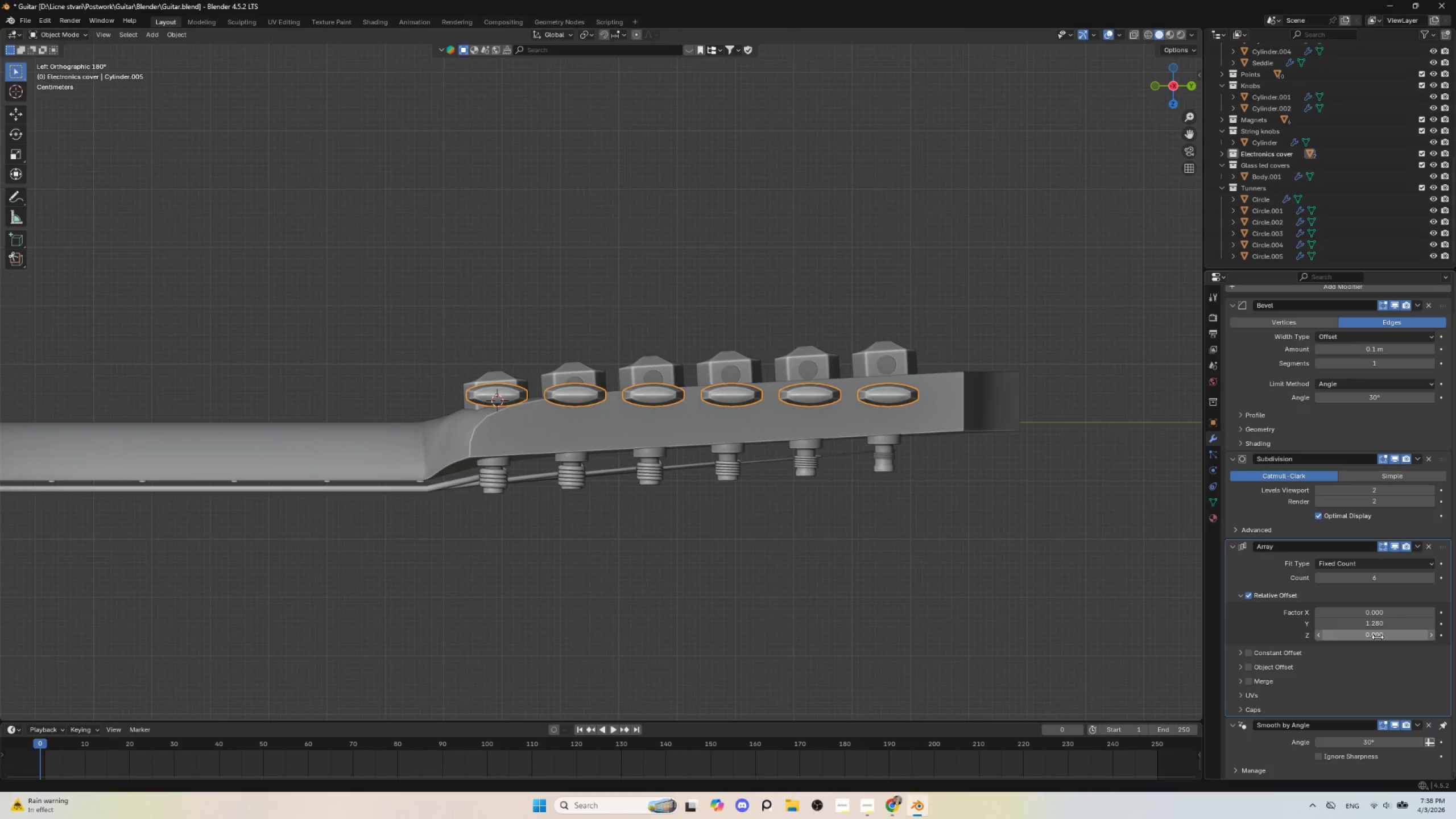 
hold_key(key=ShiftLeft, duration=1.14)
 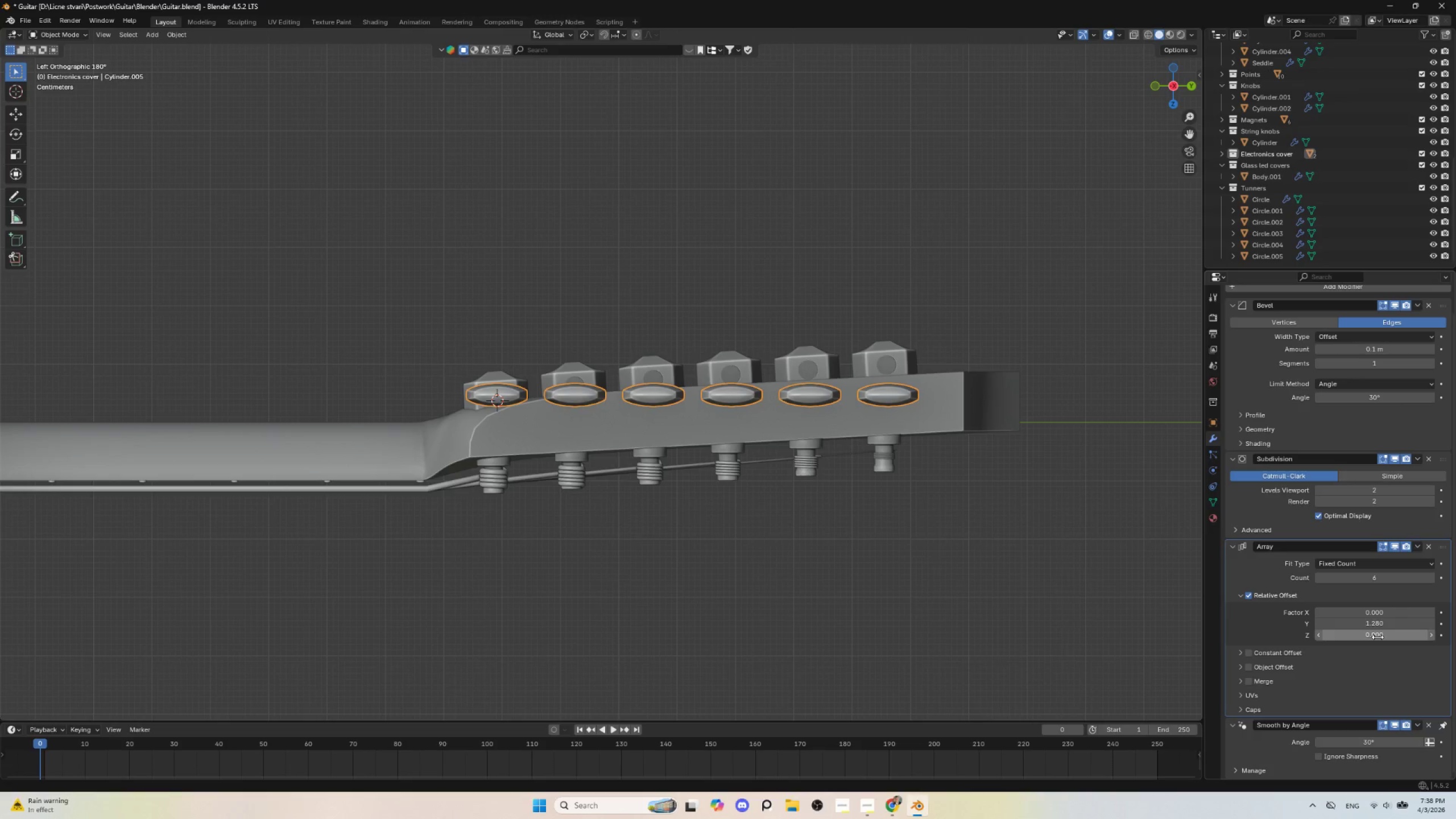 
hold_key(key=ShiftLeft, duration=1.51)
left_click_drag(start_coordinate=[1378, 637], to_coordinate=[206, 638])
 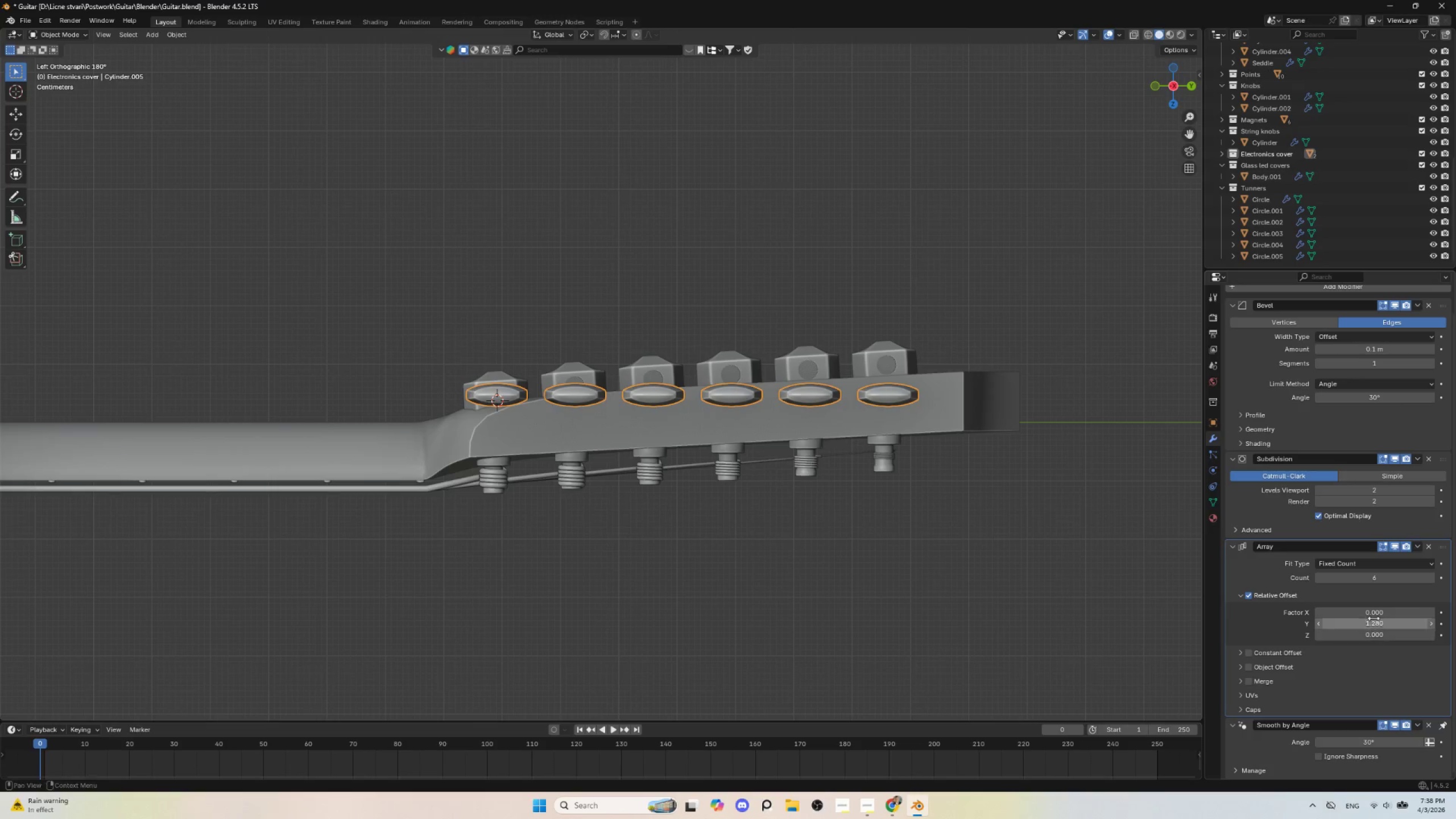 
hold_key(key=ShiftLeft, duration=1.02)
 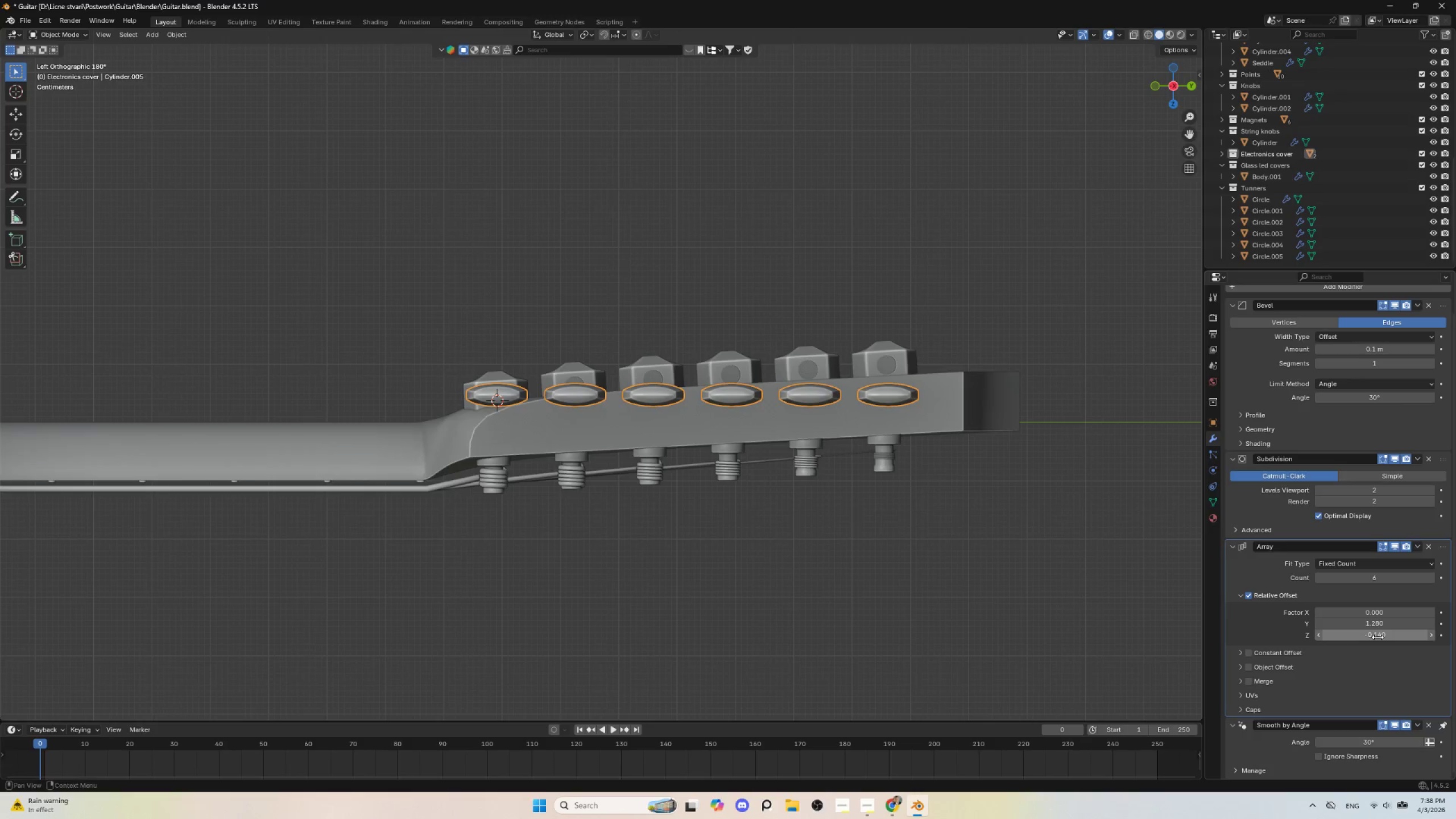 
key(Control+ControlLeft)
 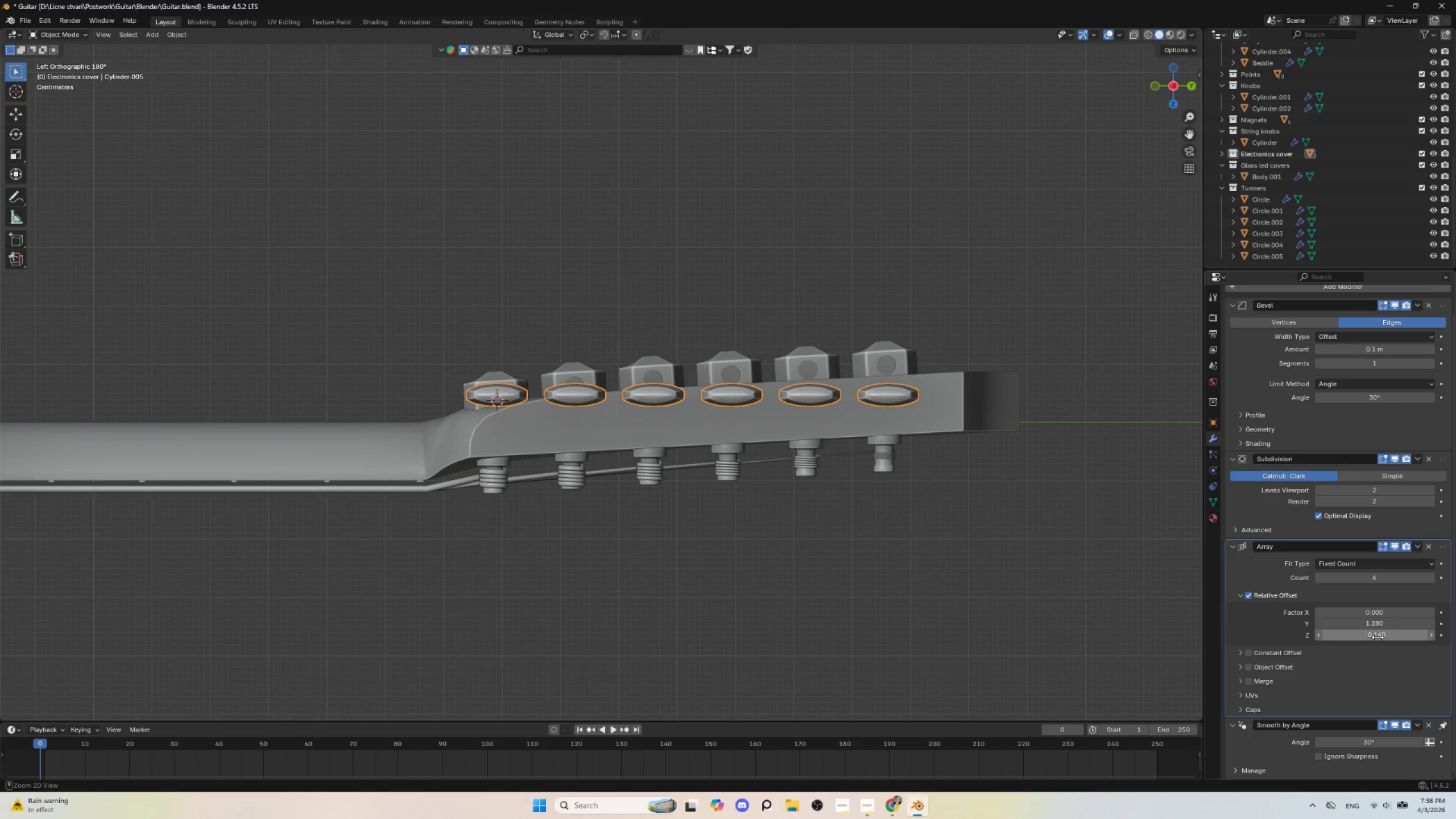 
key(Control+Z)
 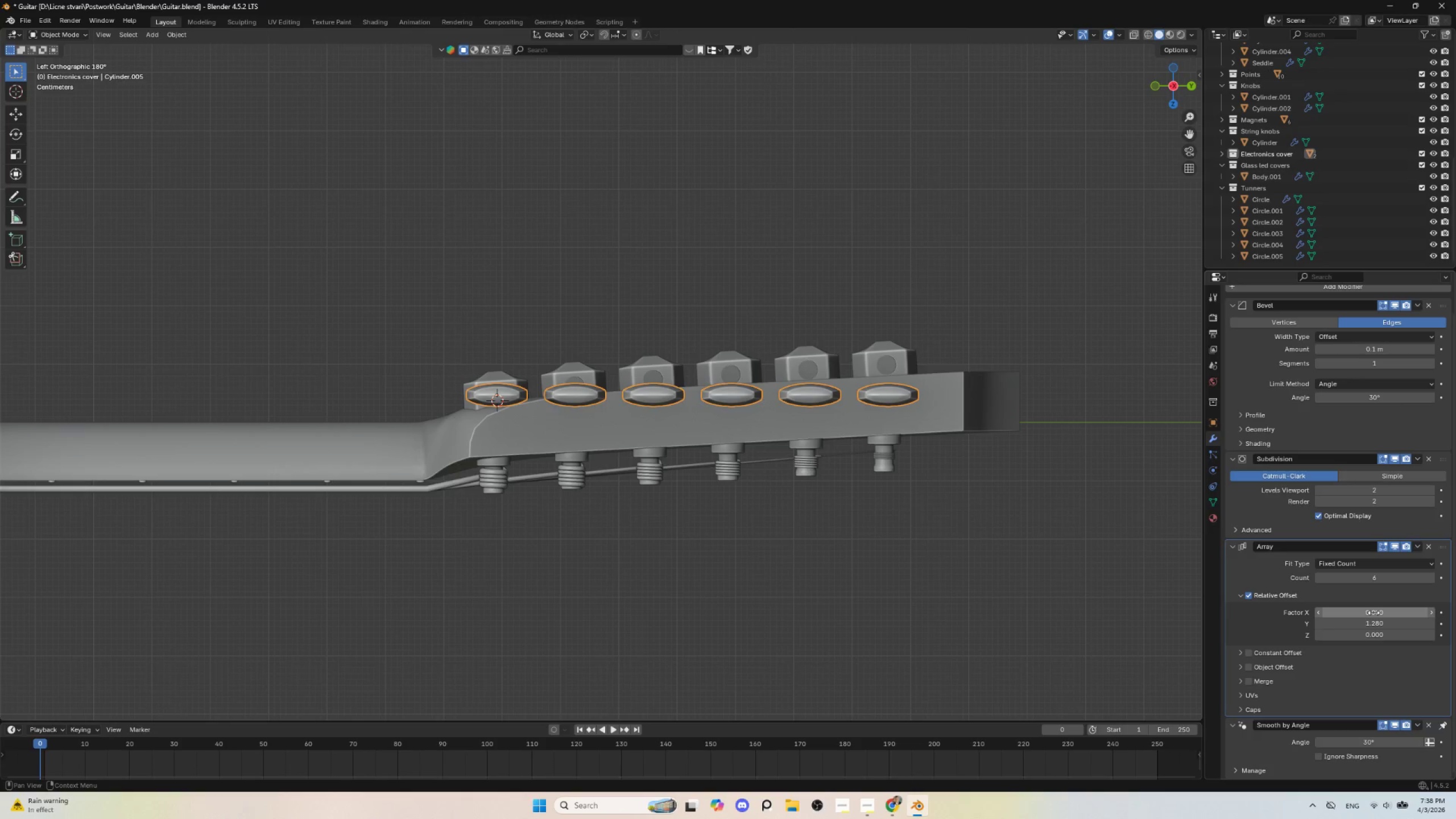 
hold_key(key=ShiftLeft, duration=1.51)
left_click_drag(start_coordinate=[1374, 613], to_coordinate=[225, 613])
 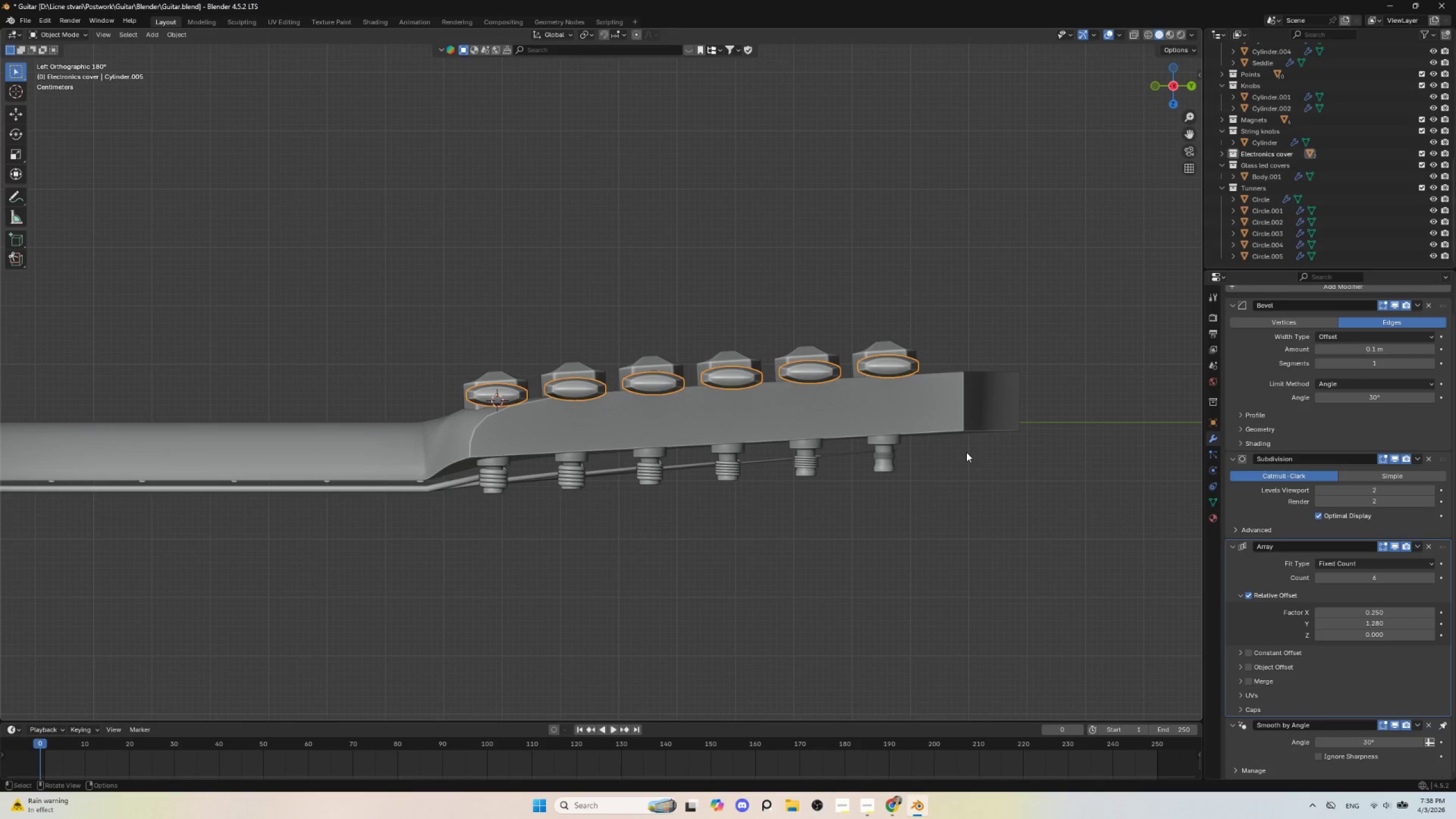 
hold_key(key=ShiftLeft, duration=1.24)
 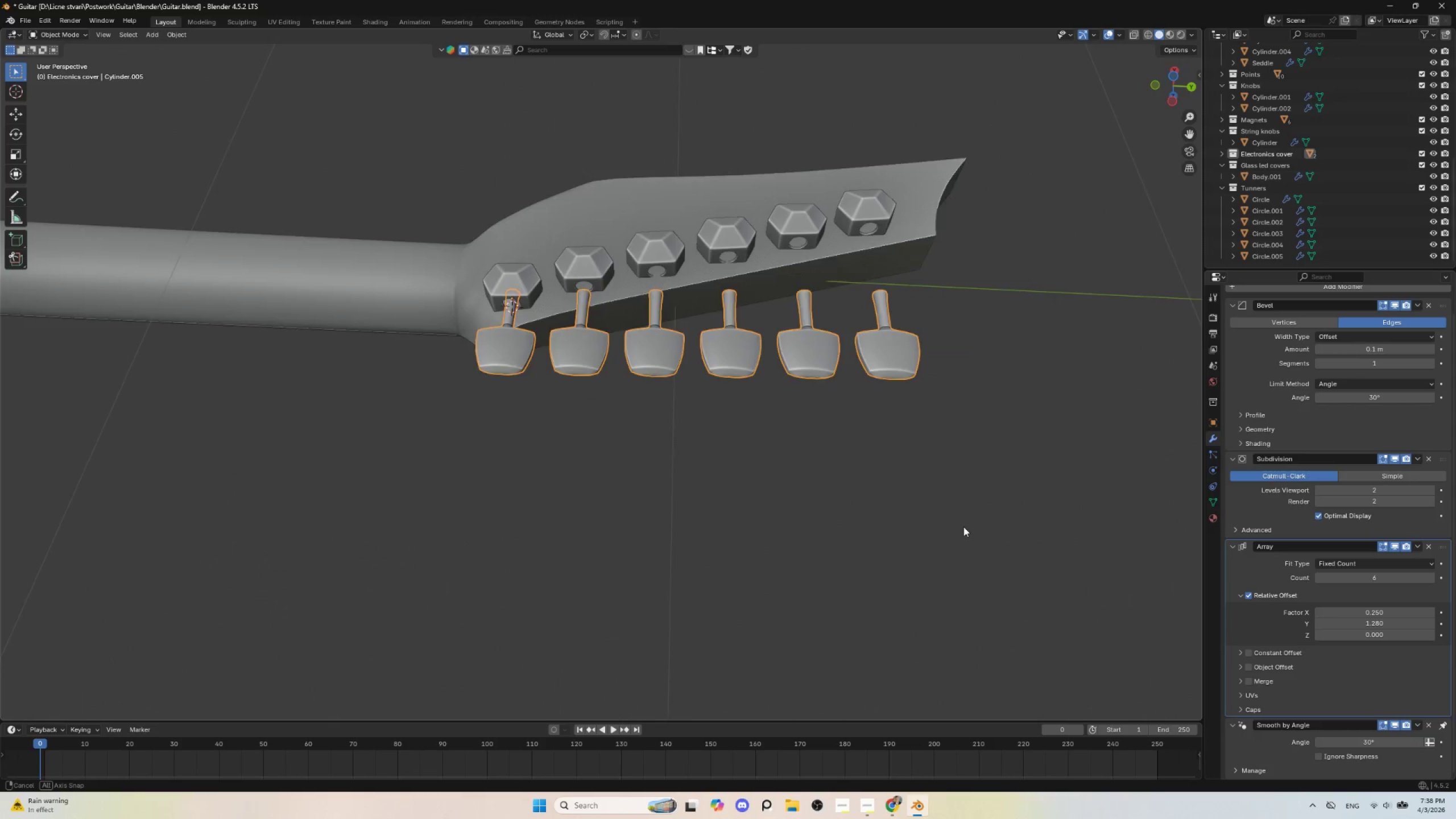 
hold_key(key=AltLeft, duration=0.44)
 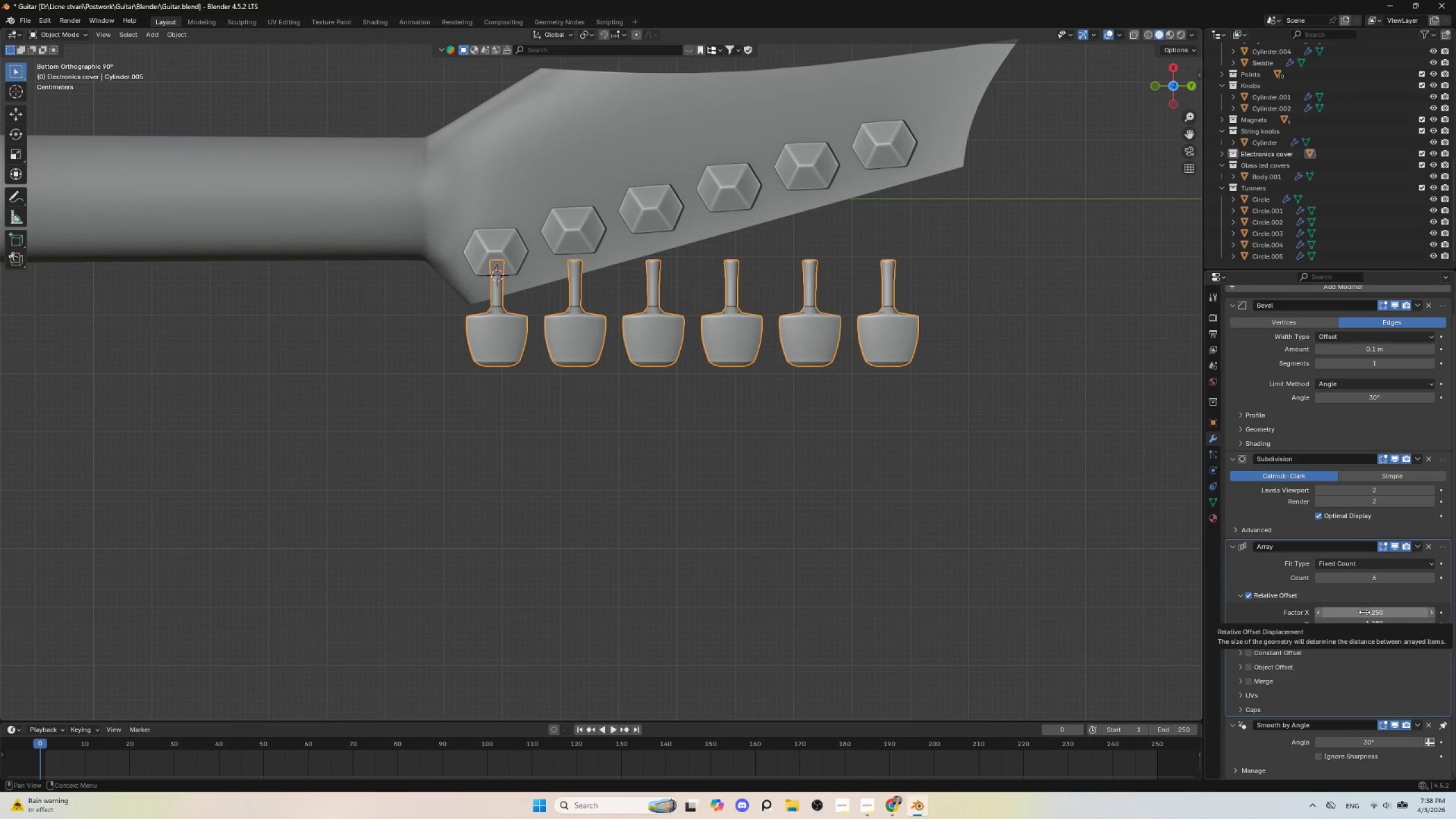 
hold_key(key=ShiftLeft, duration=1.5)
 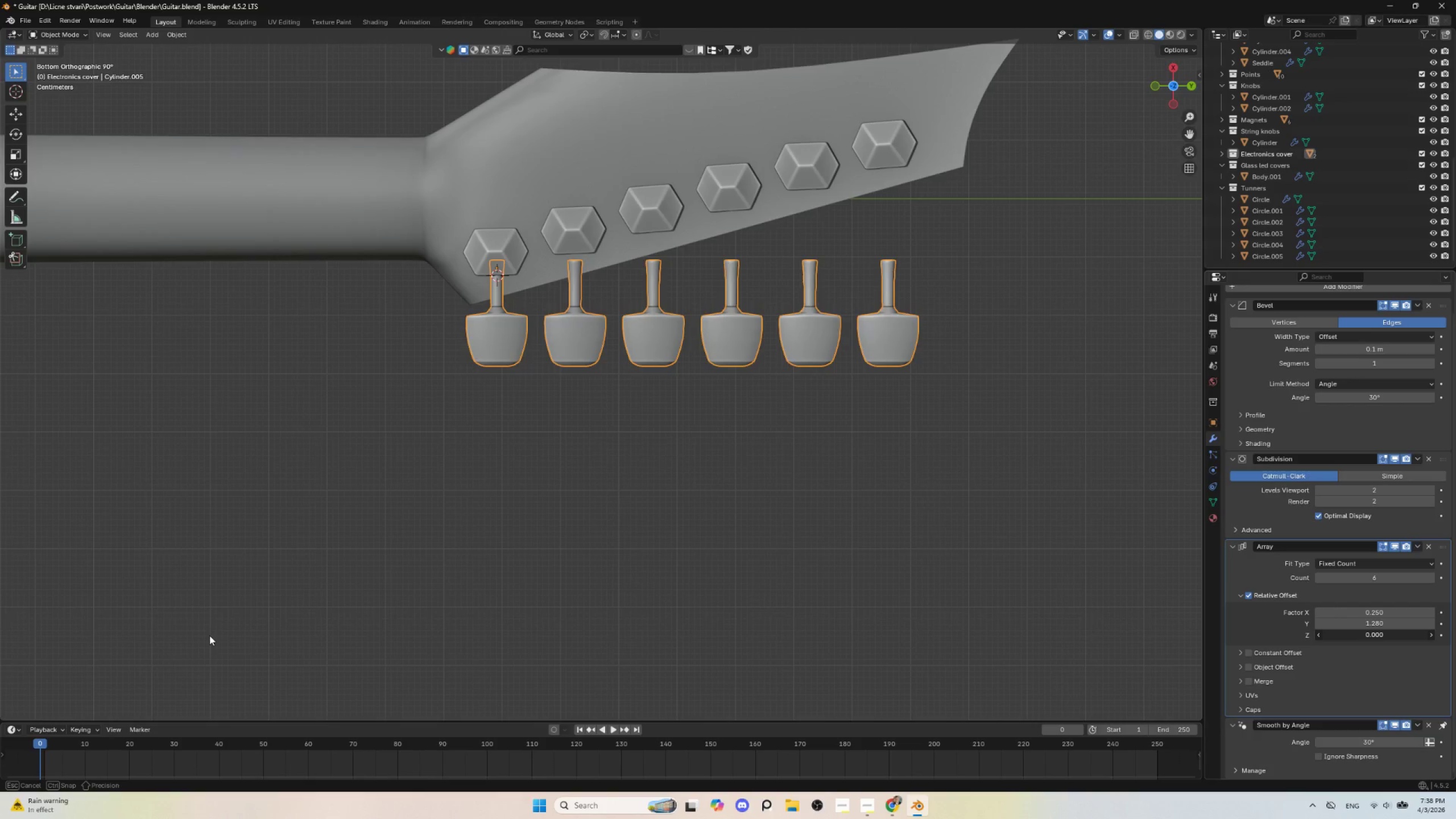 
hold_key(key=ShiftLeft, duration=1.5)
left_click_drag(start_coordinate=[1371, 636], to_coordinate=[220, 631])
 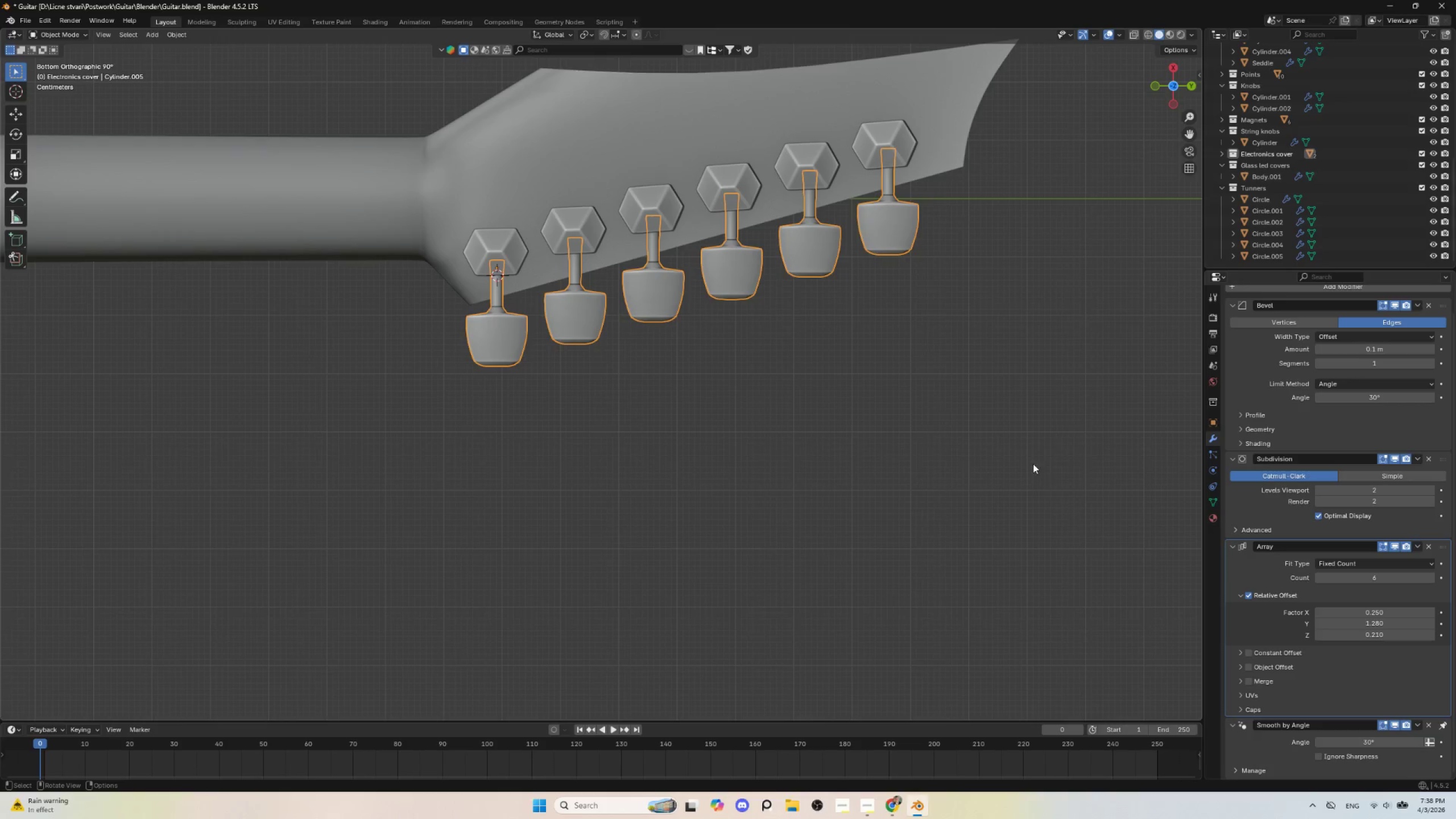 
hold_key(key=ShiftLeft, duration=1.5)
 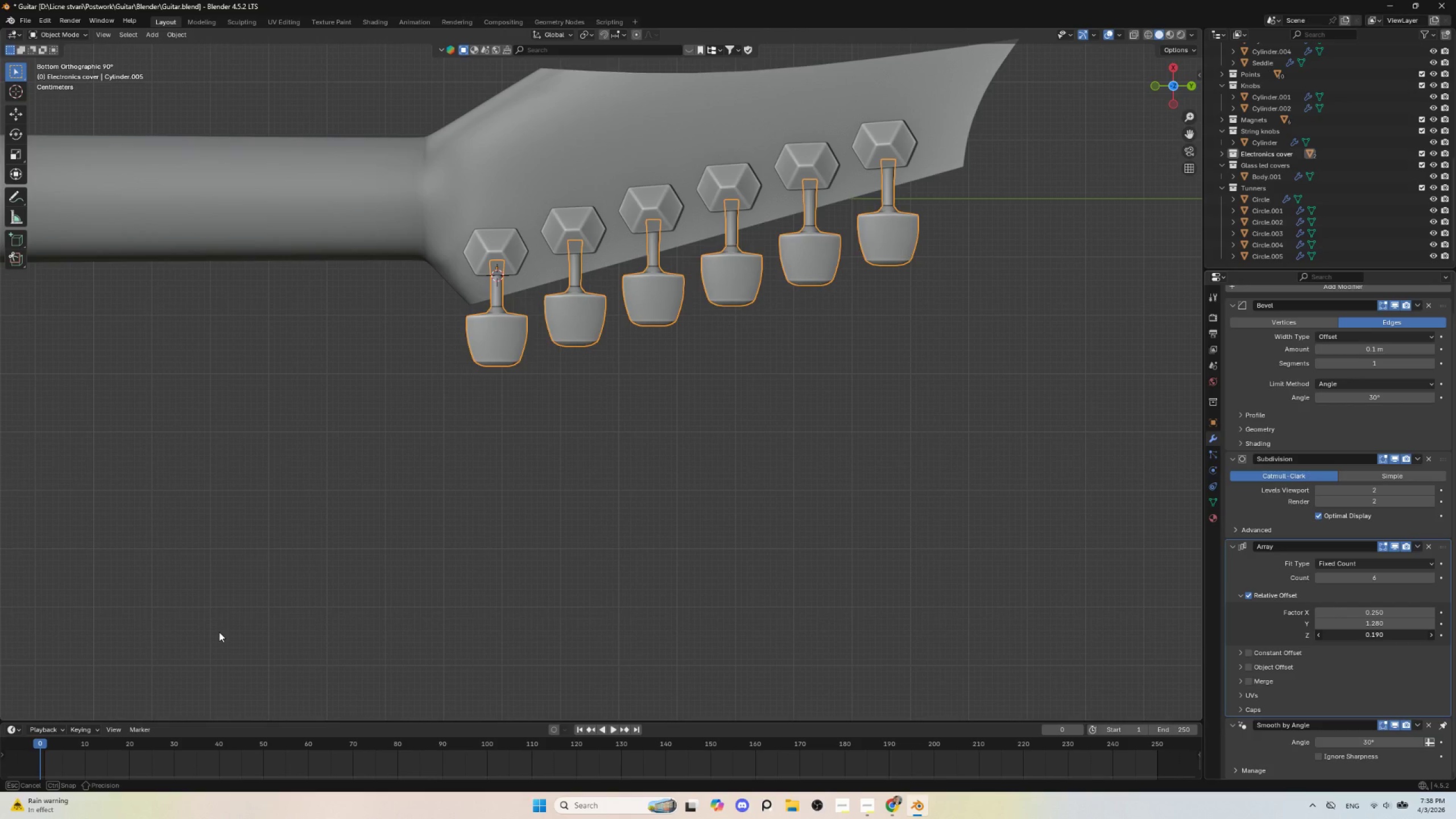 
hold_key(key=ShiftLeft, duration=1.52)
 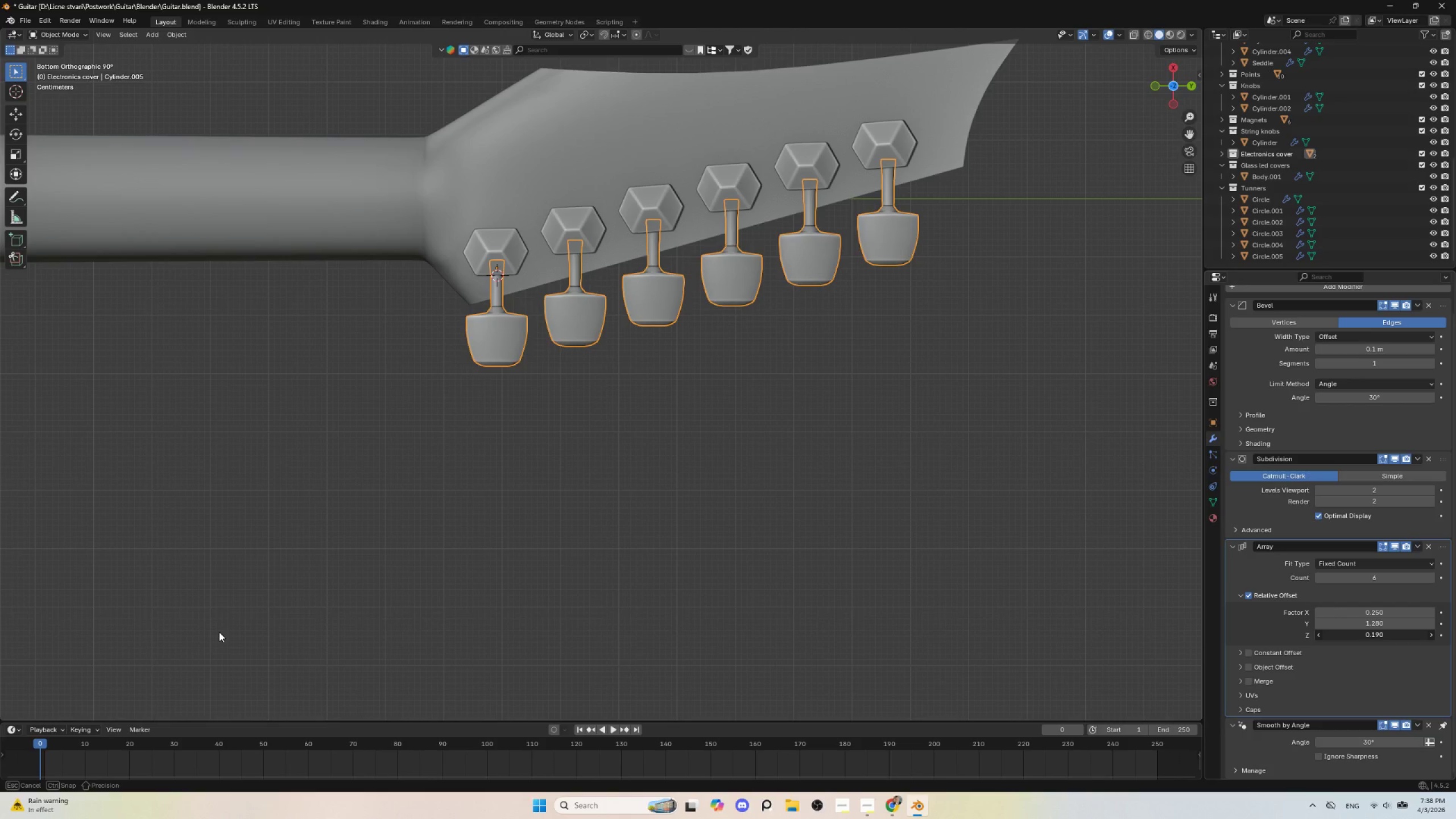 
hold_key(key=ShiftLeft, duration=1.52)
 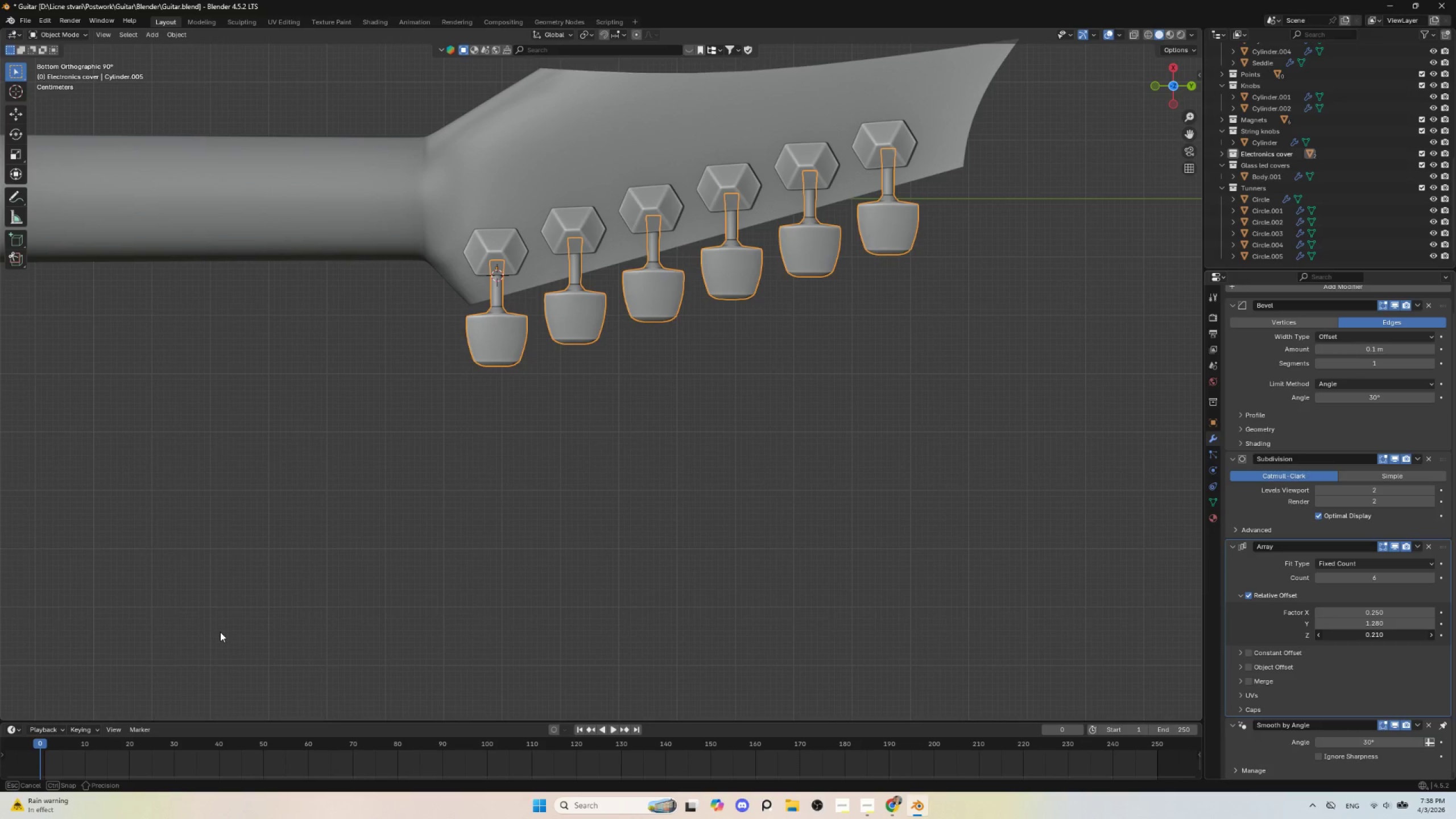 
hold_key(key=ShiftLeft, duration=1.51)
 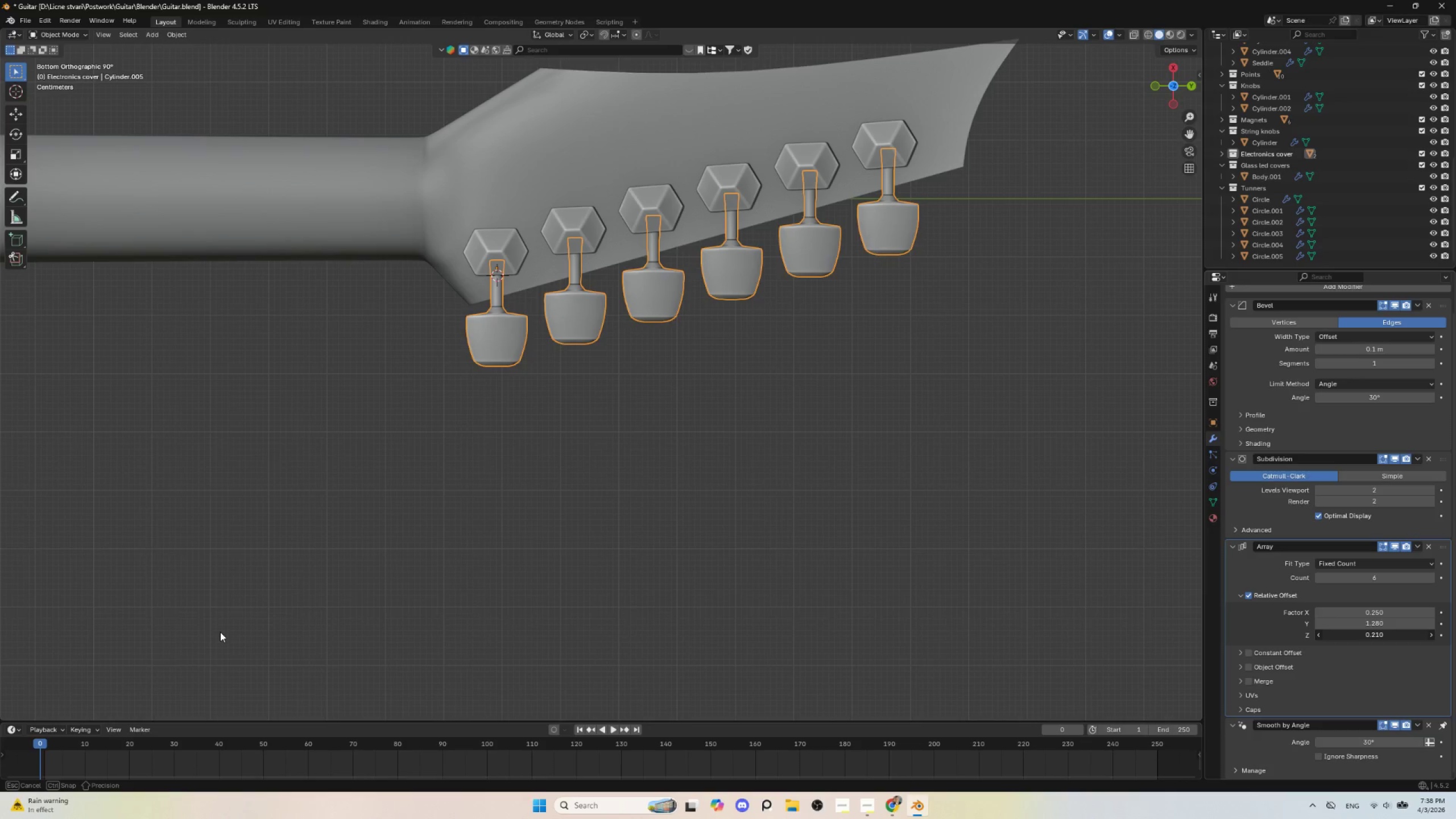 
hold_key(key=ShiftLeft, duration=1.52)
 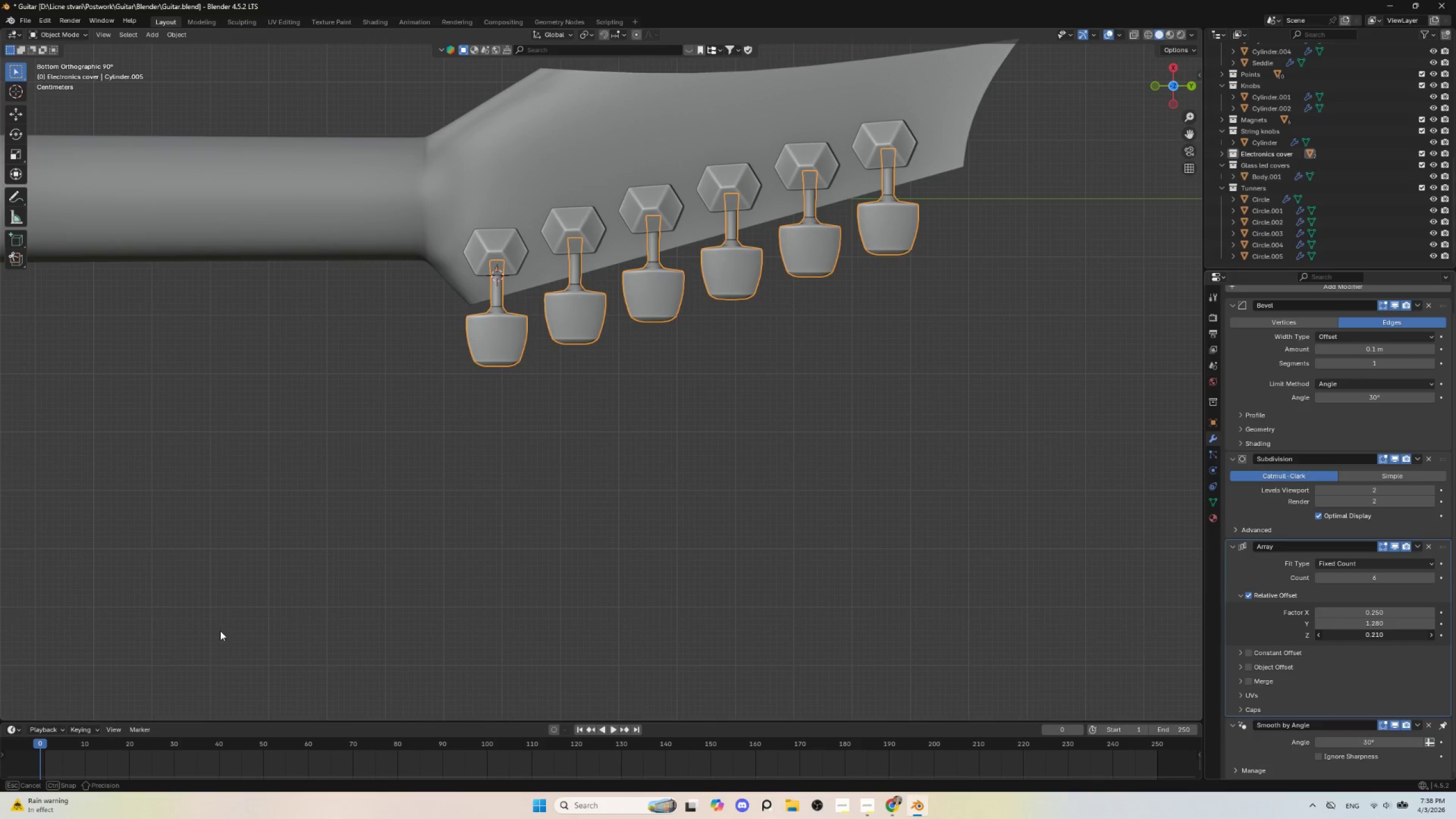 
hold_key(key=ShiftLeft, duration=1.12)
 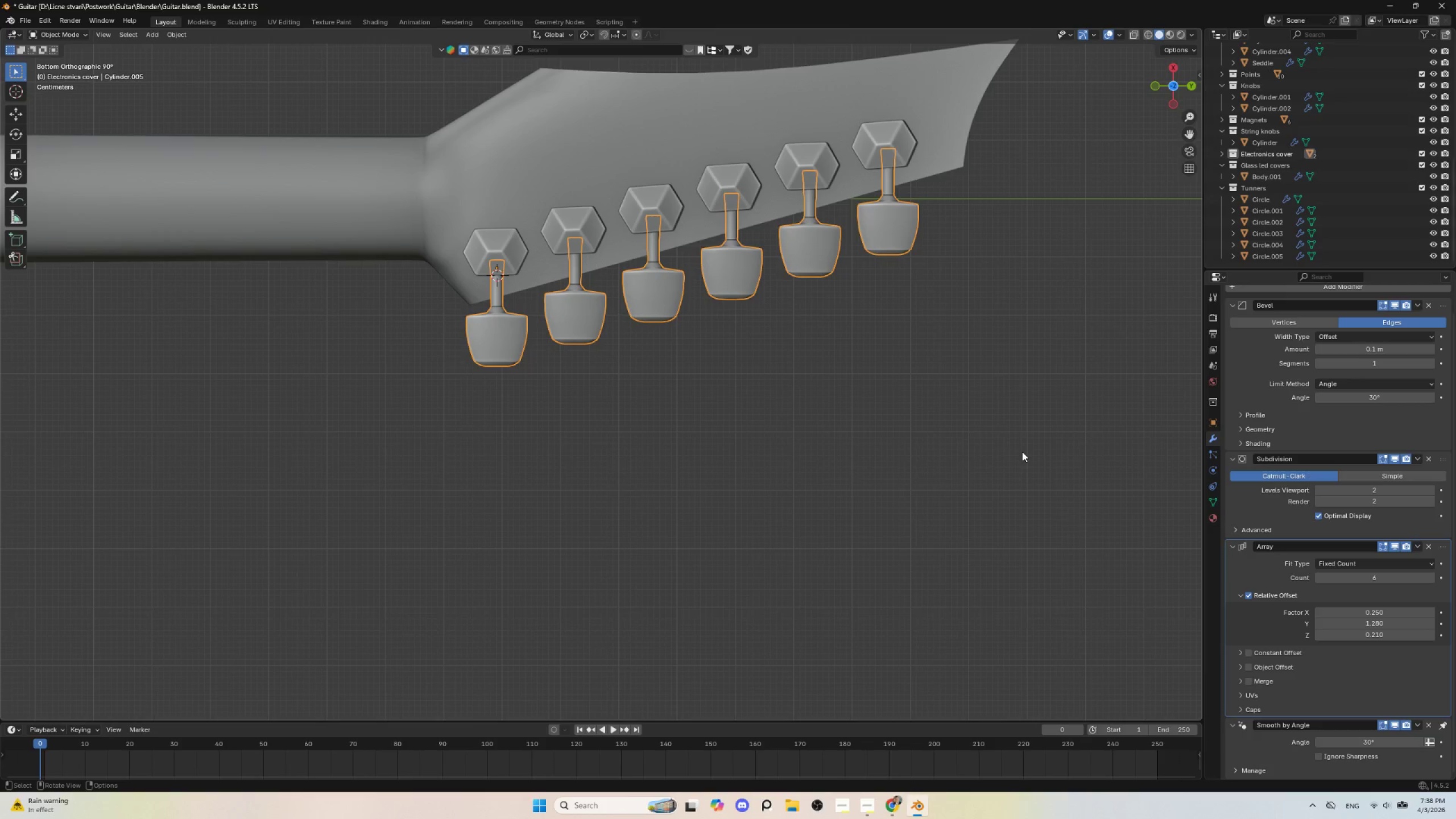 
hold_key(key=ShiftLeft, duration=4.41)
 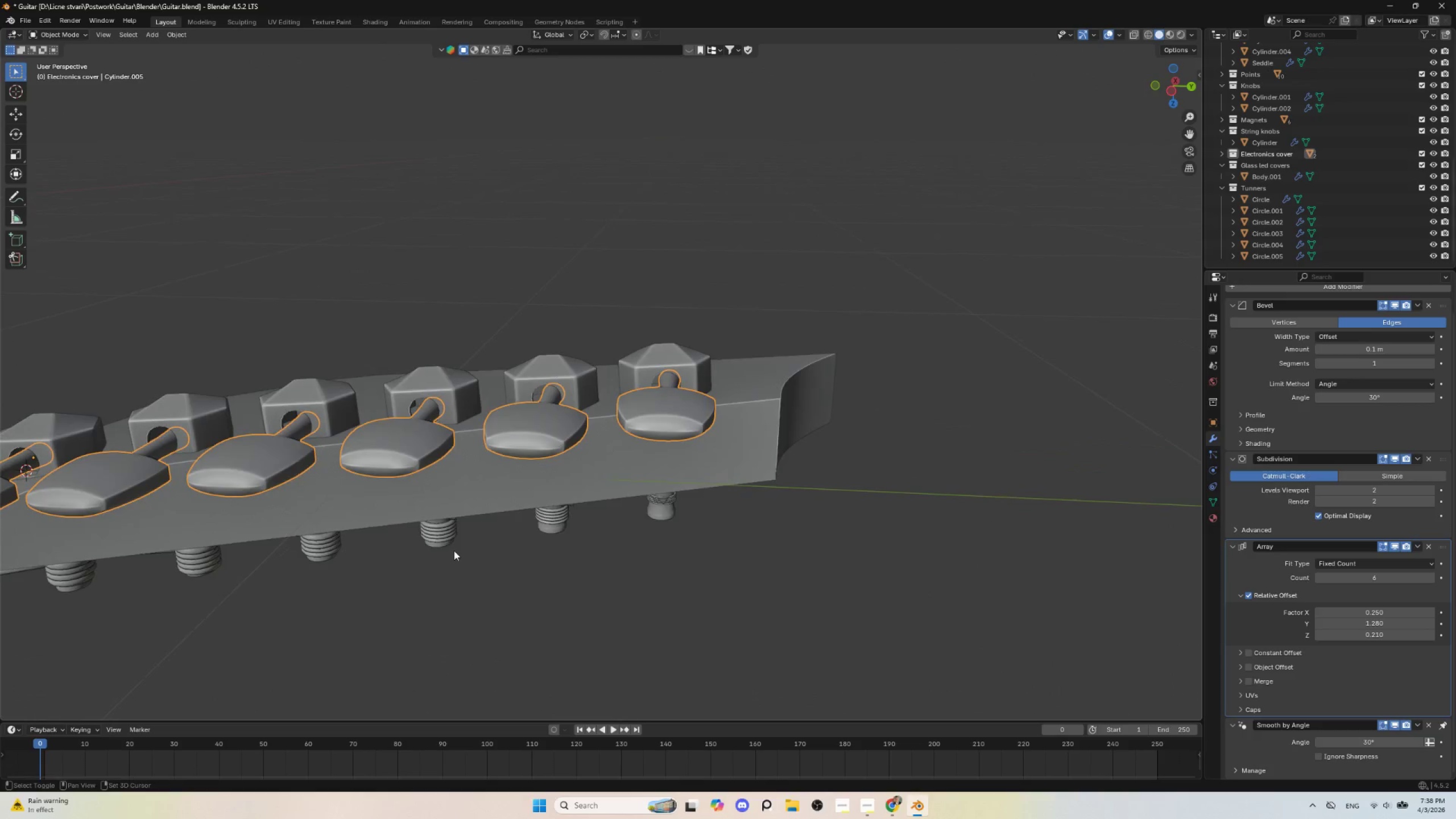 
hold_key(key=ShiftLeft, duration=0.5)
 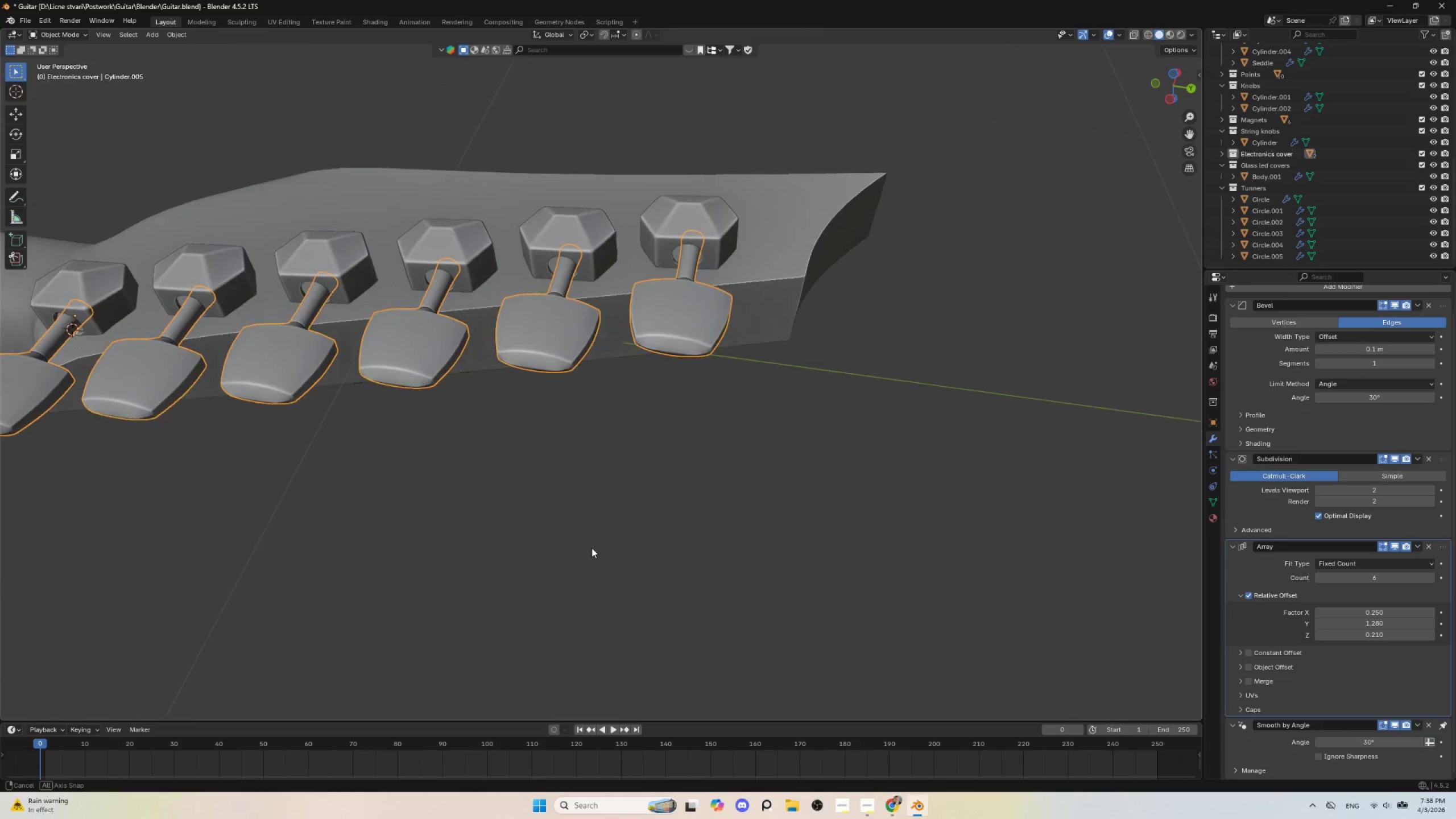 
scroll: coordinate [996, 421], scroll_direction: up, amount: 4.0
 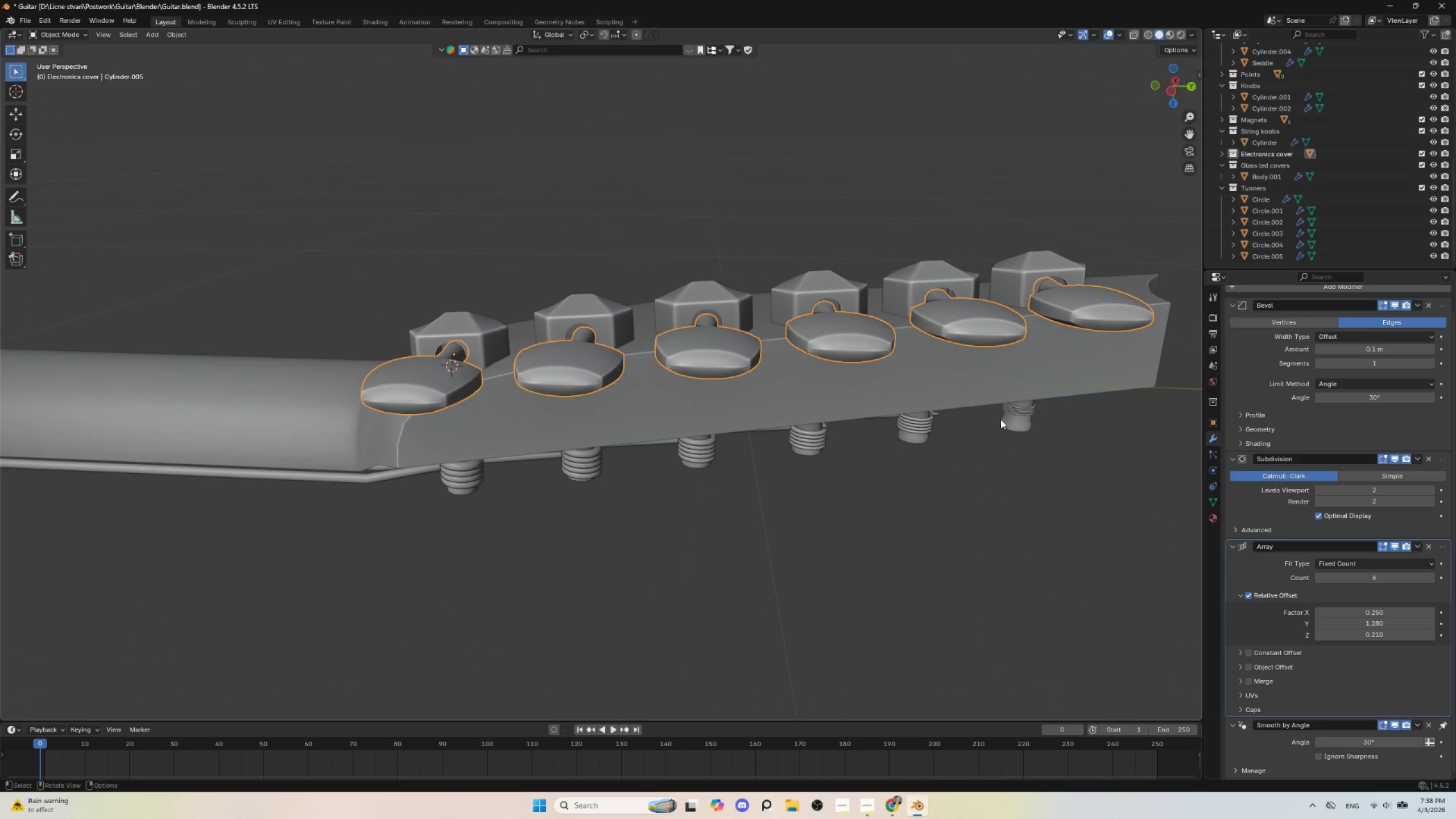 
hold_key(key=ShiftLeft, duration=1.7)
 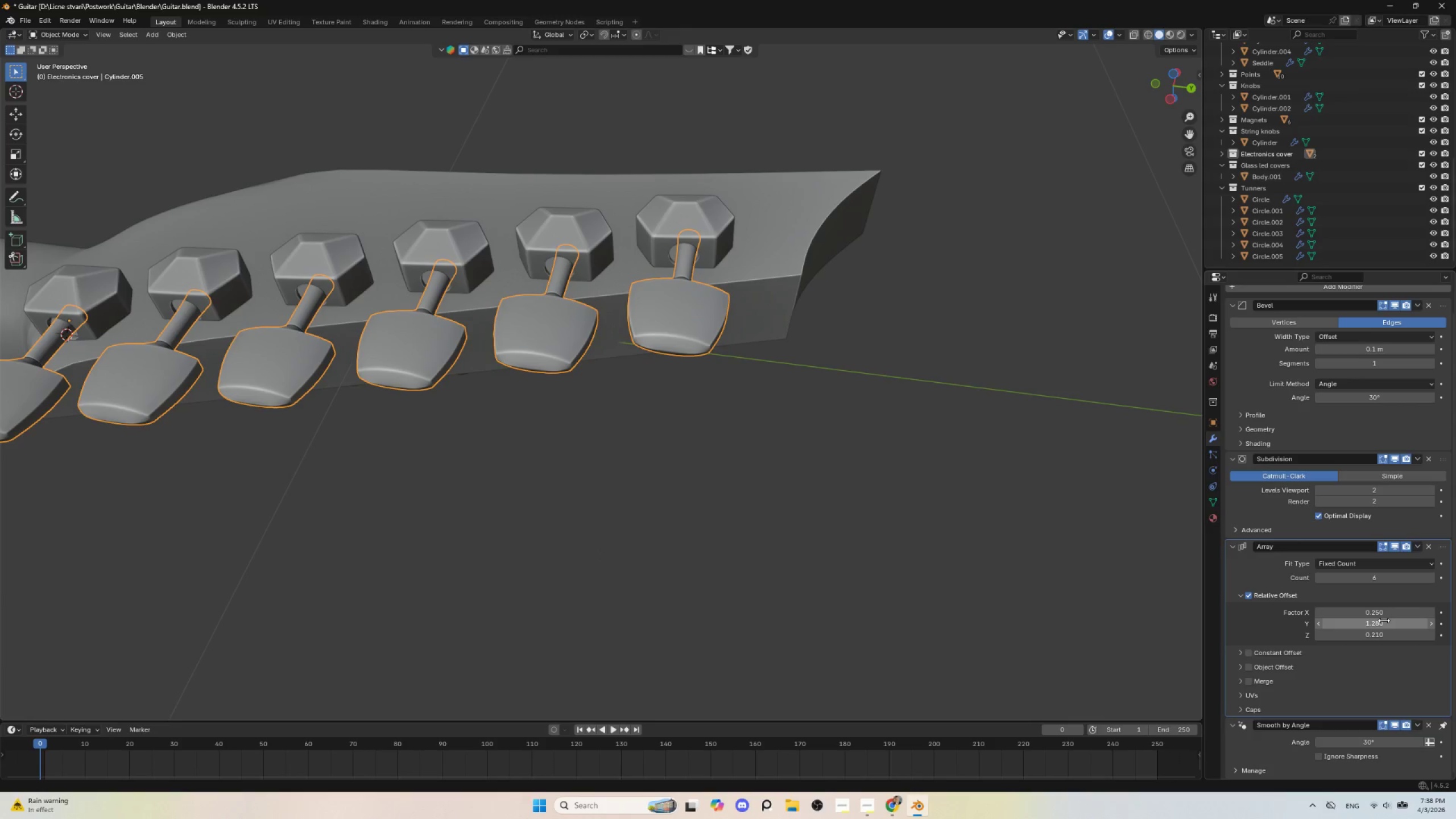 
hold_key(key=ShiftLeft, duration=1.52)
left_click_drag(start_coordinate=[1384, 621], to_coordinate=[217, 621])
 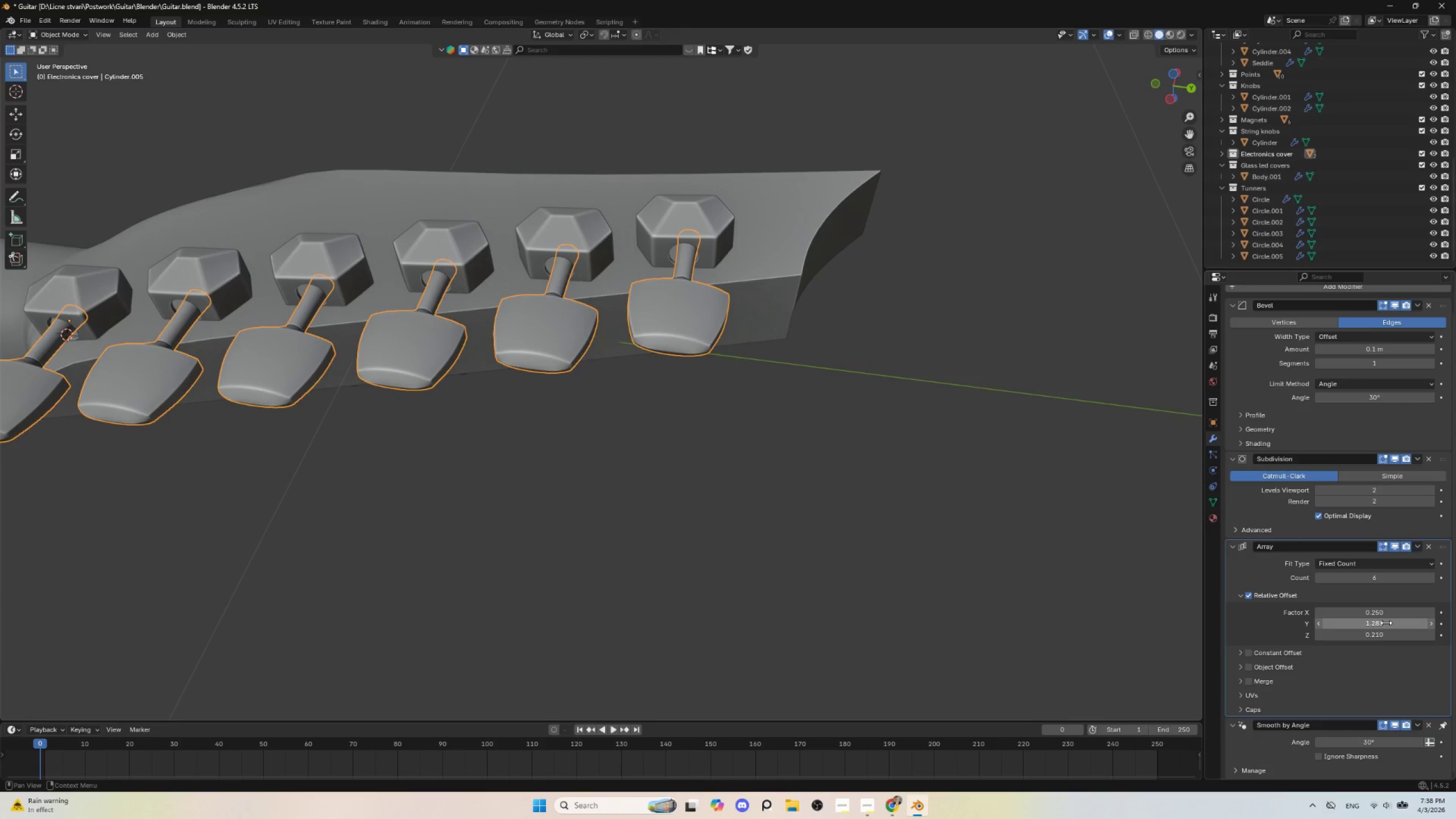 
hold_key(key=ShiftLeft, duration=1.53)
 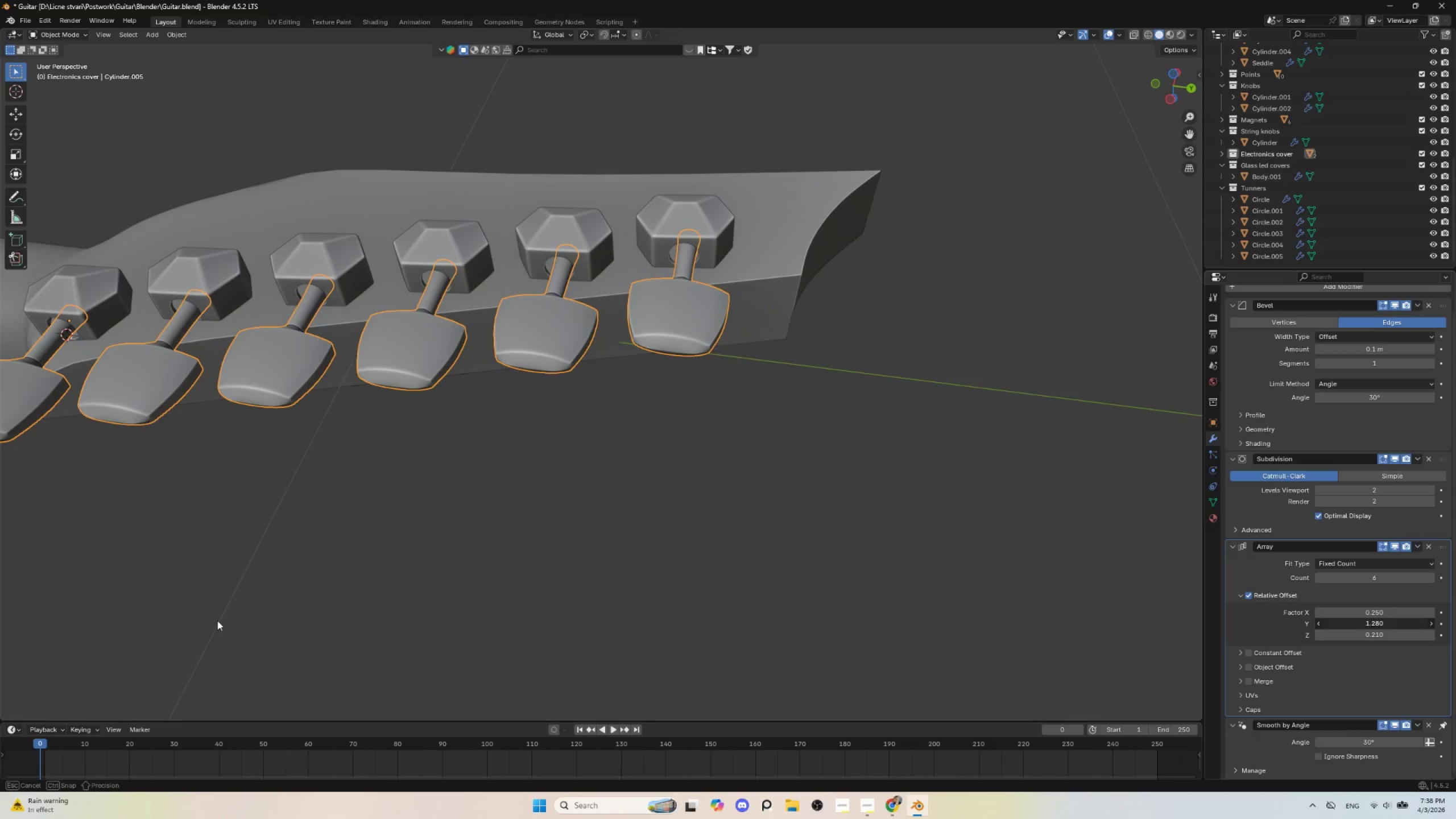 
hold_key(key=ShiftLeft, duration=0.75)
 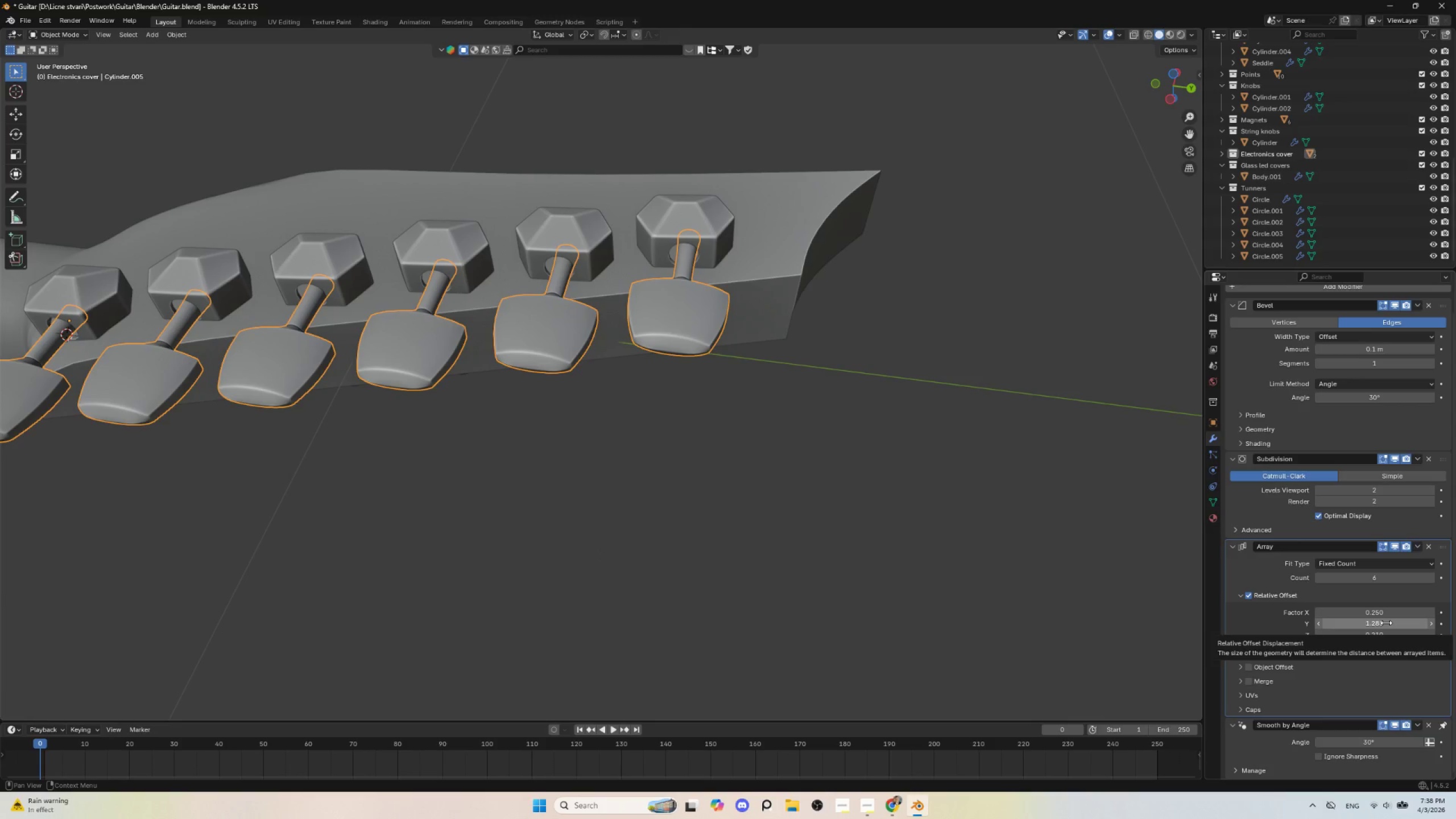 
hold_key(key=ShiftLeft, duration=24.23)
left_click([1386, 623])
 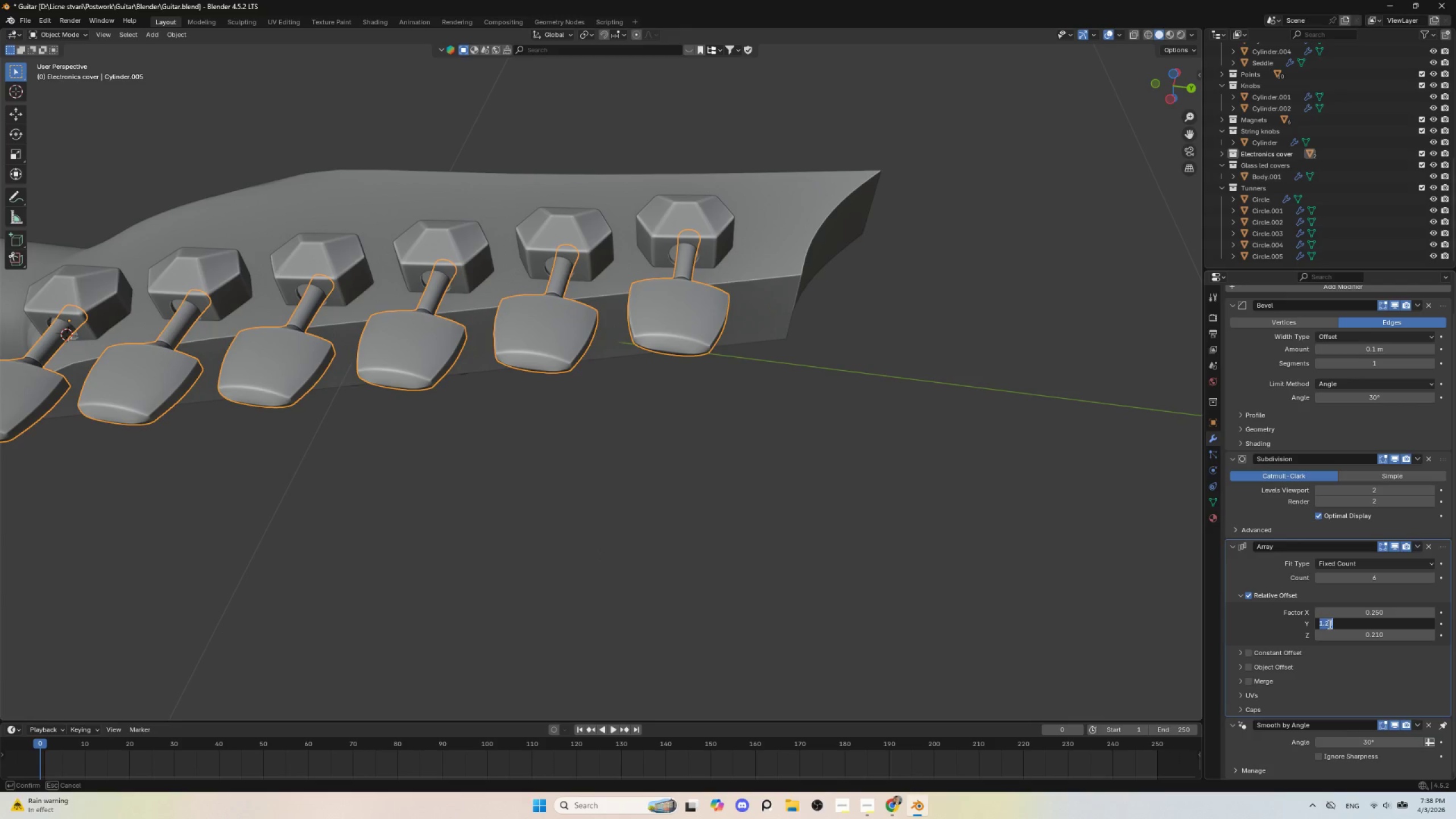 
left_click_drag(start_coordinate=[1328, 624], to_coordinate=[1334, 623])
 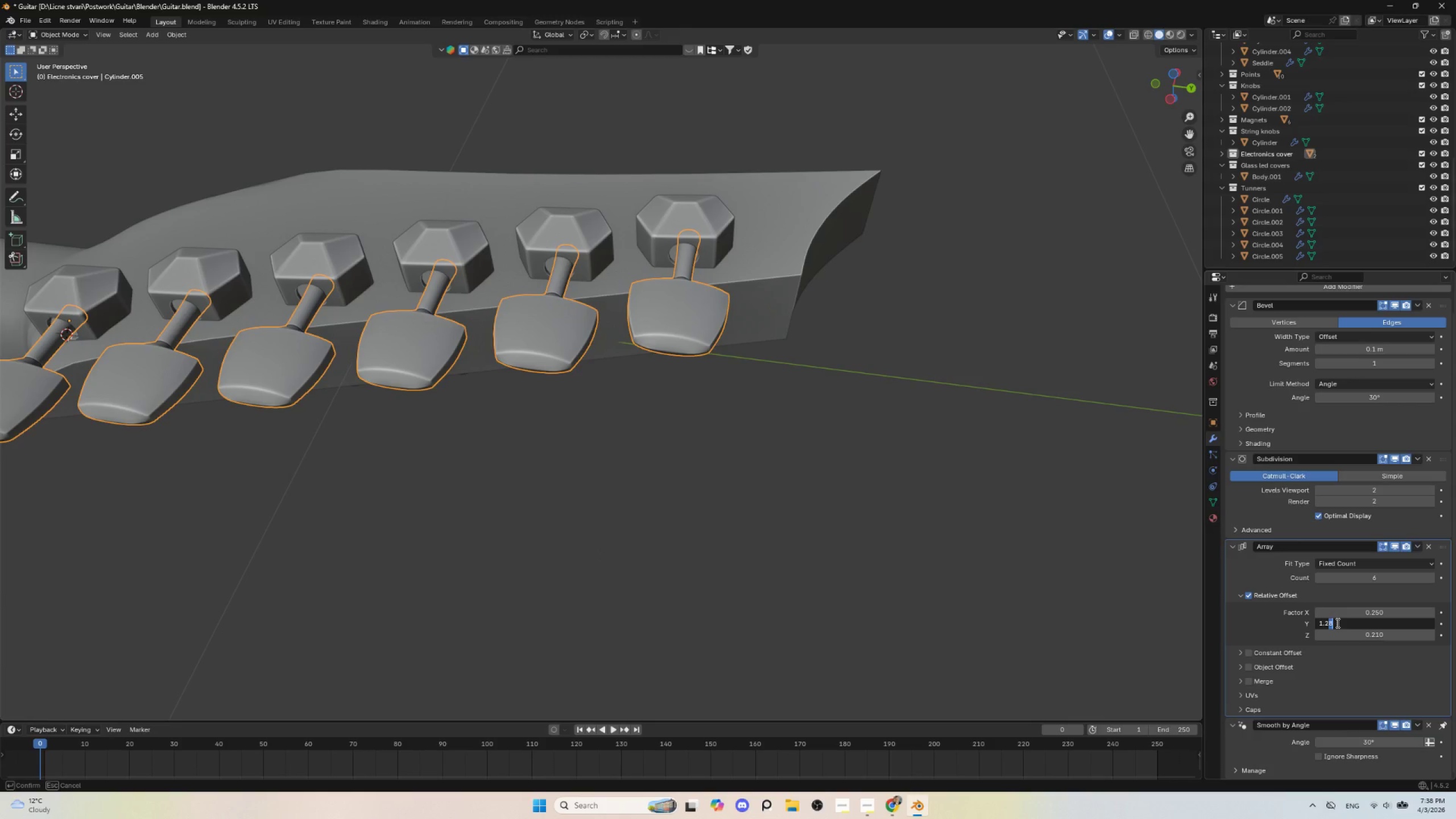 
key(9)
 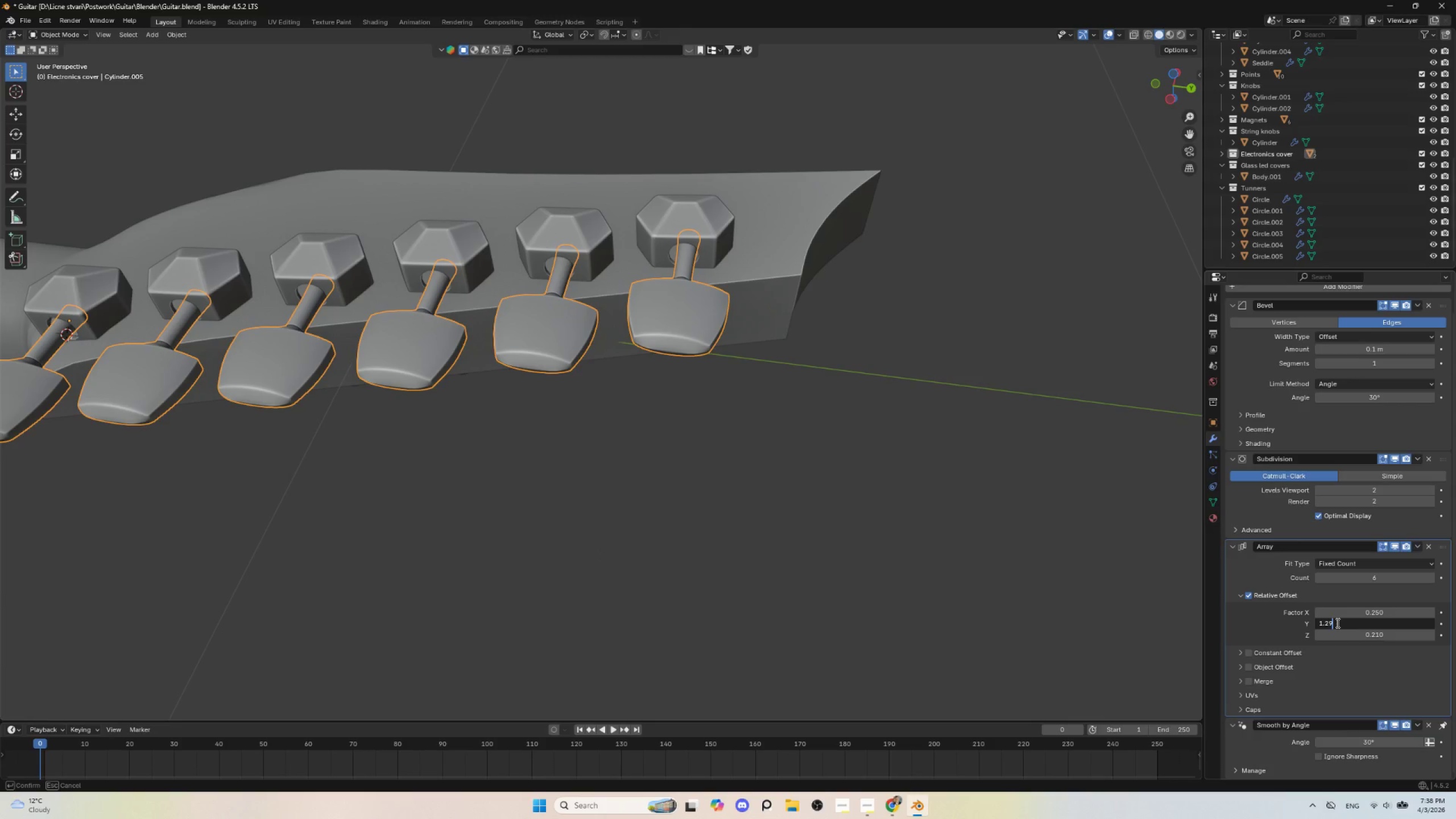 
key(Enter)
 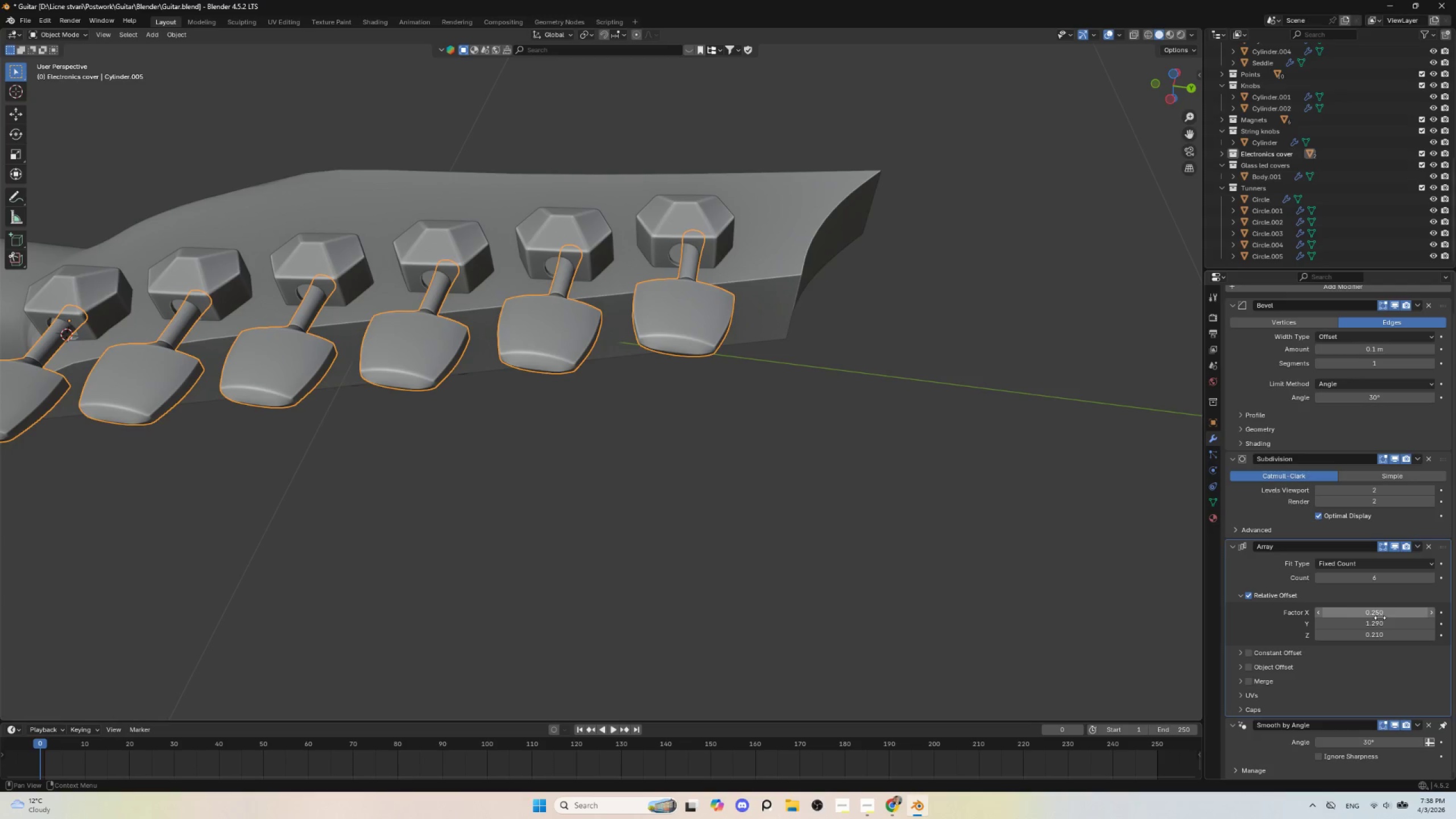 
left_click([1383, 624])
 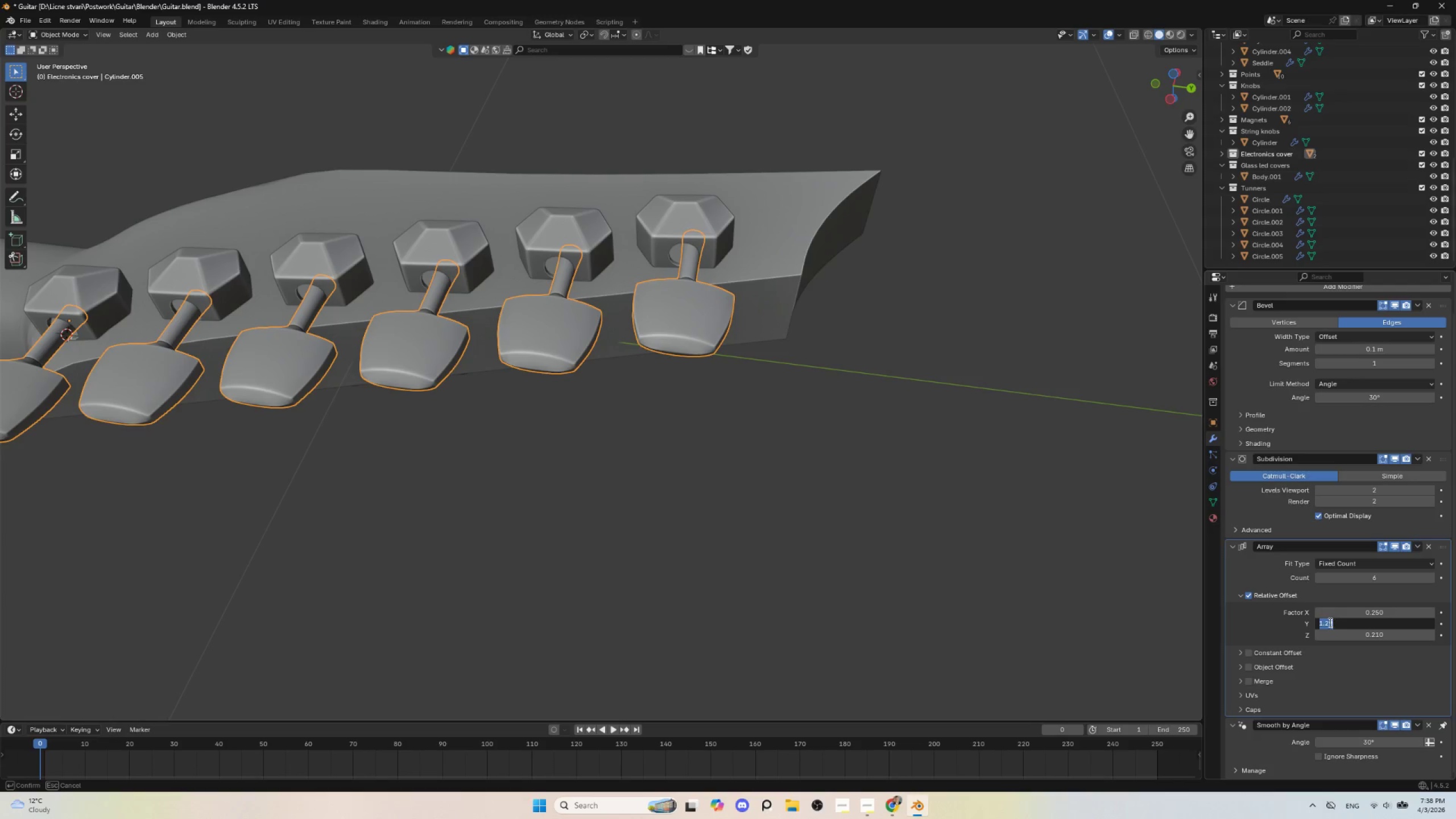 
left_click_drag(start_coordinate=[1326, 621], to_coordinate=[1334, 621])
 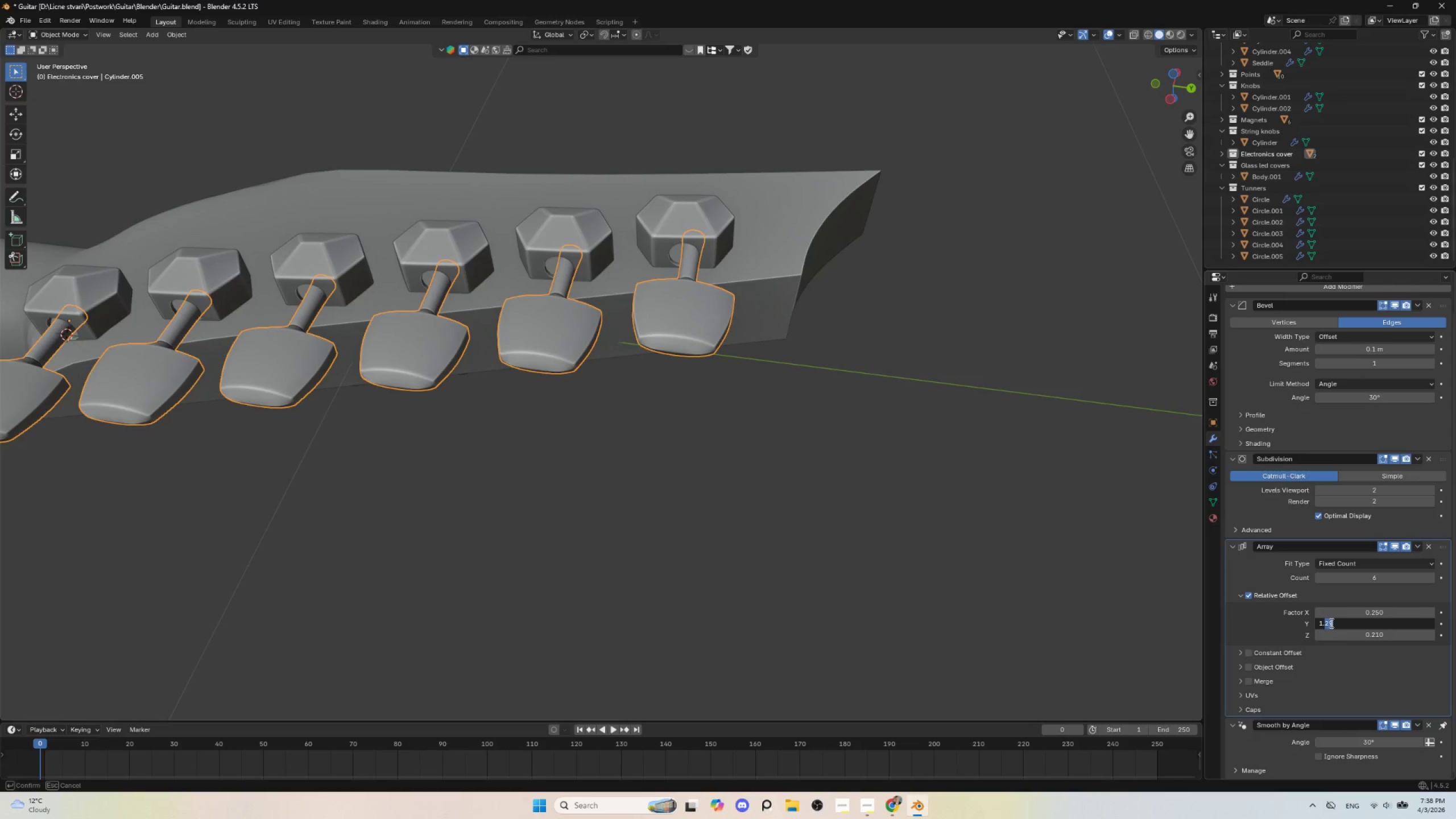 
left_click([1330, 623])
 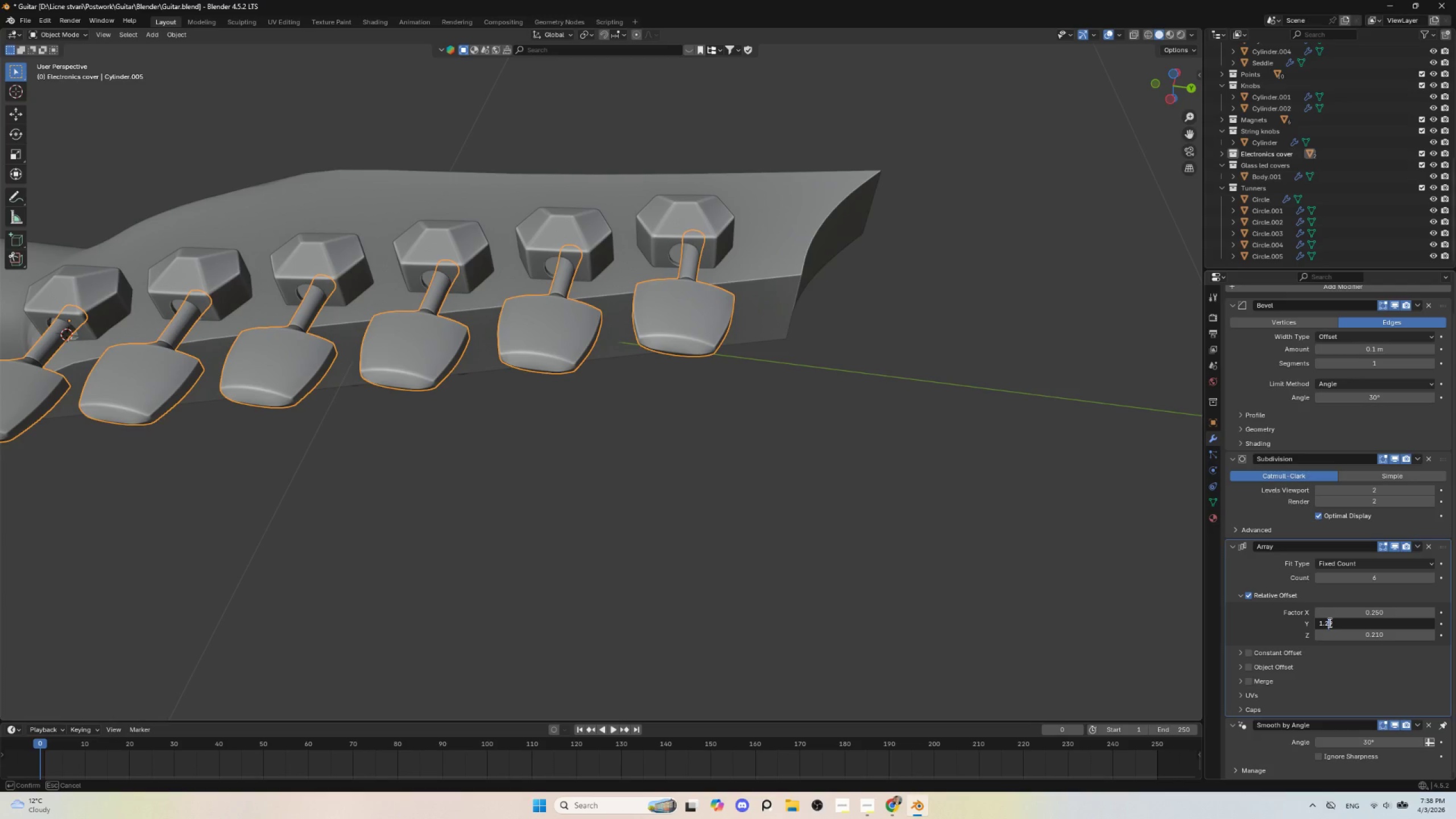 
left_click_drag(start_coordinate=[1329, 622], to_coordinate=[1339, 622])
 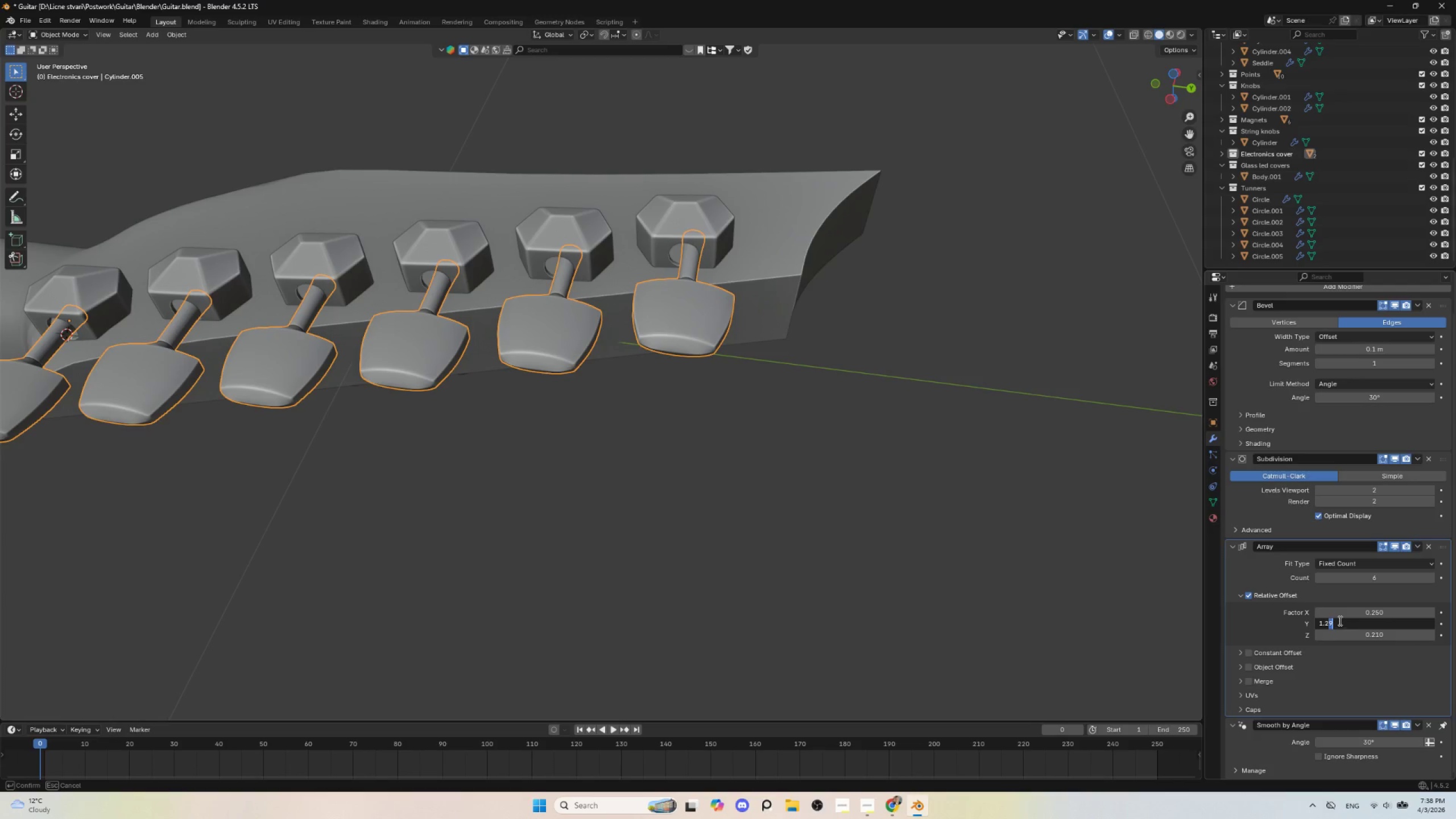 
key(7)
 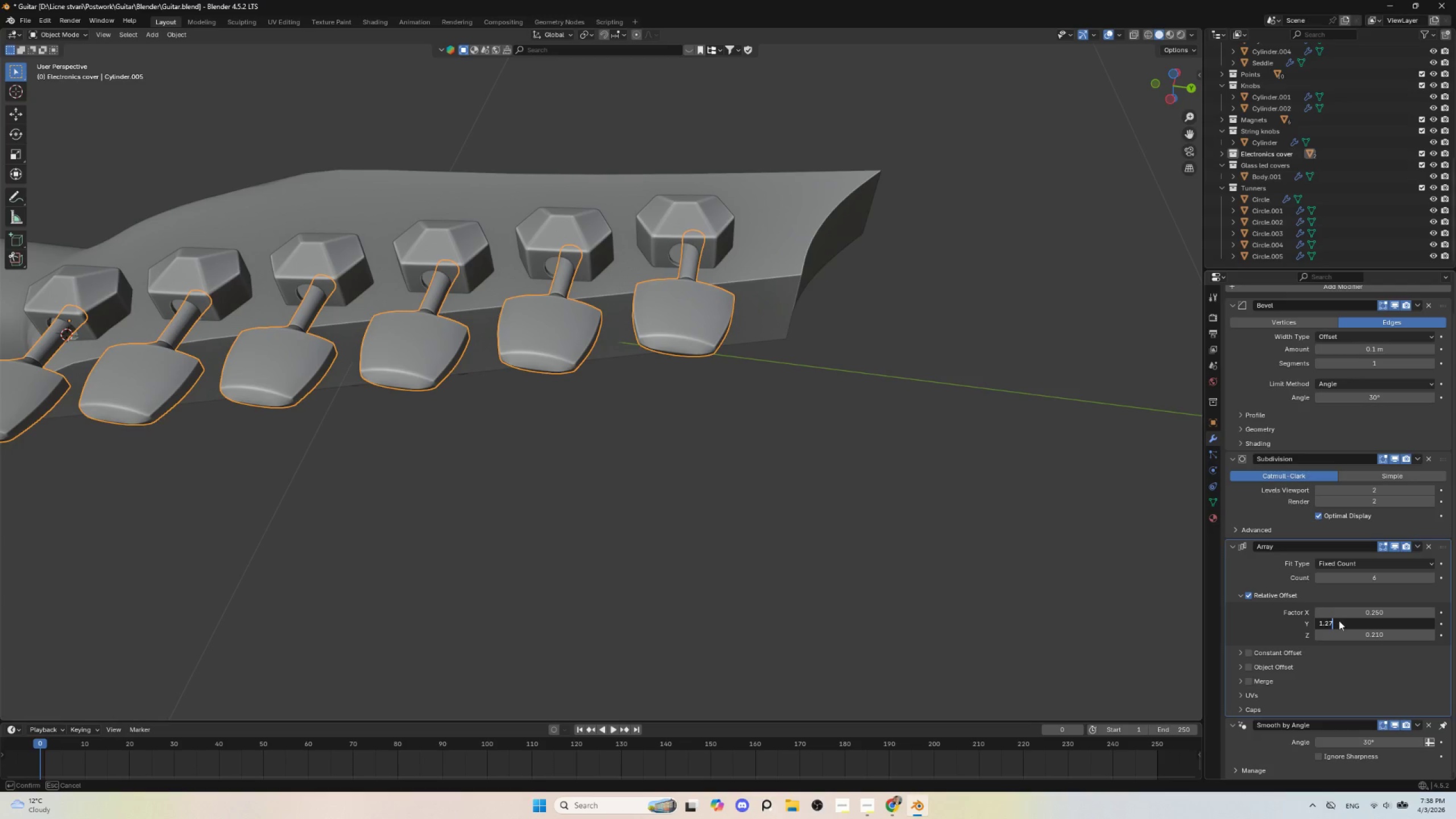 
key(Enter)
 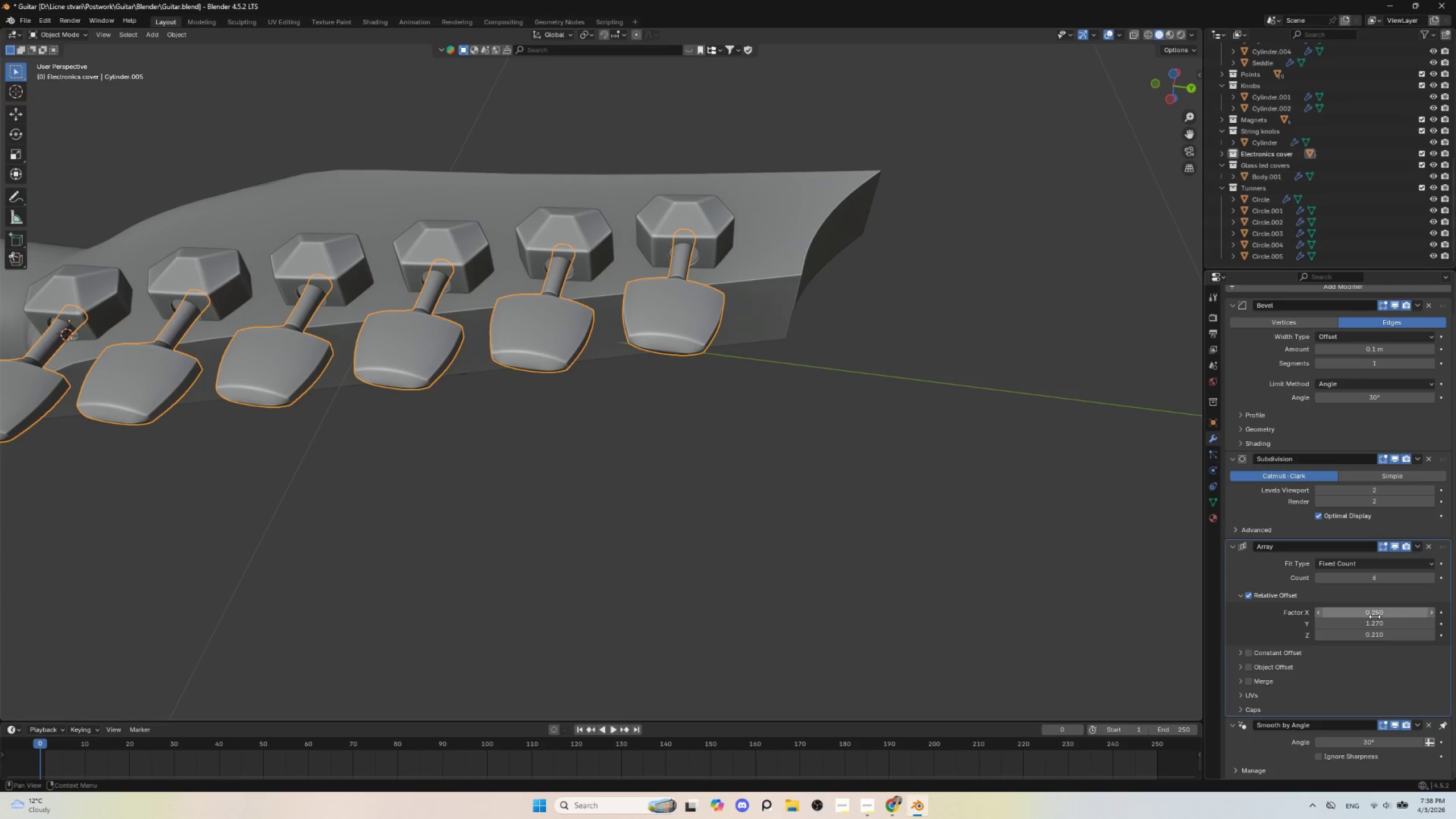 
left_click([1374, 623])
 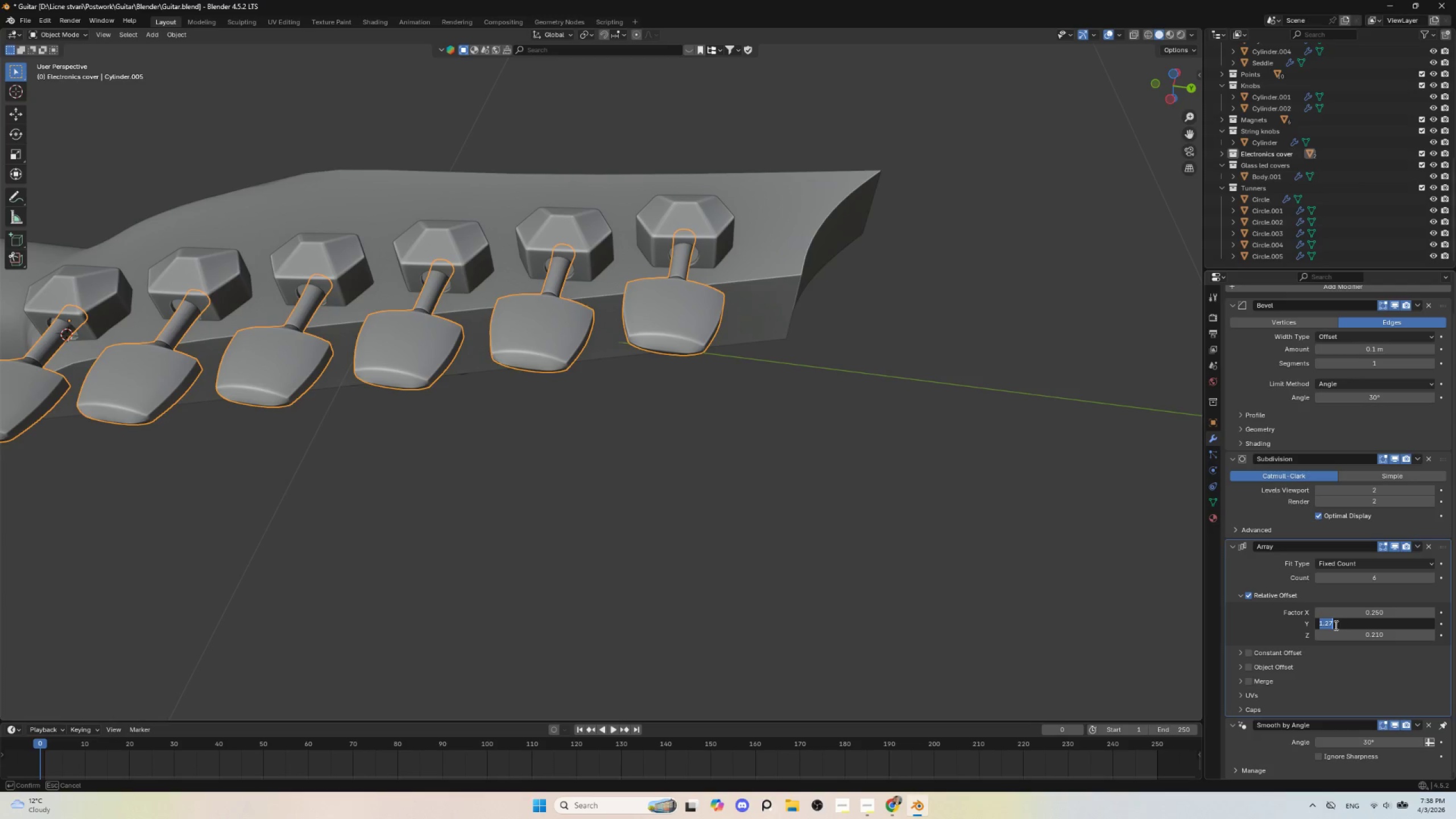 
left_click([1334, 624])
 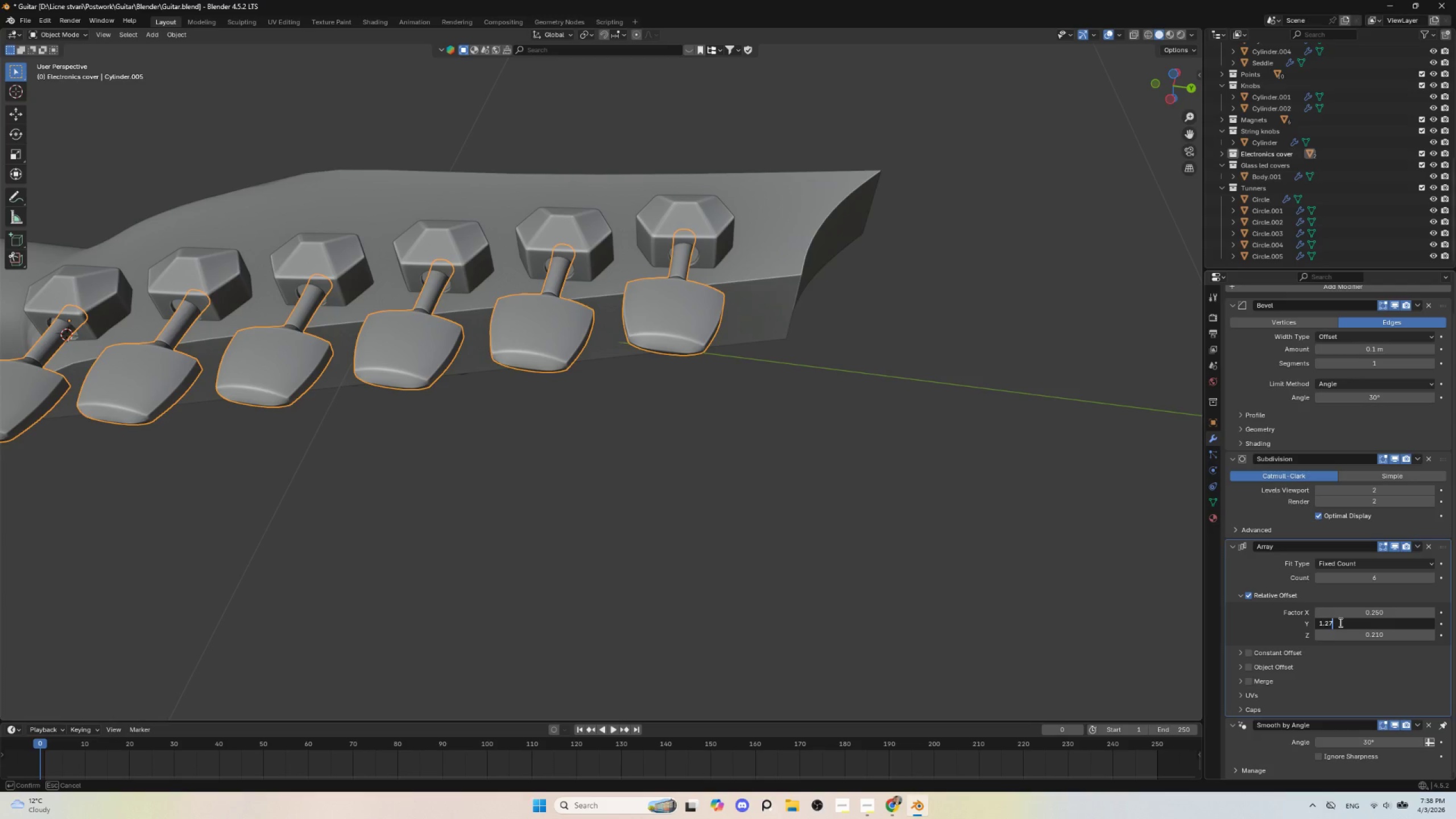 
key(5)
 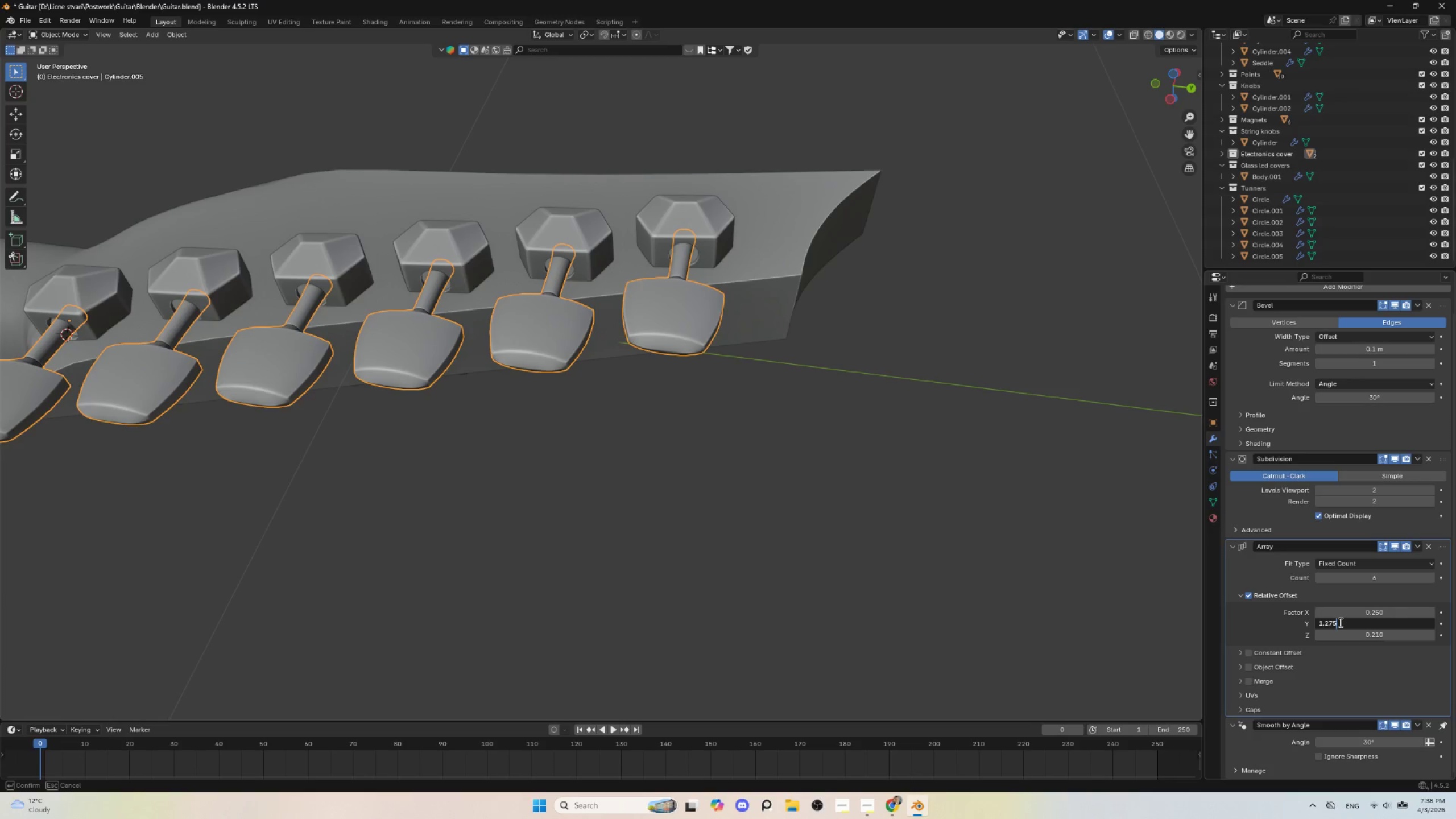 
key(Enter)
 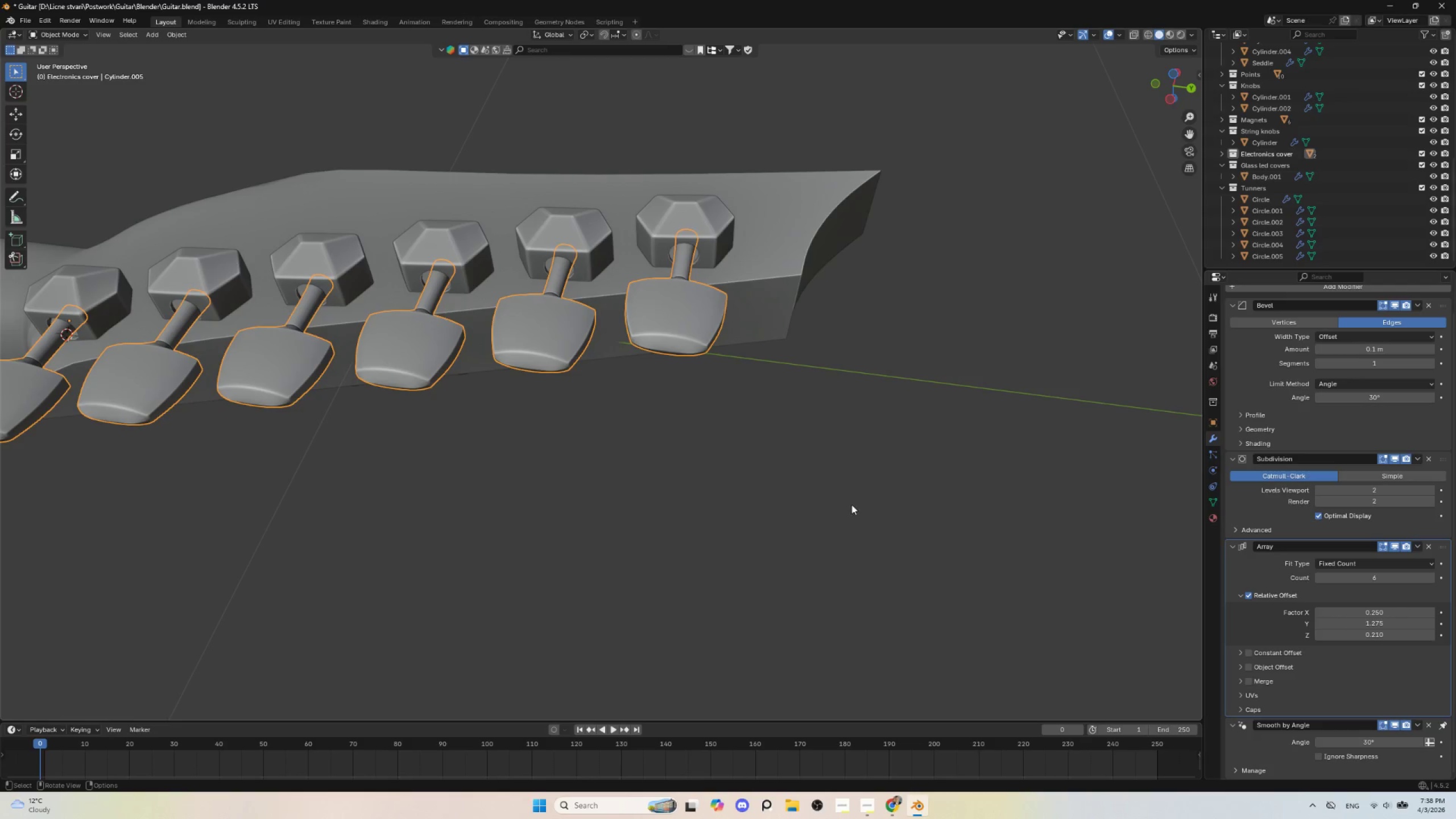 
left_click([850, 503])
 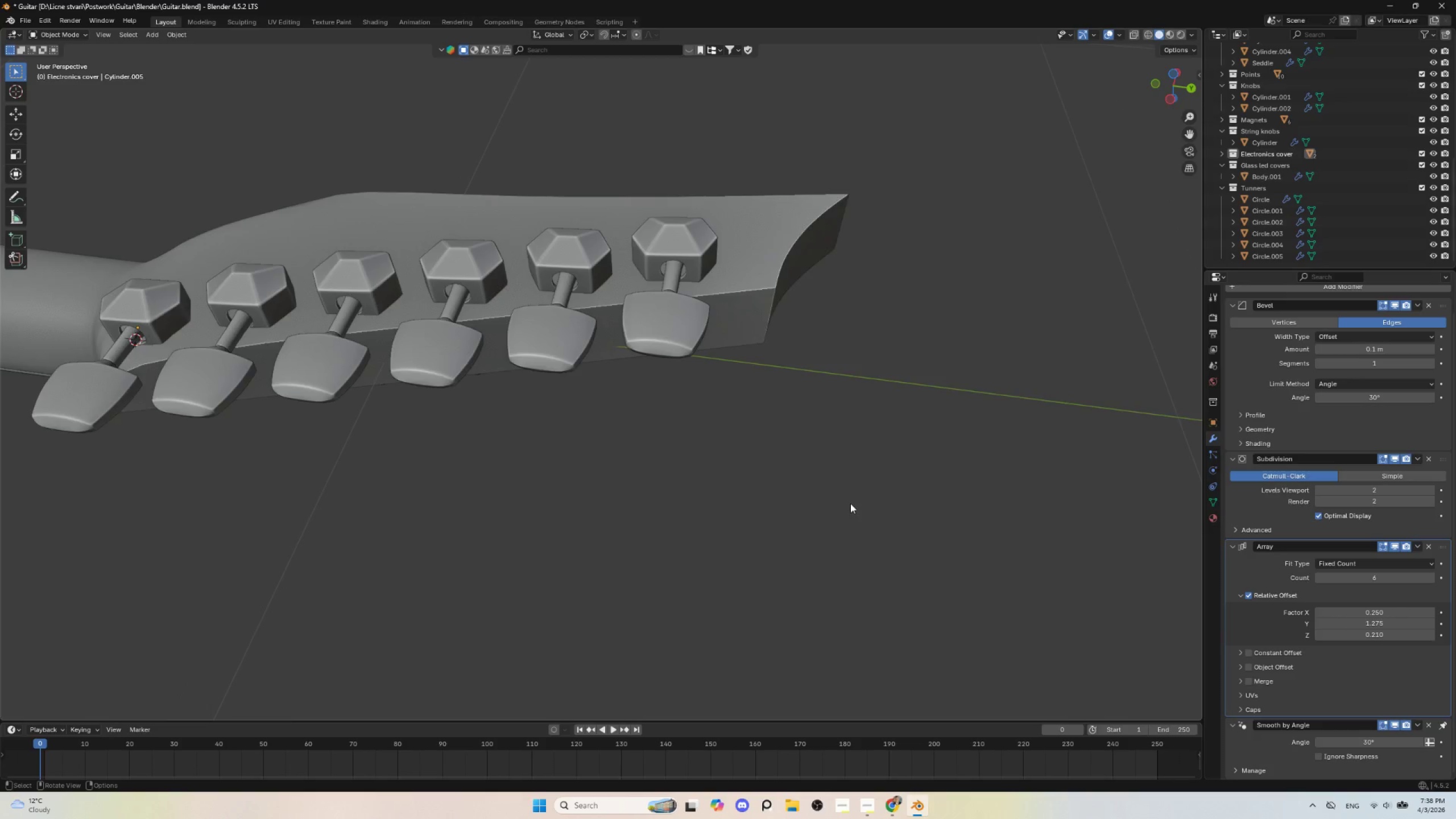 
scroll: coordinate [850, 503], scroll_direction: down, amount: 3.0
 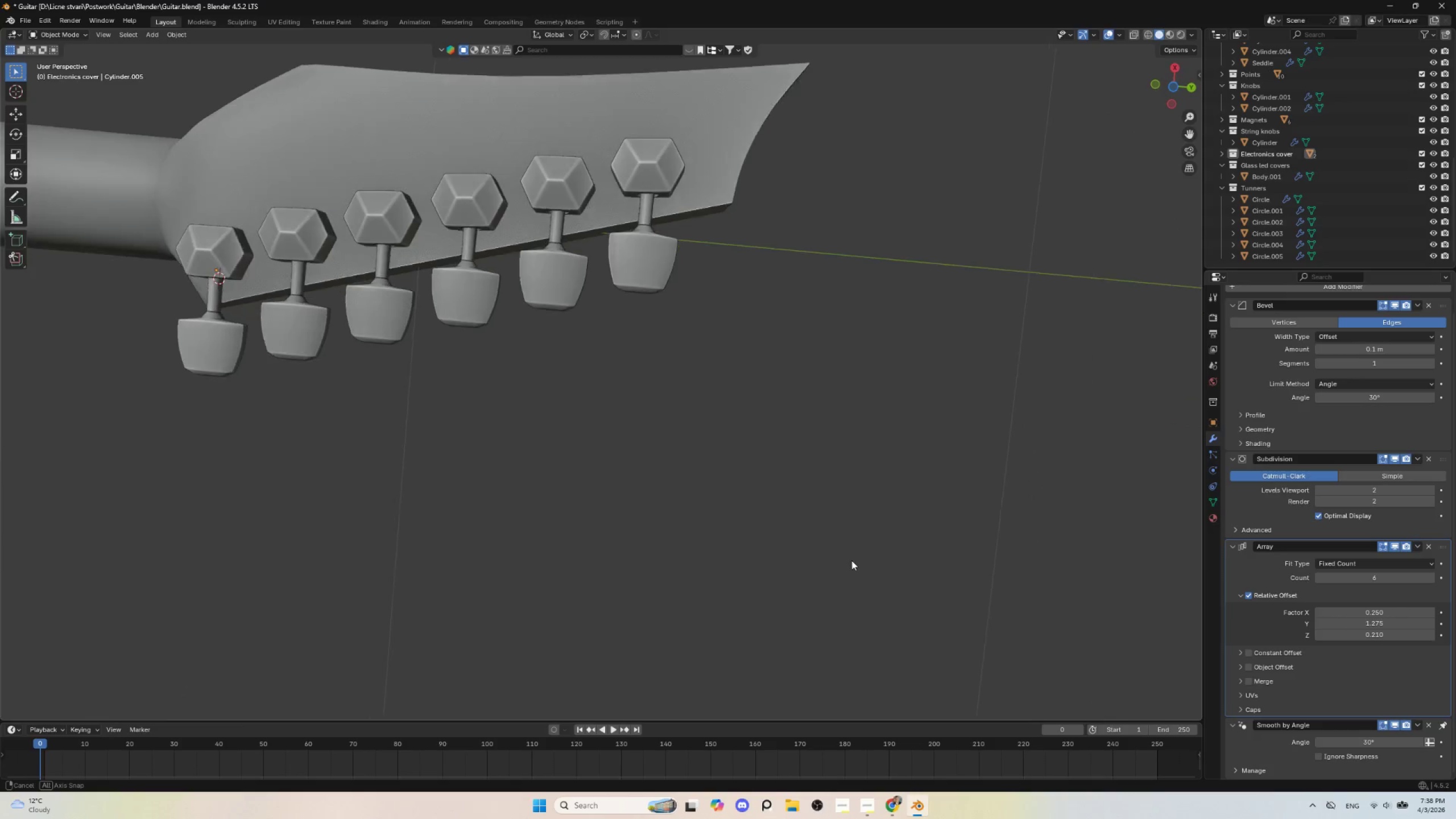 
hold_key(key=AltLeft, duration=0.42)
 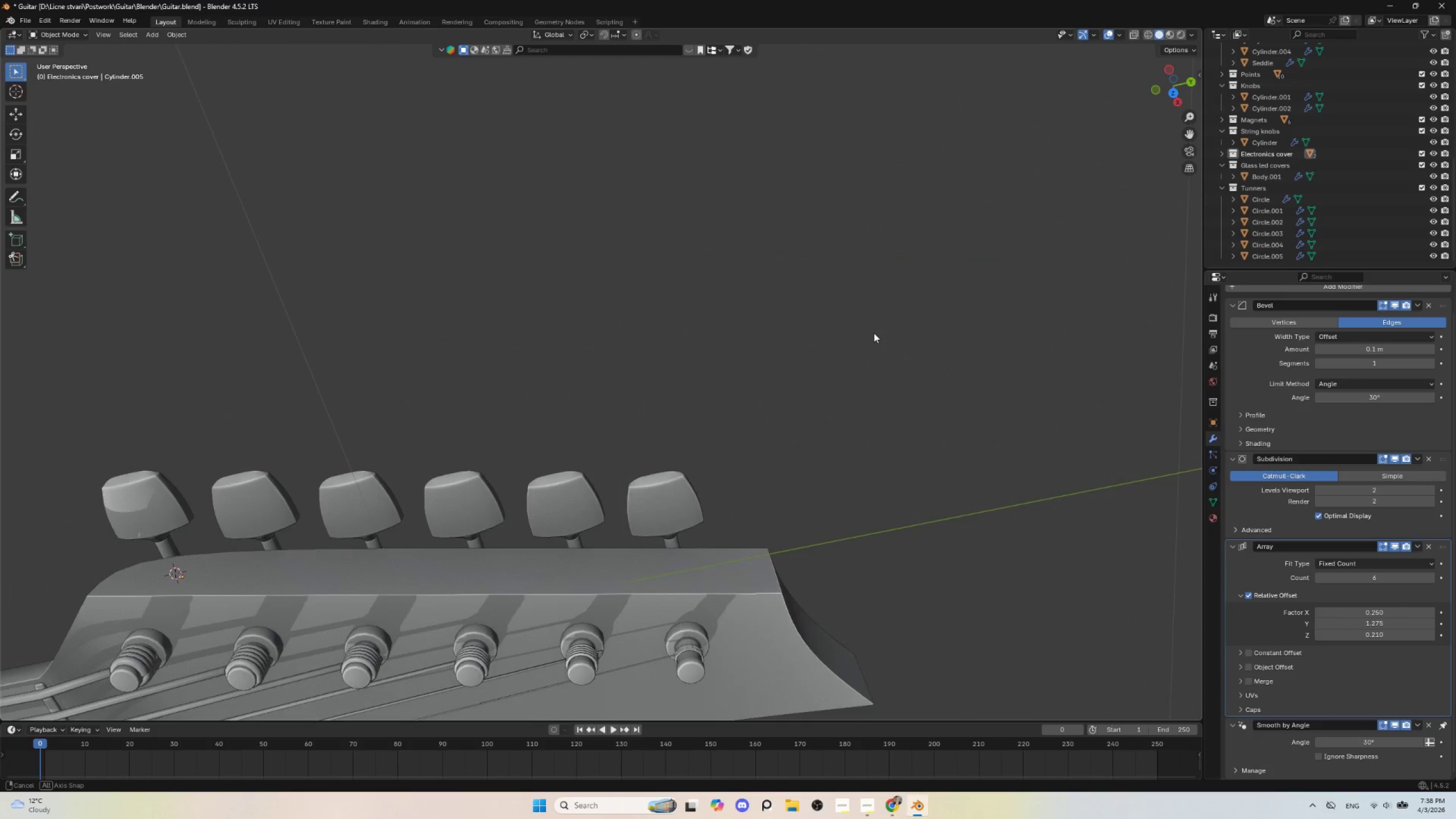 
hold_key(key=AltLeft, duration=1.53)
 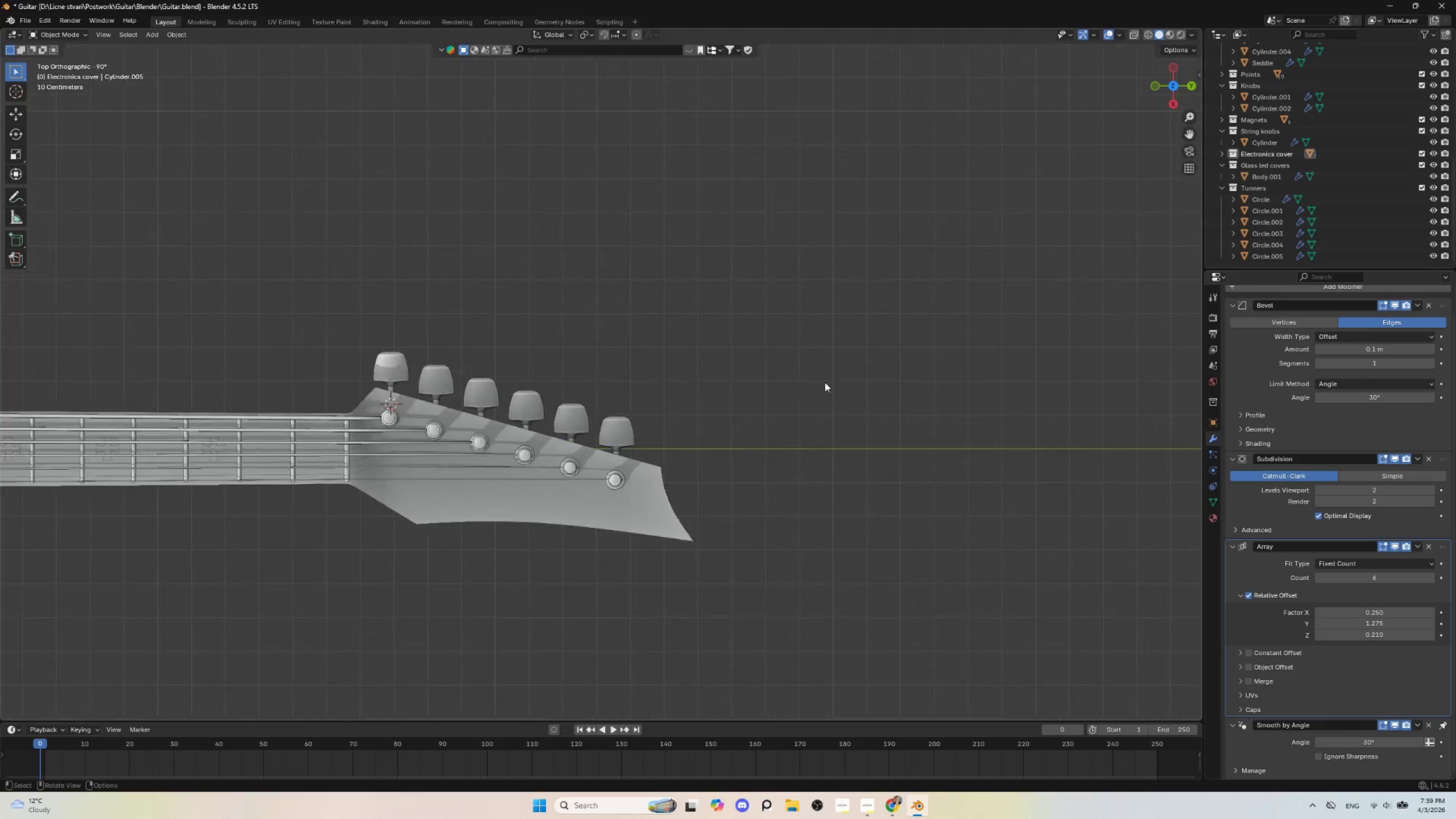 
hold_key(key=AltLeft, duration=0.34)
 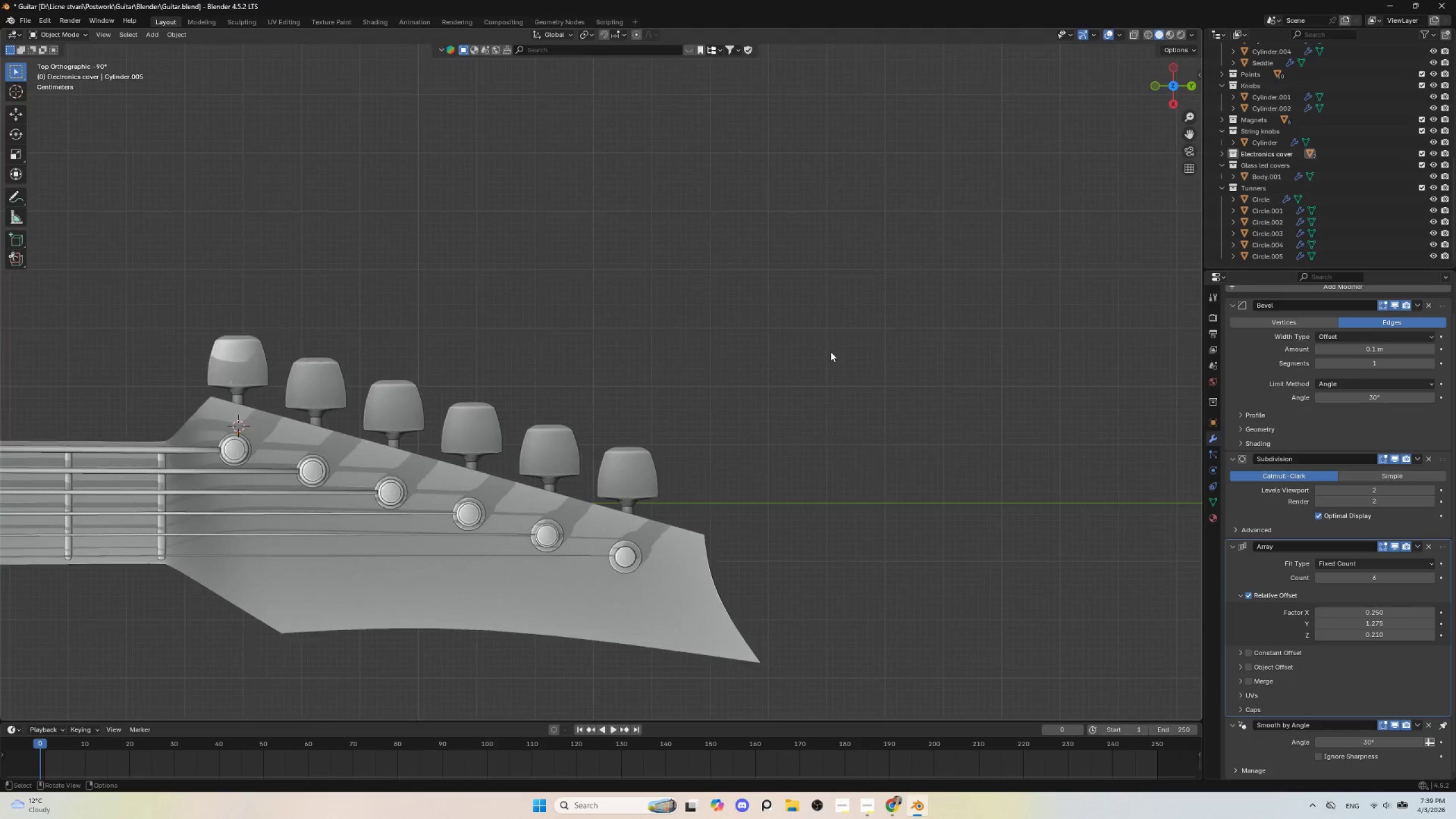 
hold_key(key=ShiftLeft, duration=0.44)
 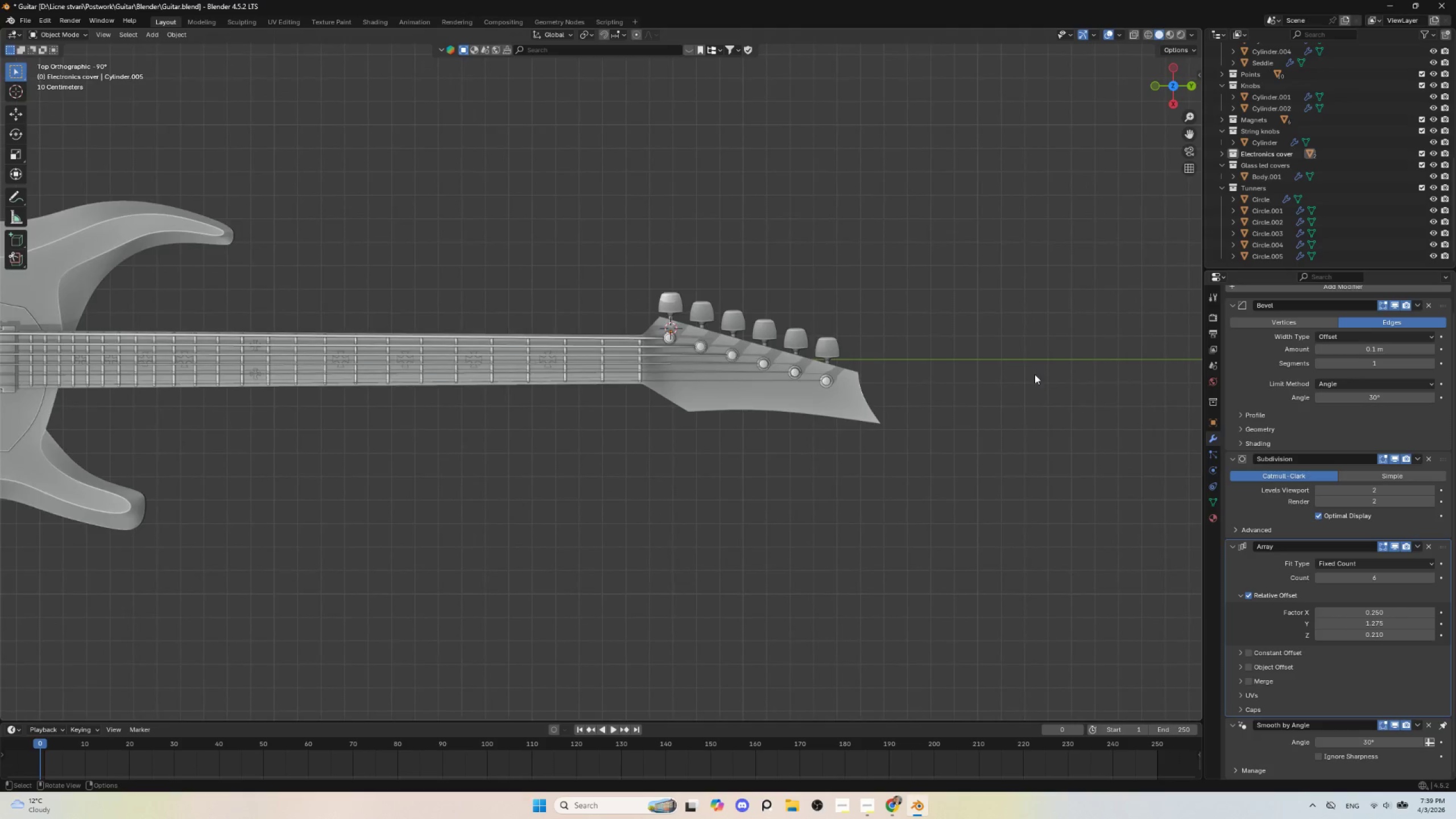 
scroll: coordinate [1027, 388], scroll_direction: down, amount: 11.0
 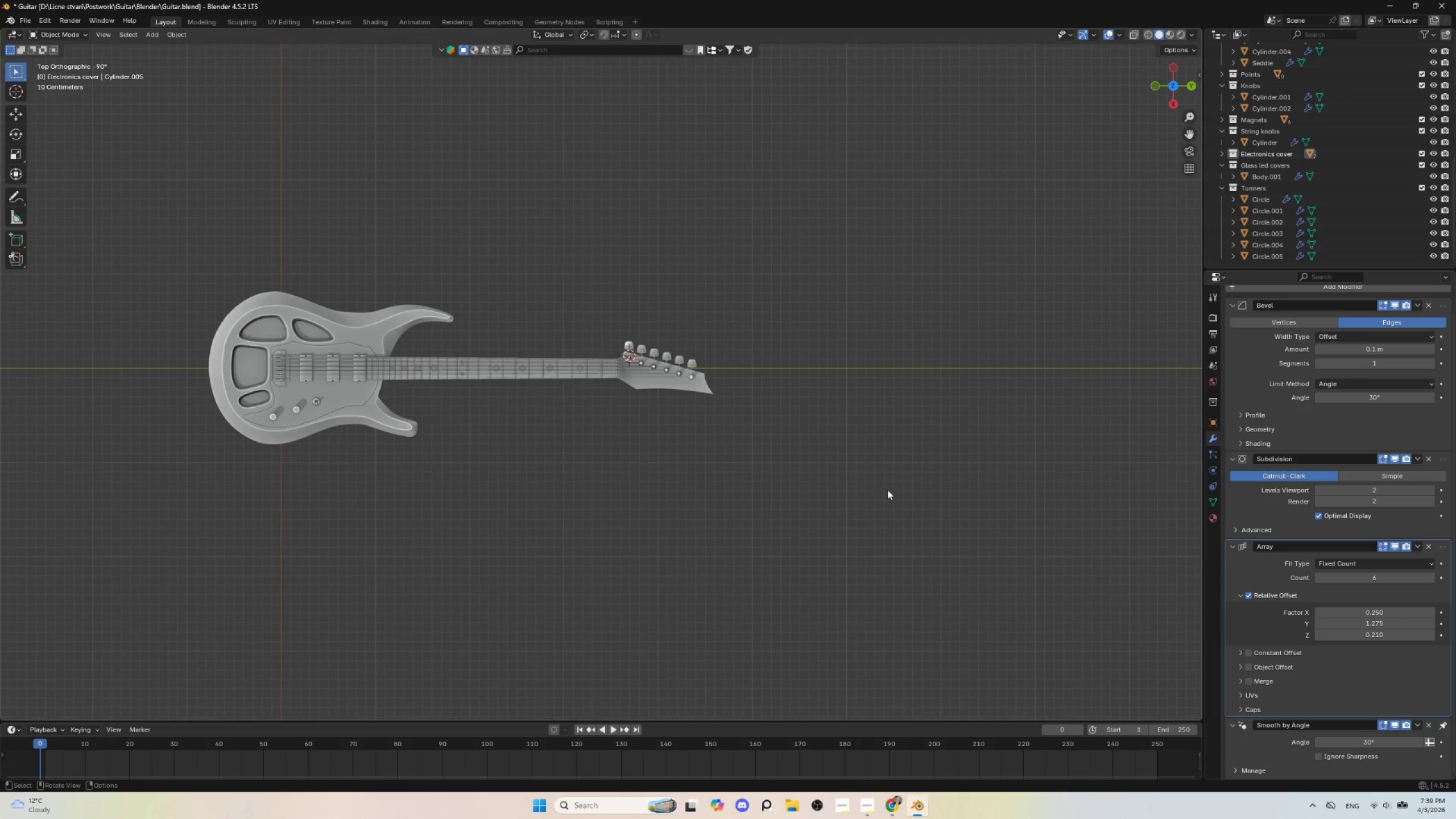 
scroll: coordinate [890, 490], scroll_direction: up, amount: 3.0
 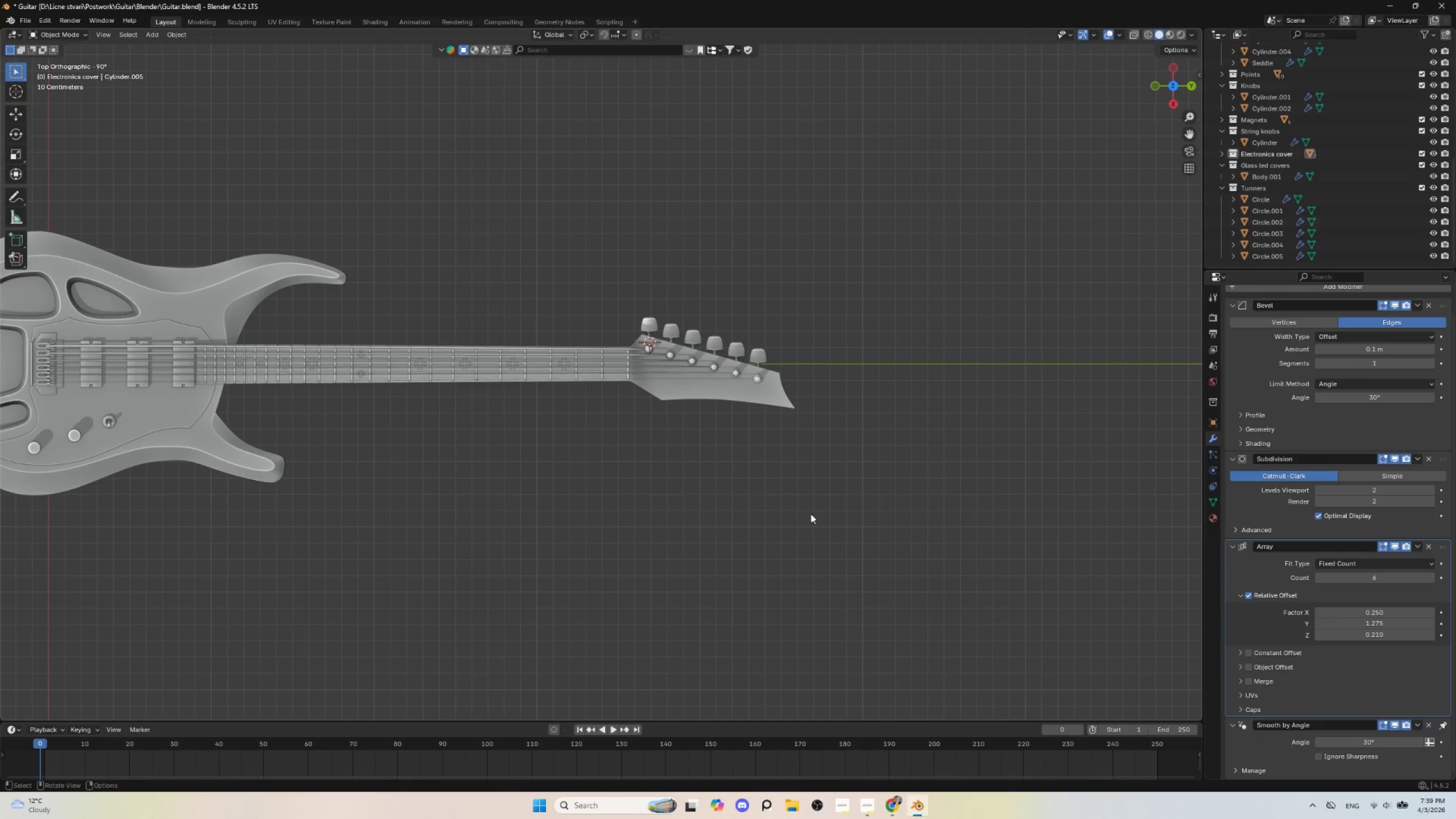 
hold_key(key=ShiftLeft, duration=0.48)
 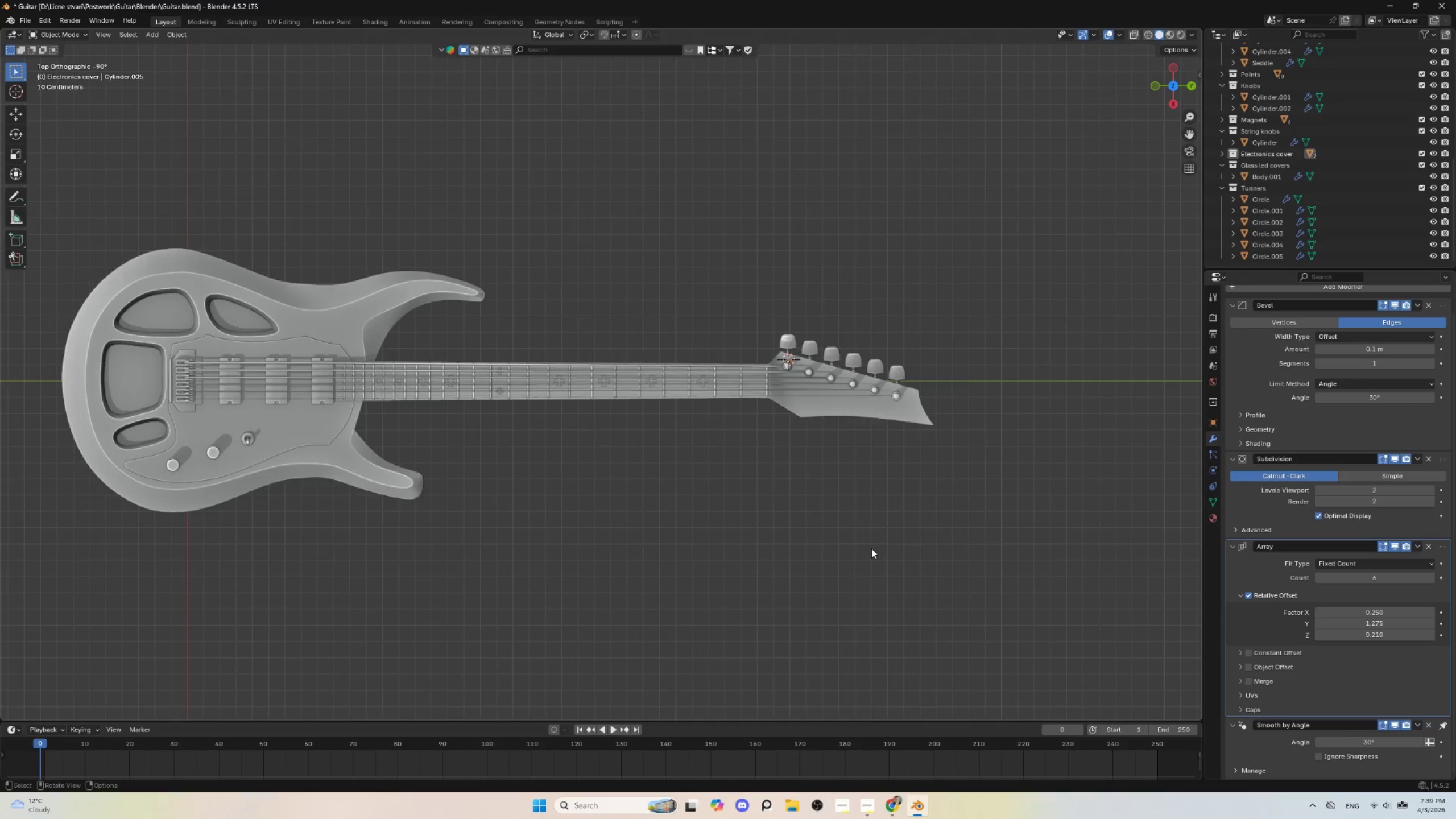 
scroll: coordinate [871, 548], scroll_direction: up, amount: 4.0
 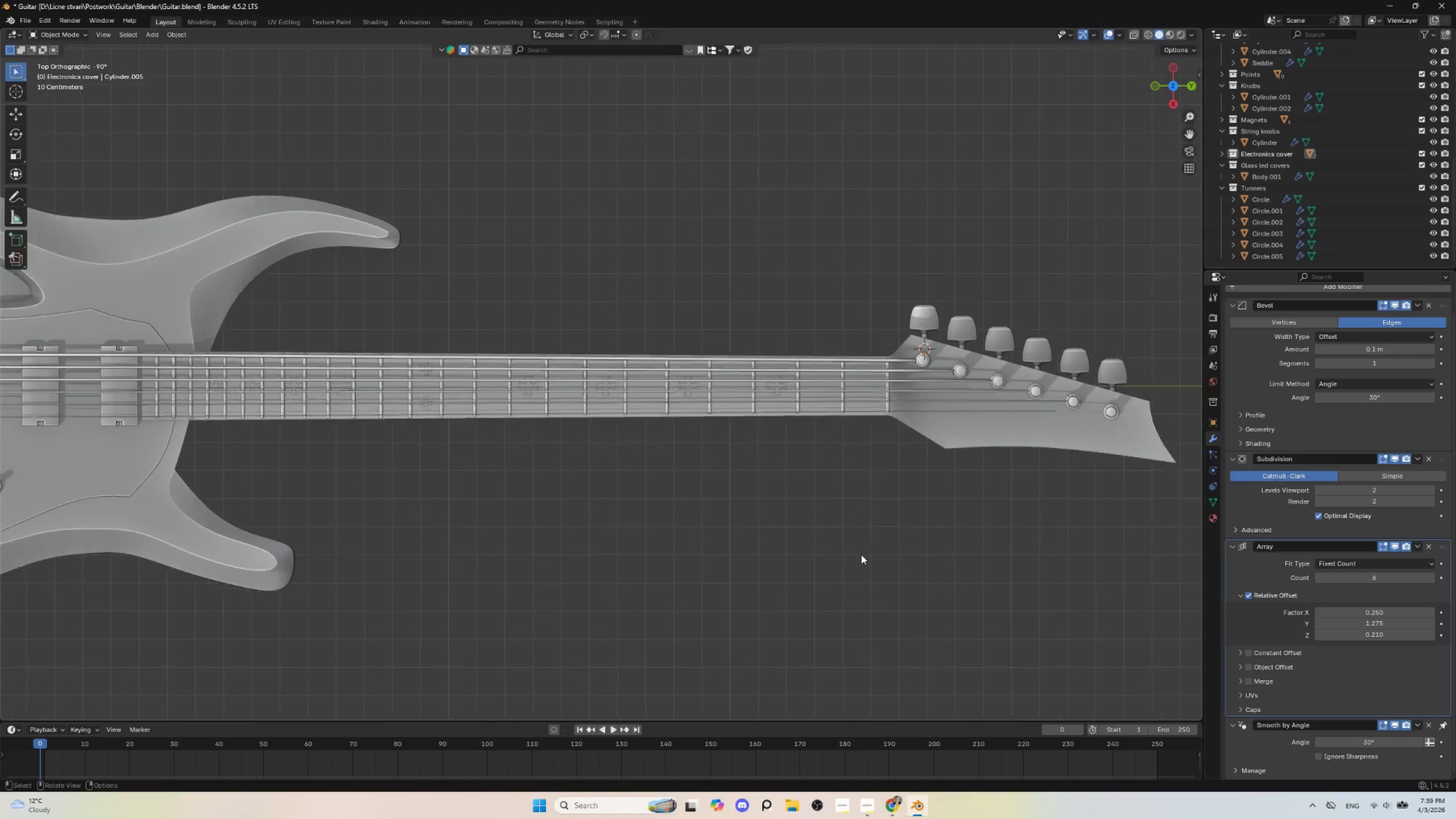 
scroll: coordinate [860, 557], scroll_direction: down, amount: 3.0
 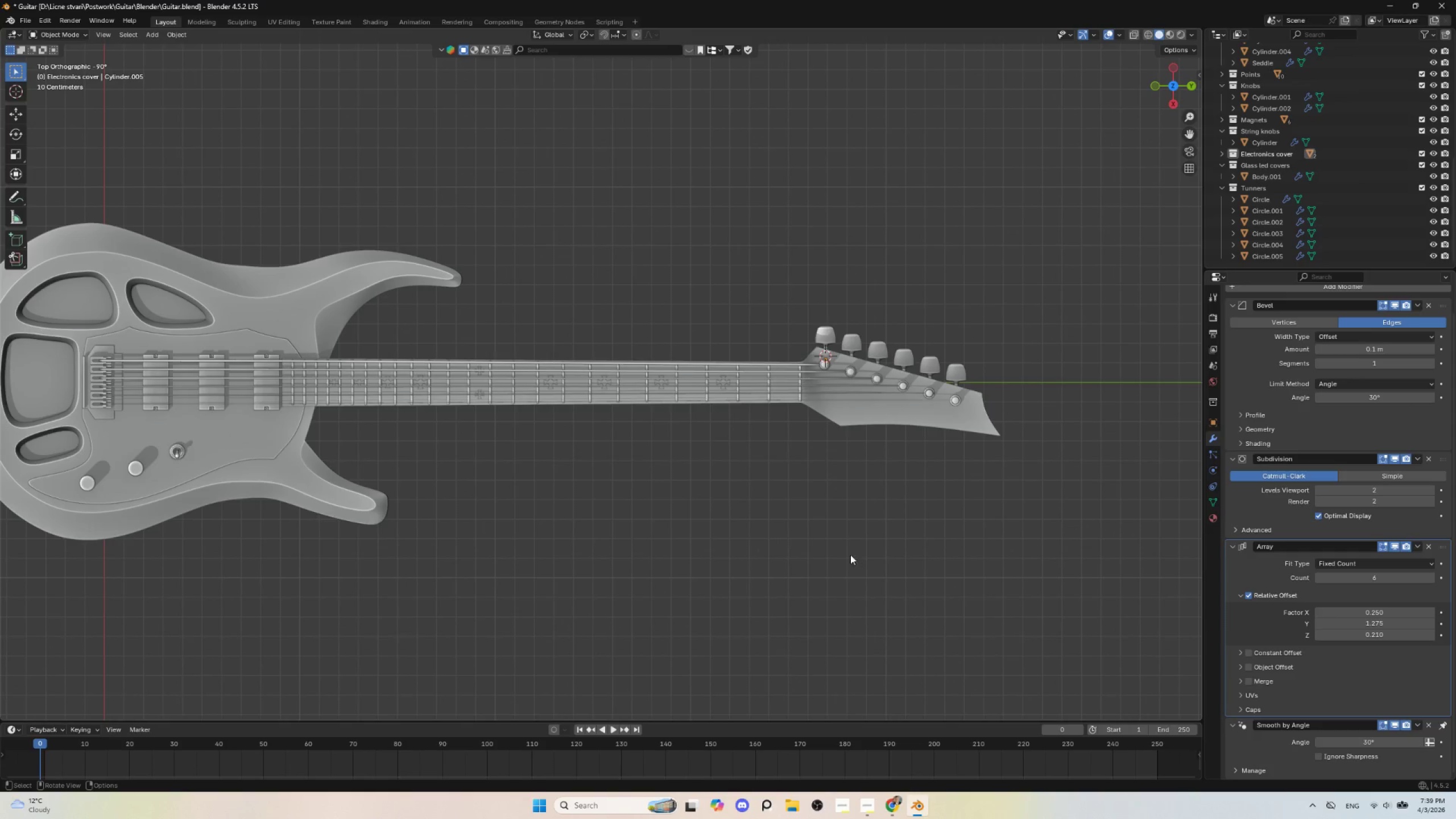 
left_click([847, 552])
 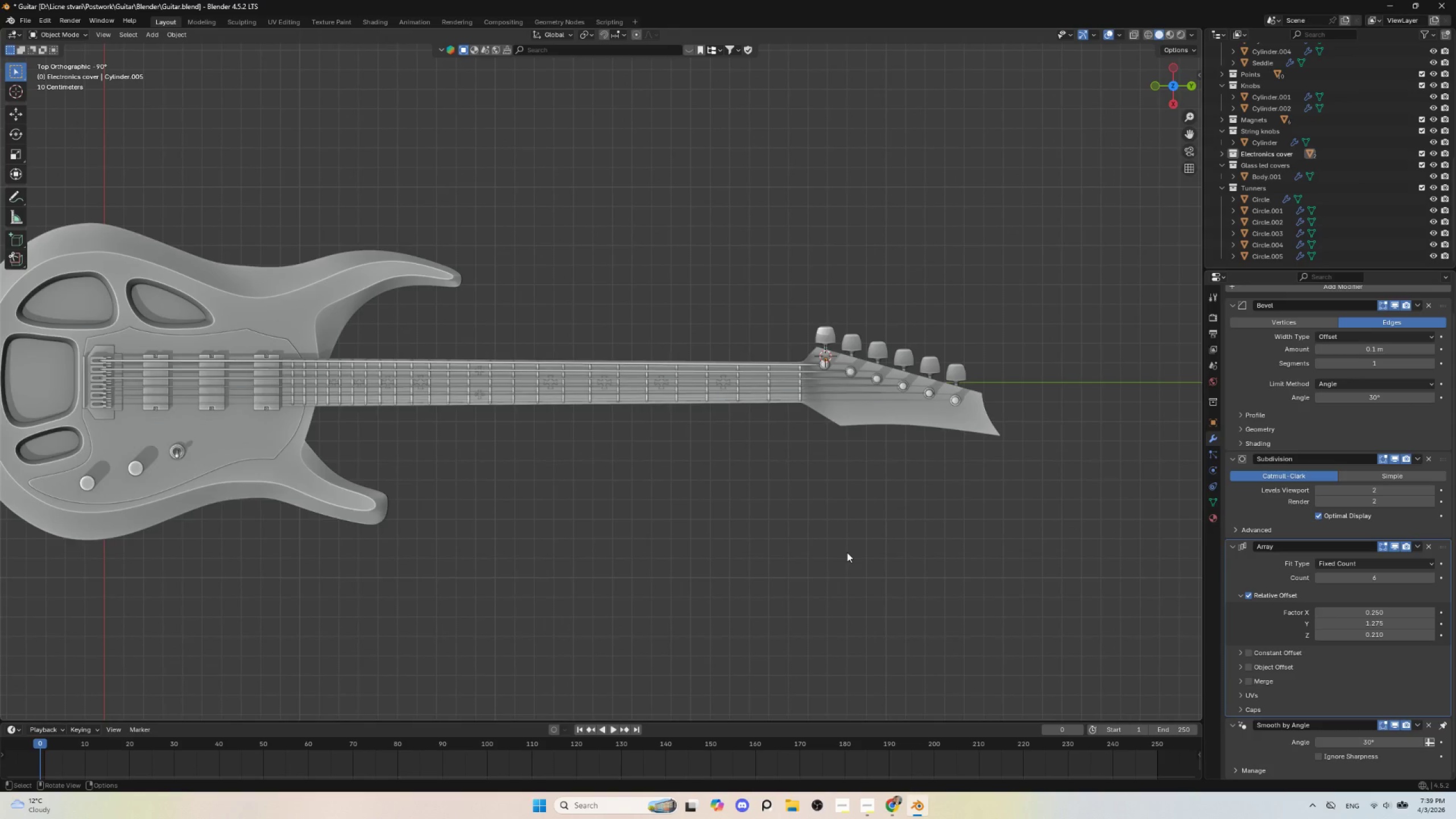 
hold_key(key=ShiftLeft, duration=0.52)
 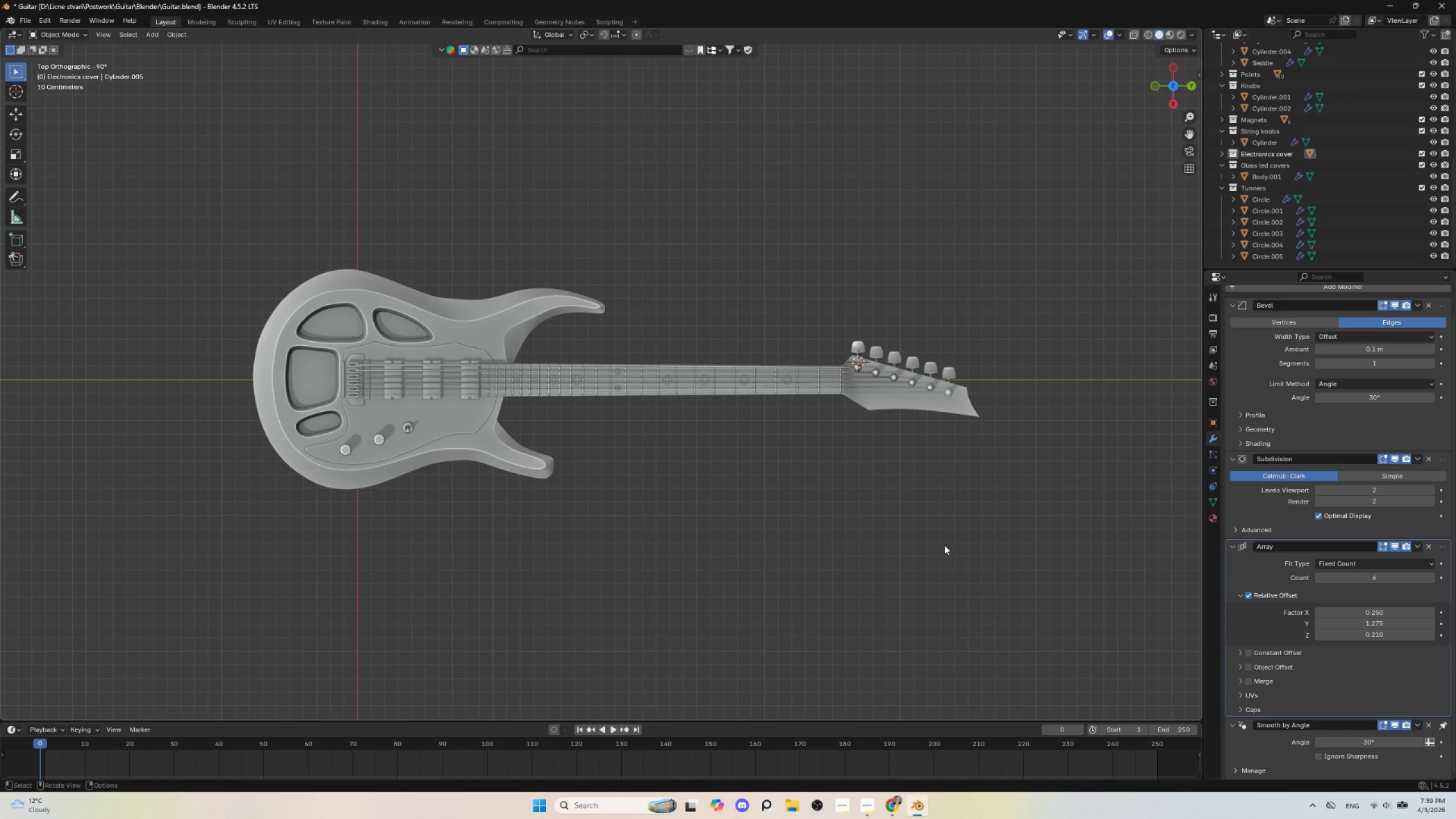 
scroll: coordinate [845, 555], scroll_direction: down, amount: 2.0
 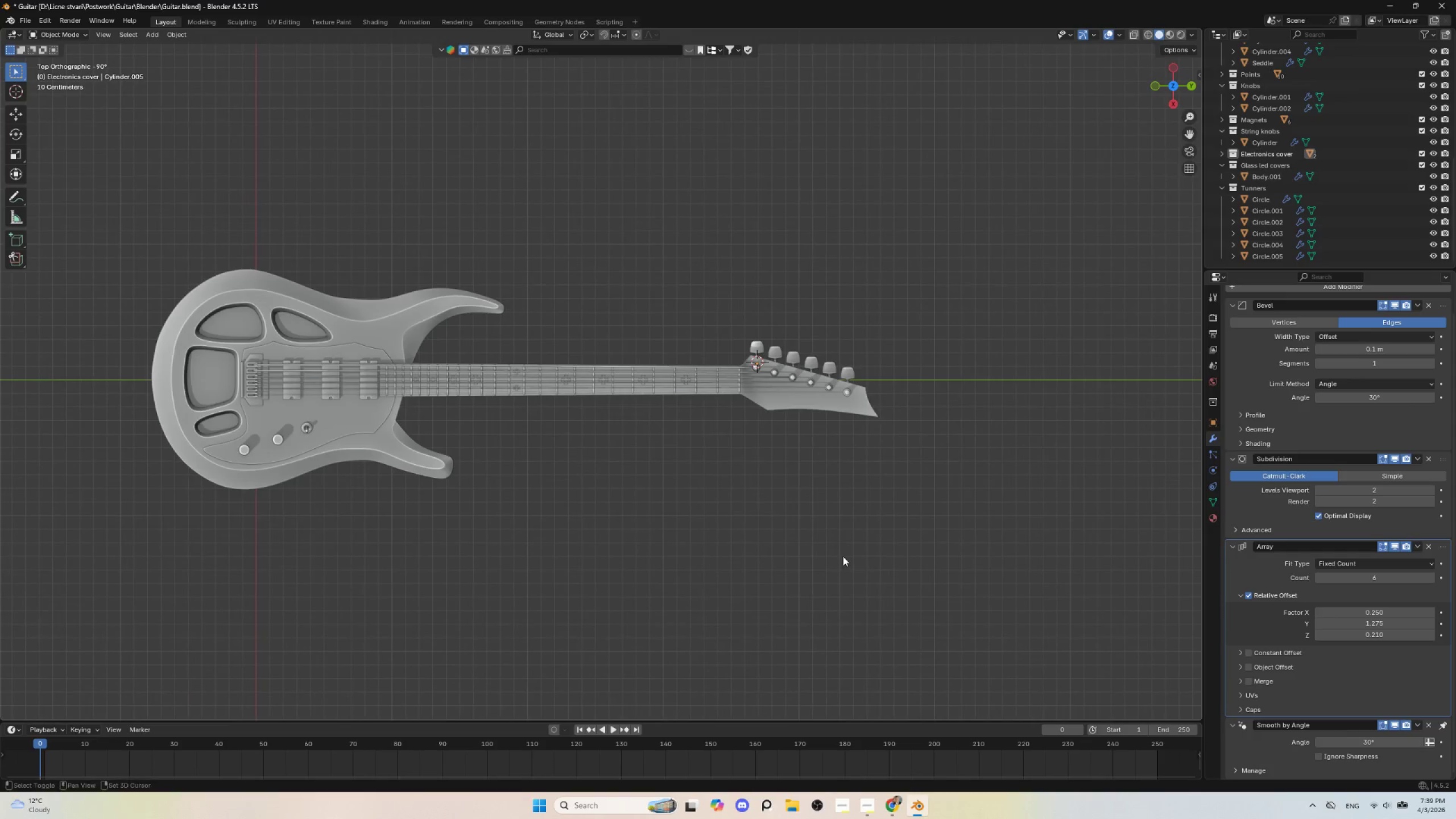 
hold_key(key=ShiftLeft, duration=0.67)
 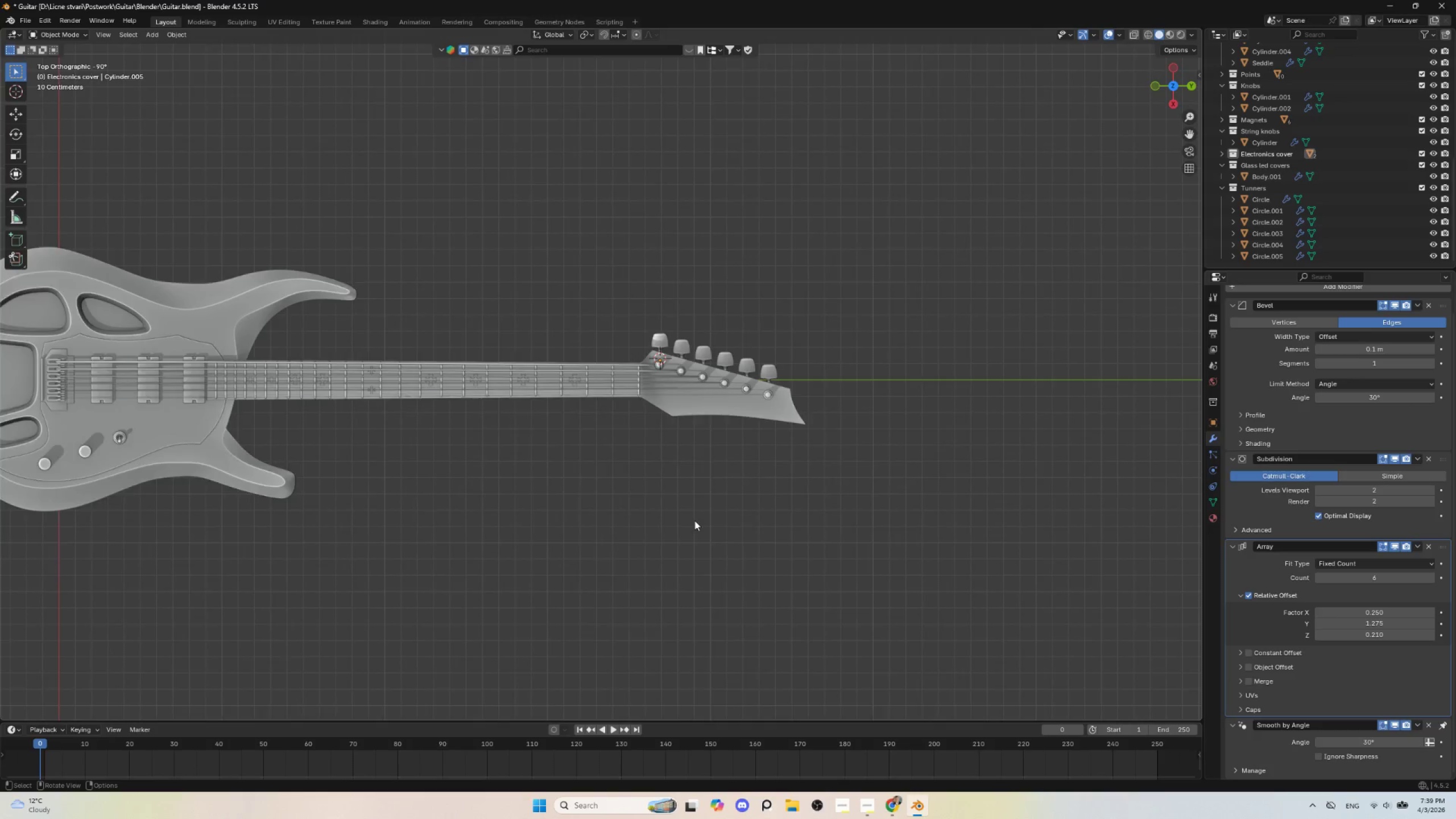 
scroll: coordinate [698, 515], scroll_direction: up, amount: 4.0
 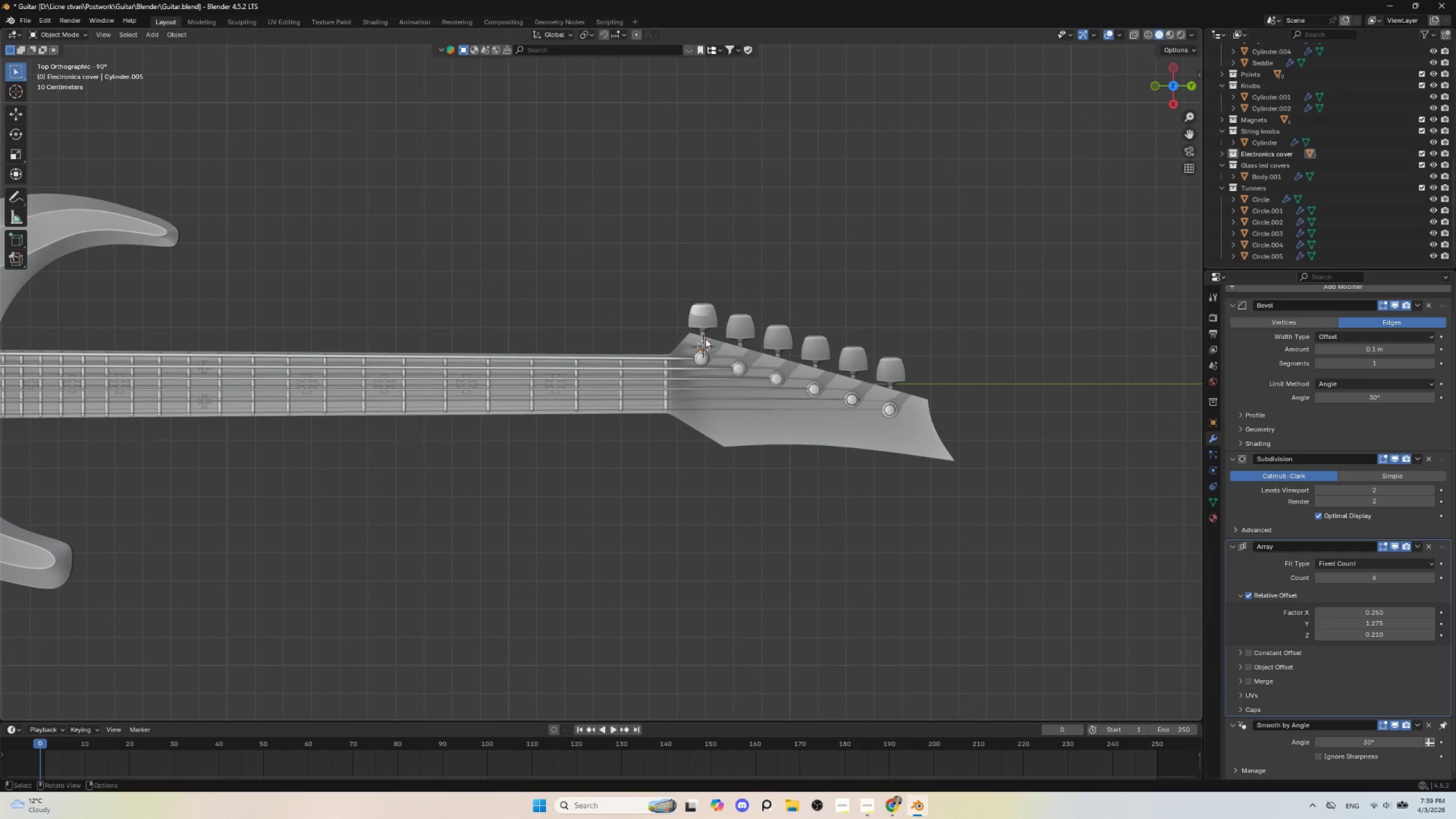 
left_click([709, 317])
 